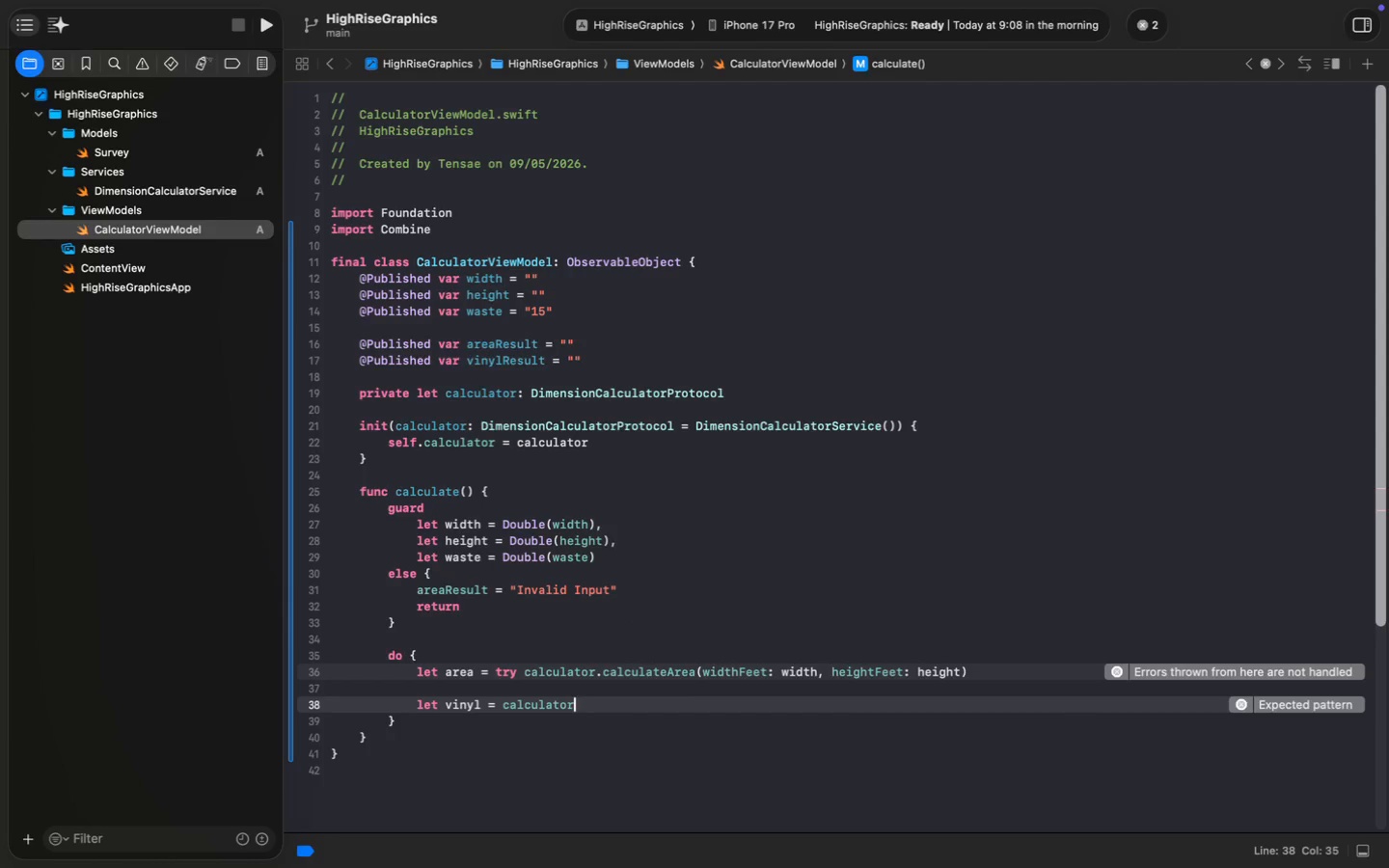 
key(Period)
 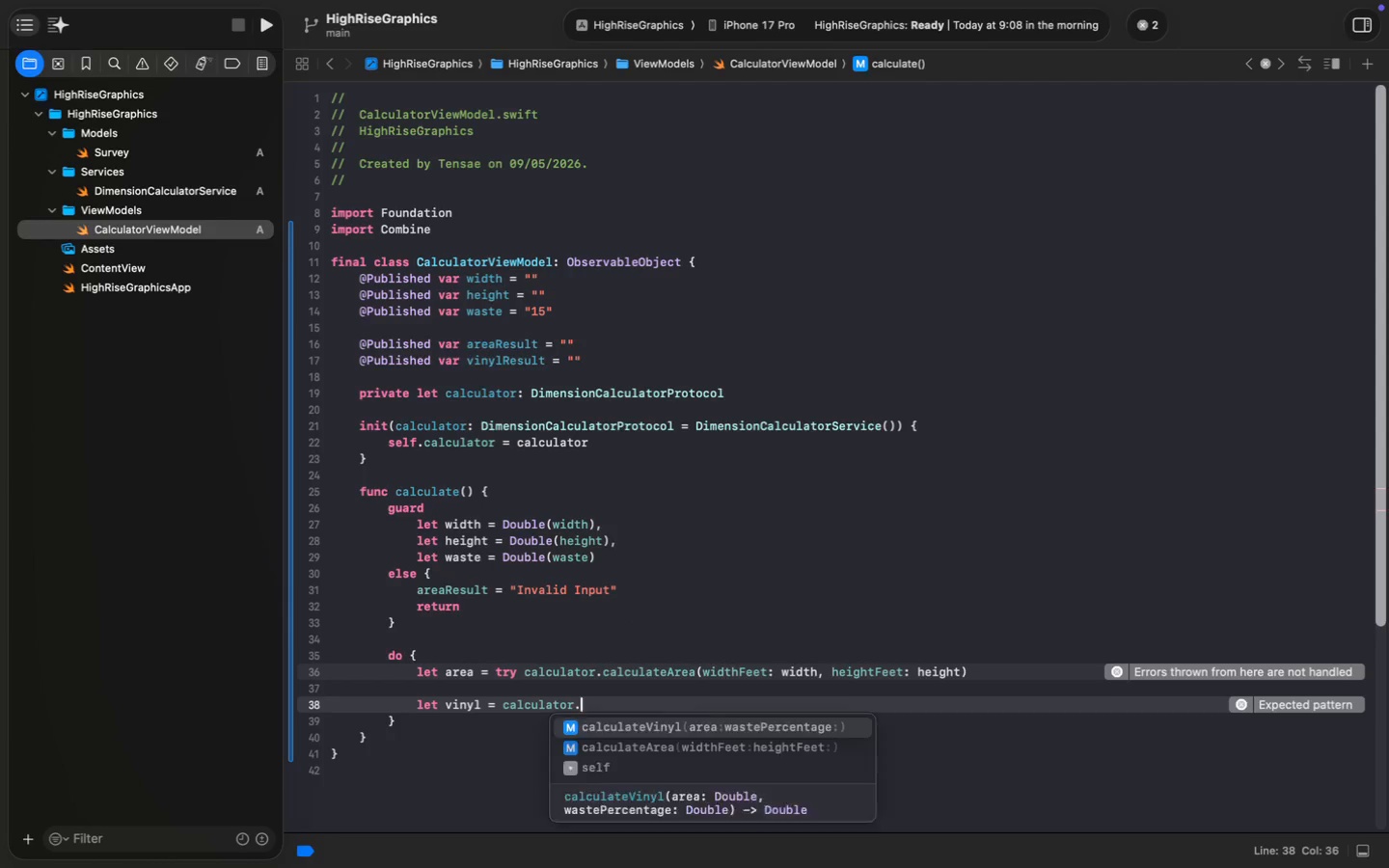 
key(C)
 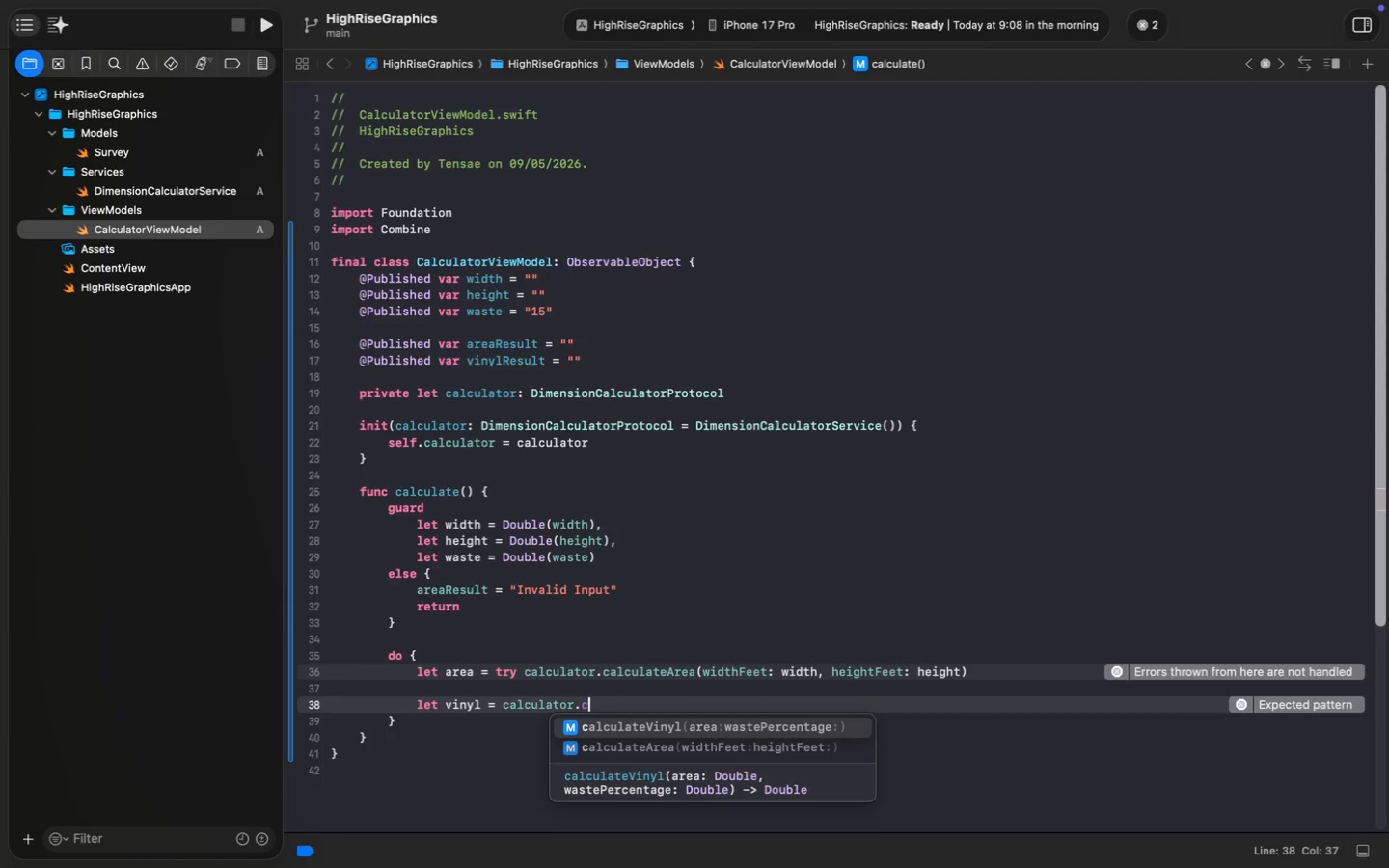 
key(Enter)
 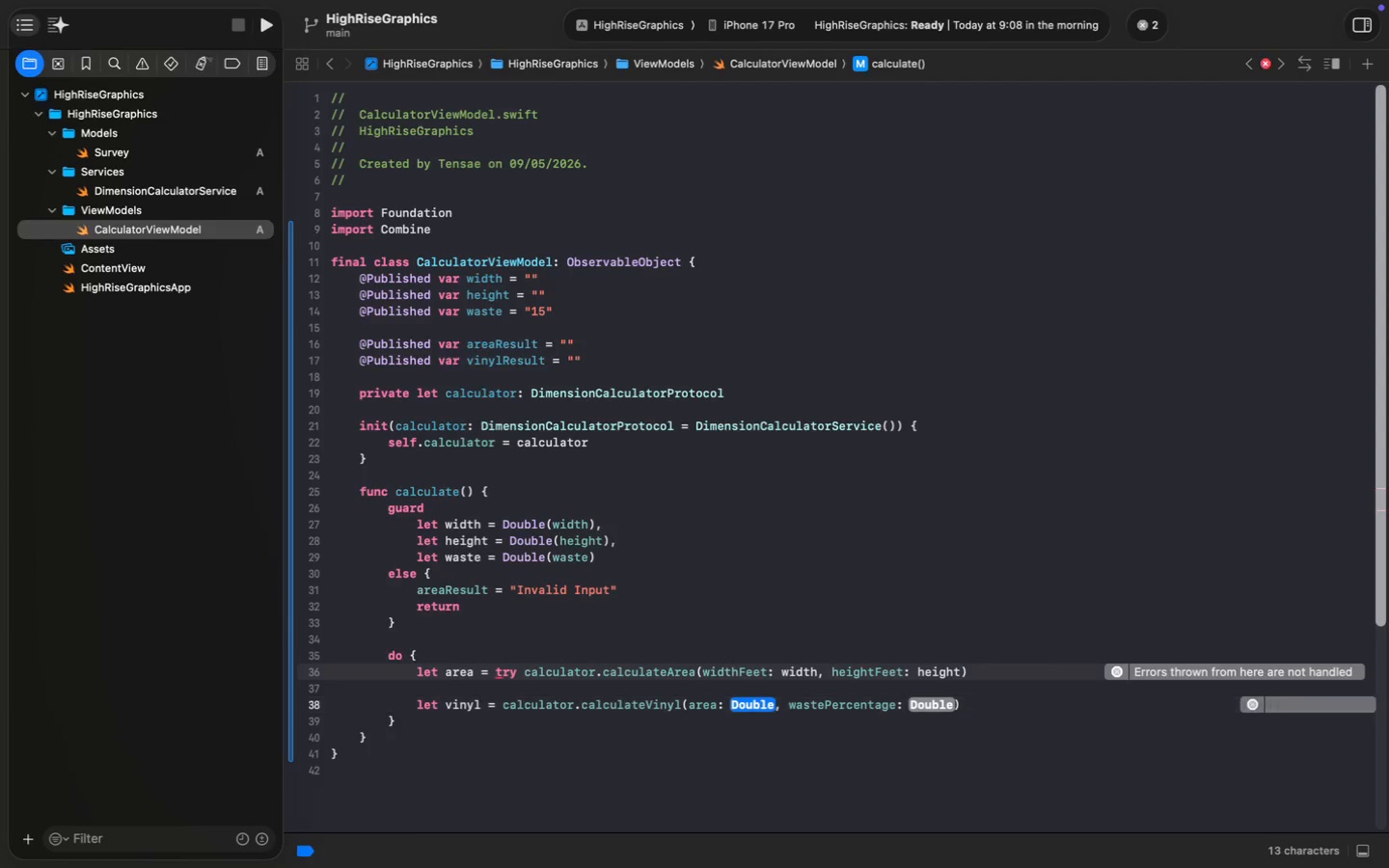 
type(area)
 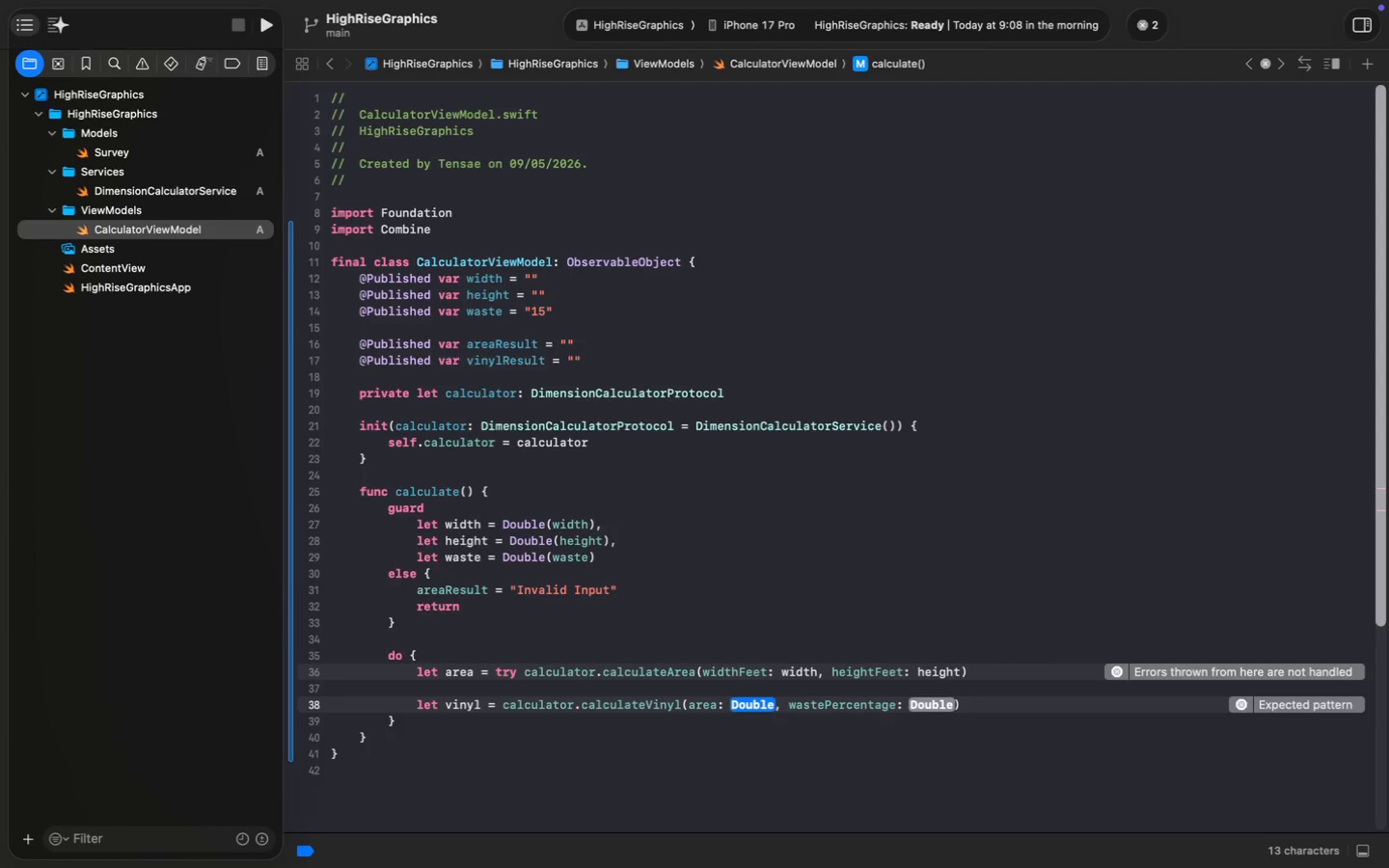 
left_click([984, 677])
 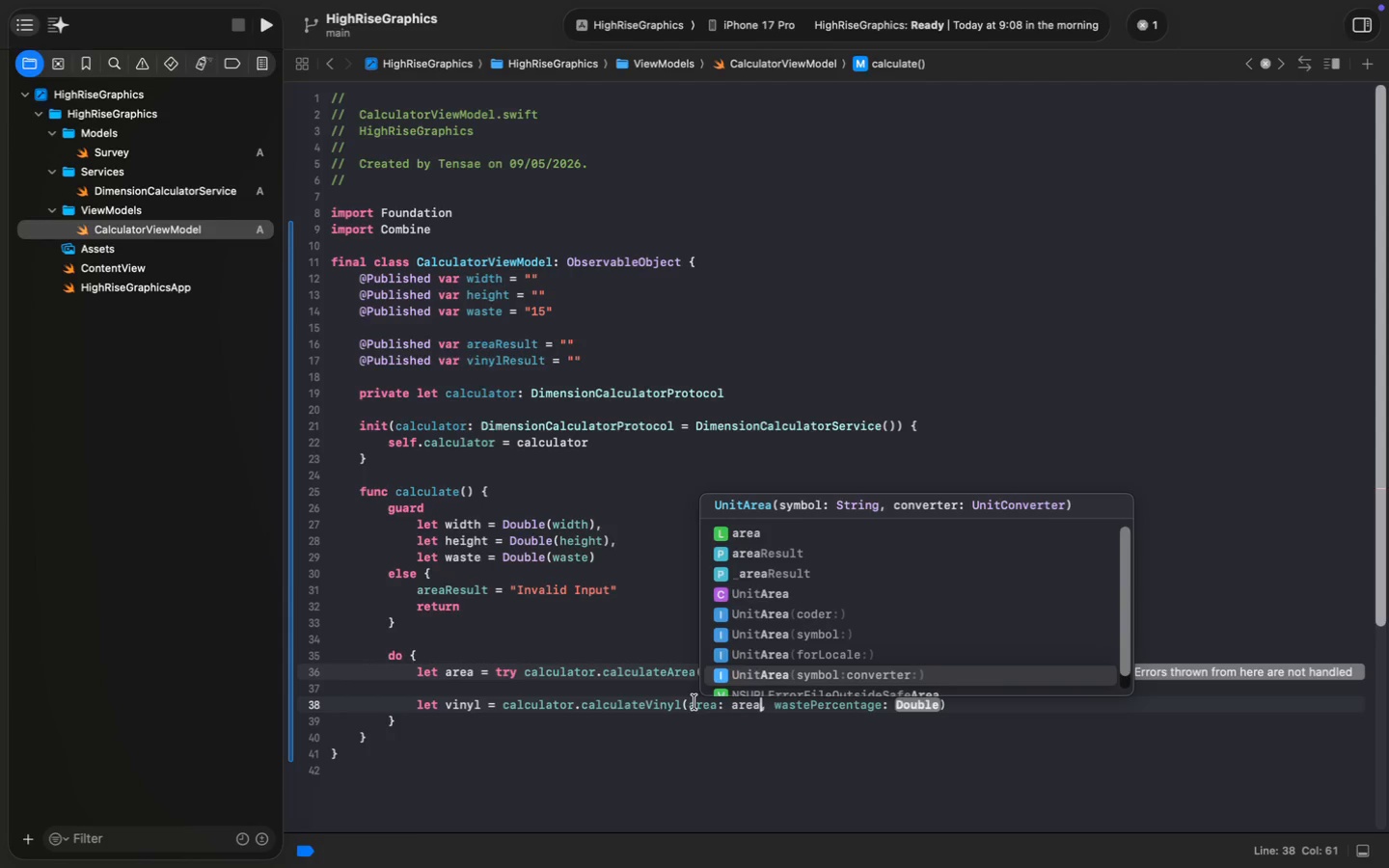 
left_click([932, 705])
 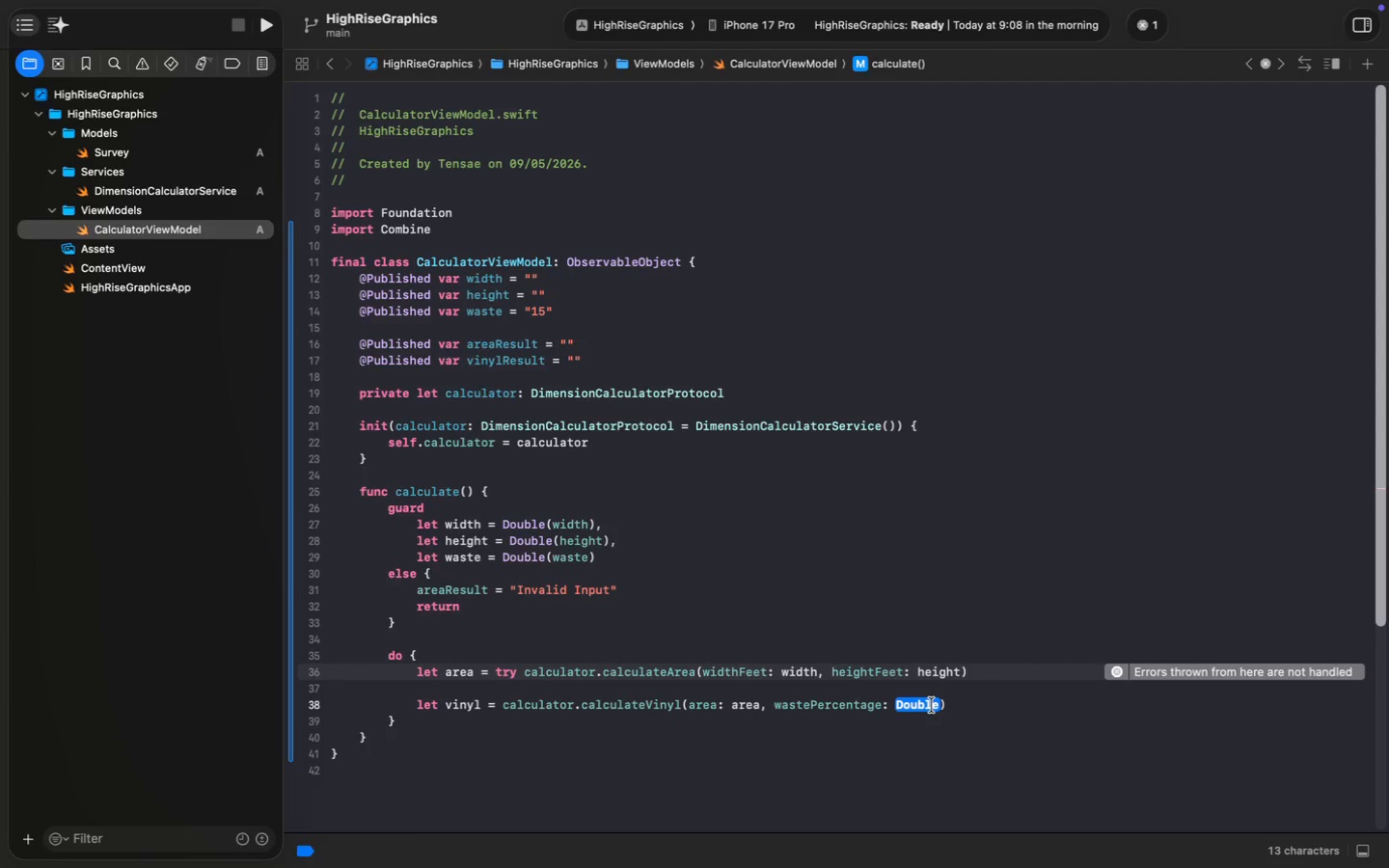 
type(waste)
 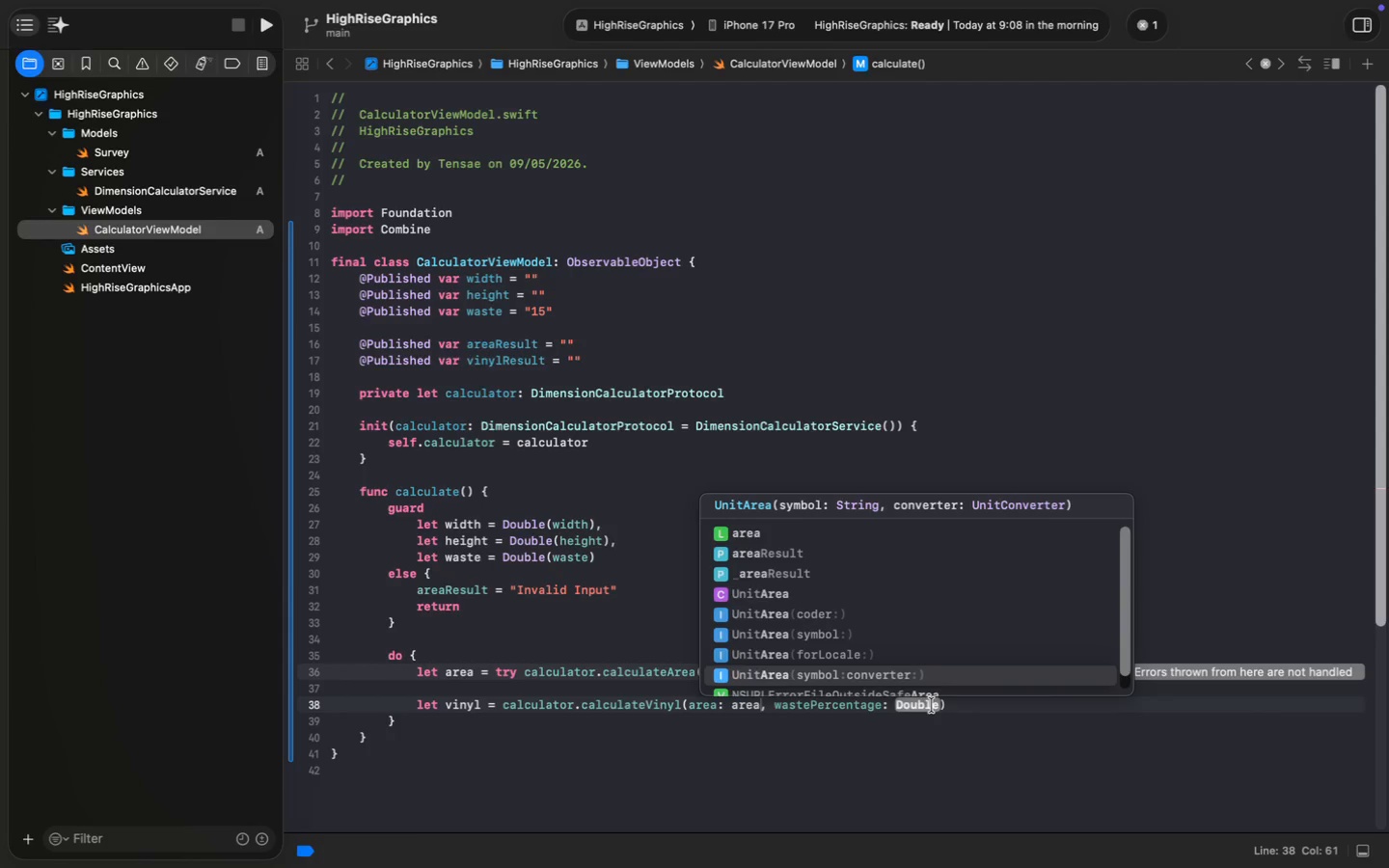 
key(Enter)
 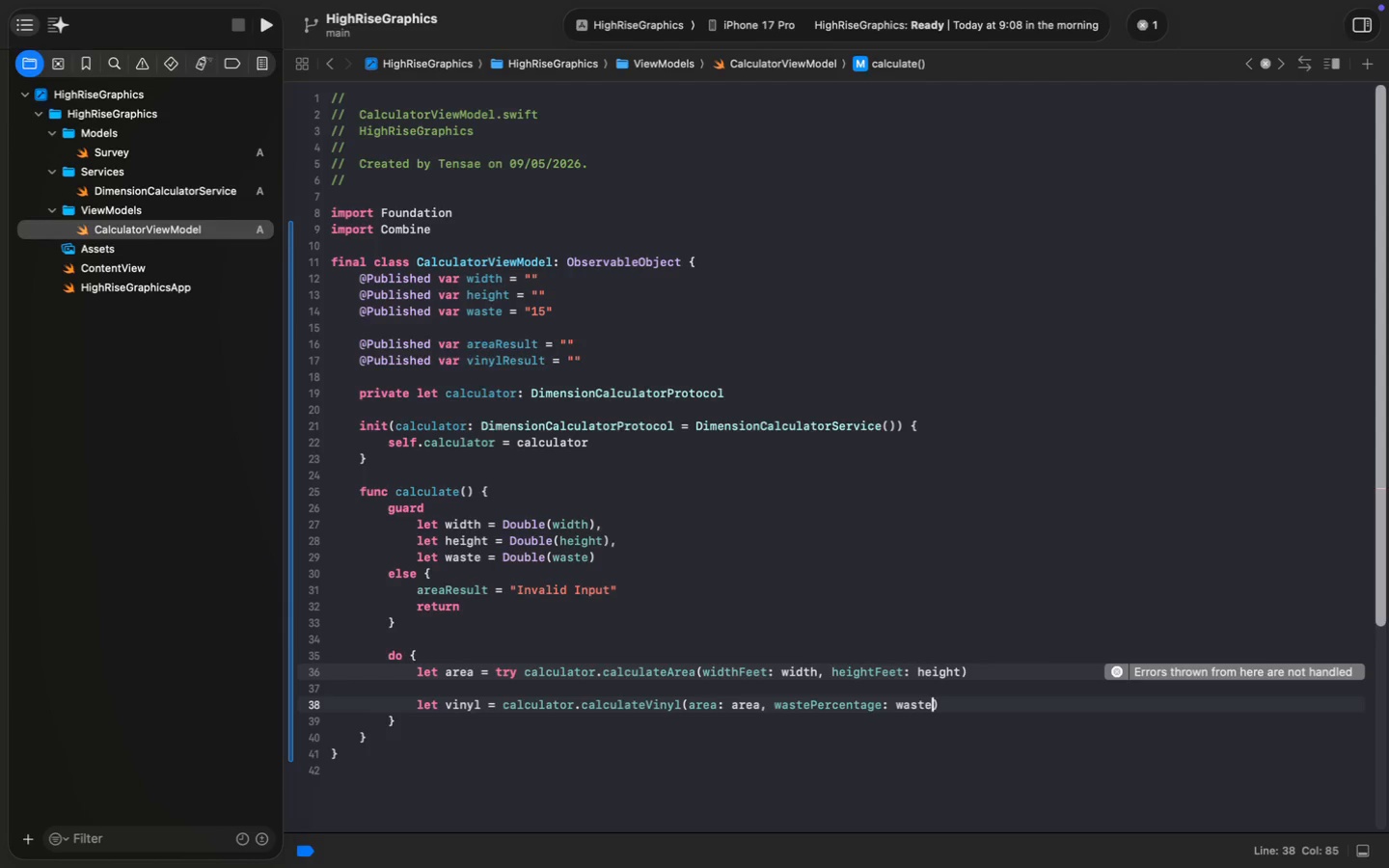 
key(Meta+S)
 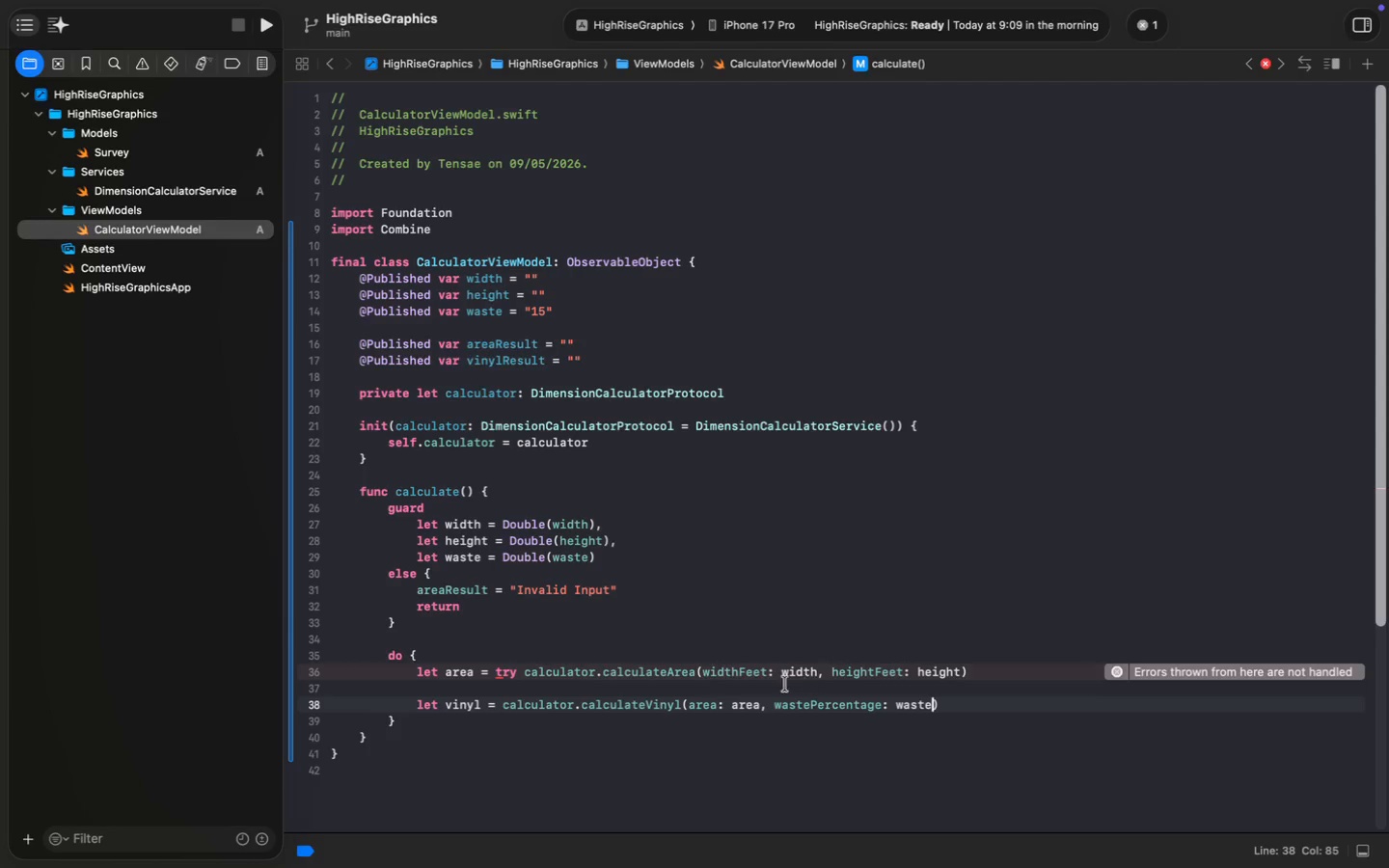 
double_click([505, 672])
 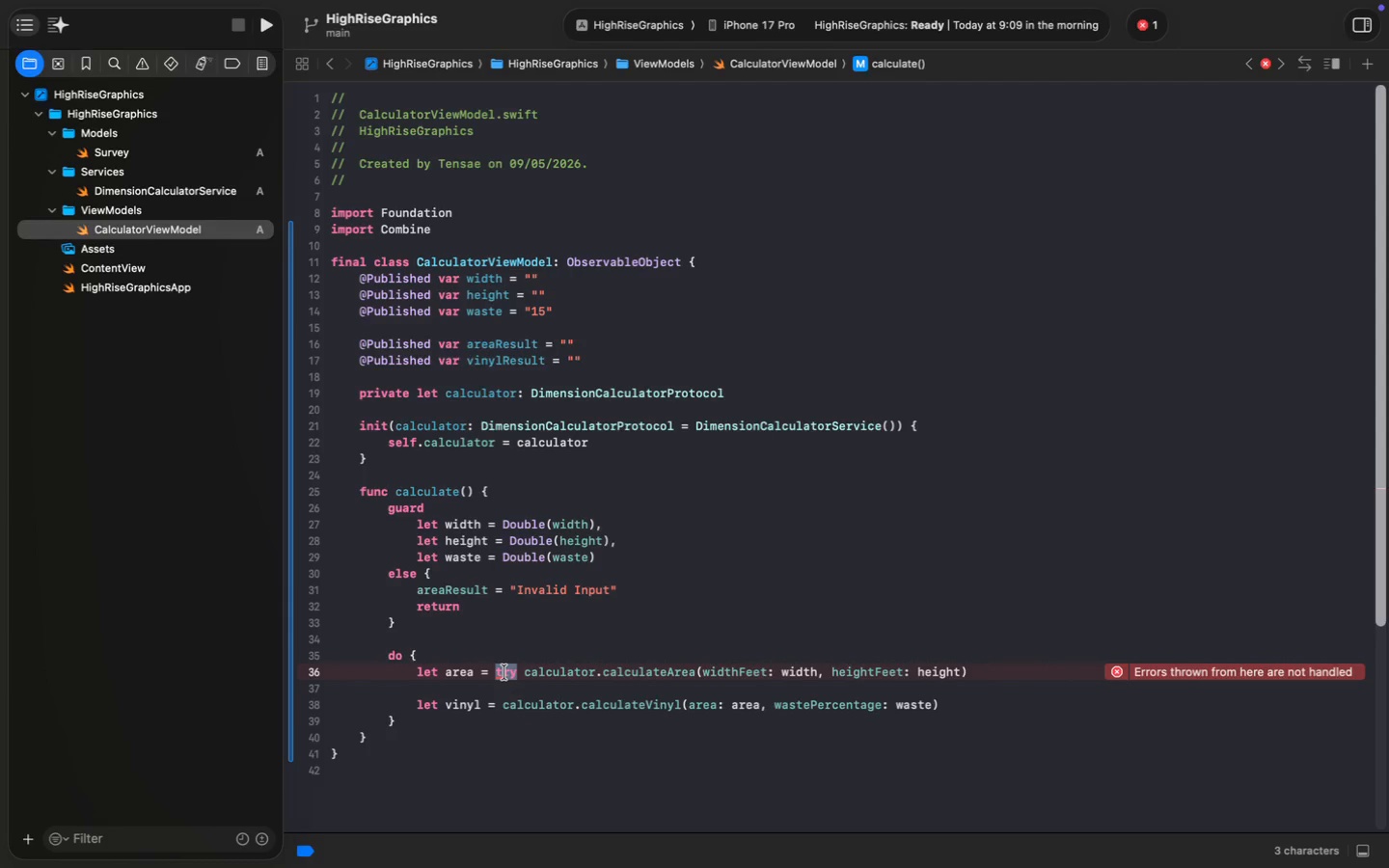 
key(Backspace)
 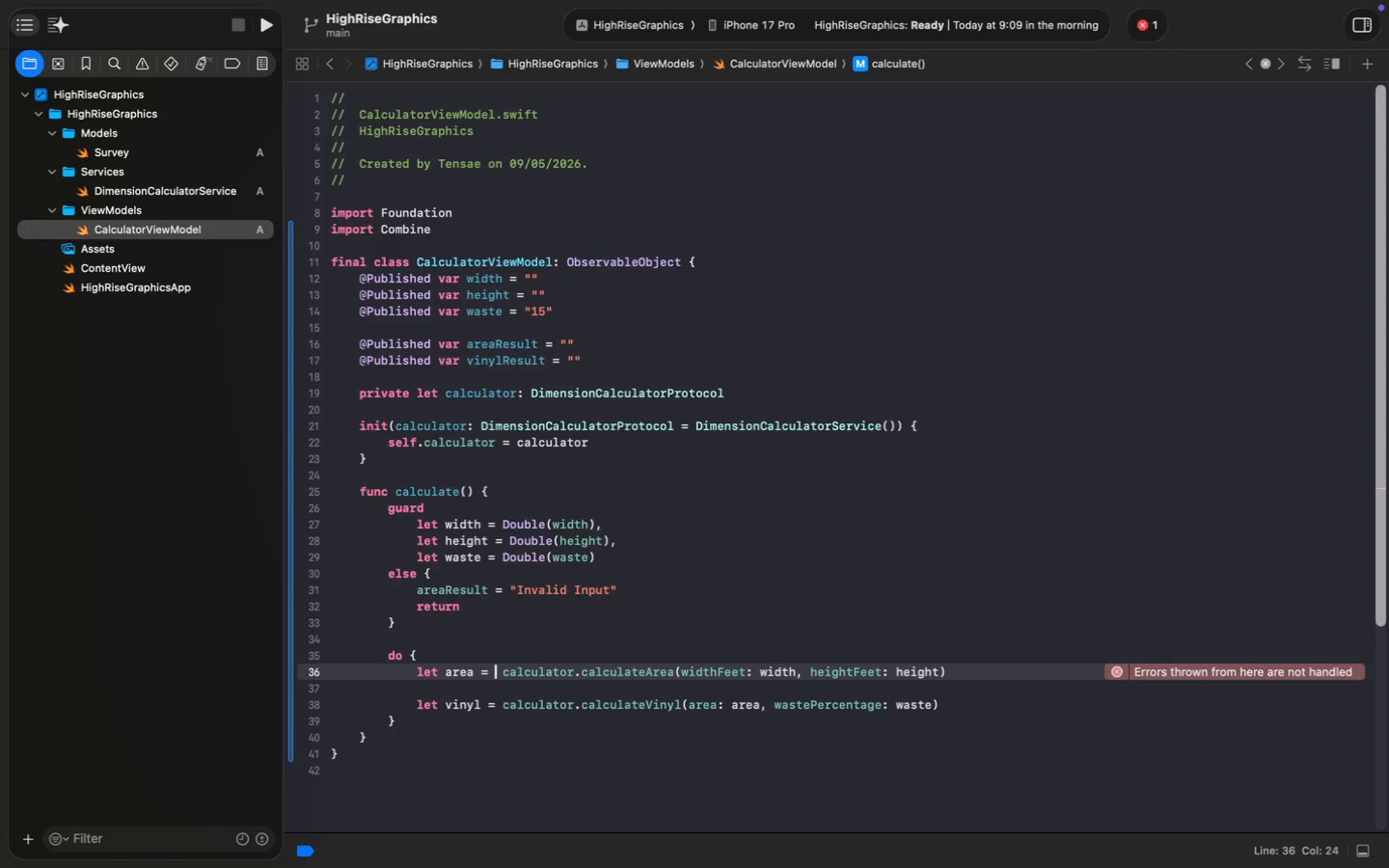 
key(Meta+S)
 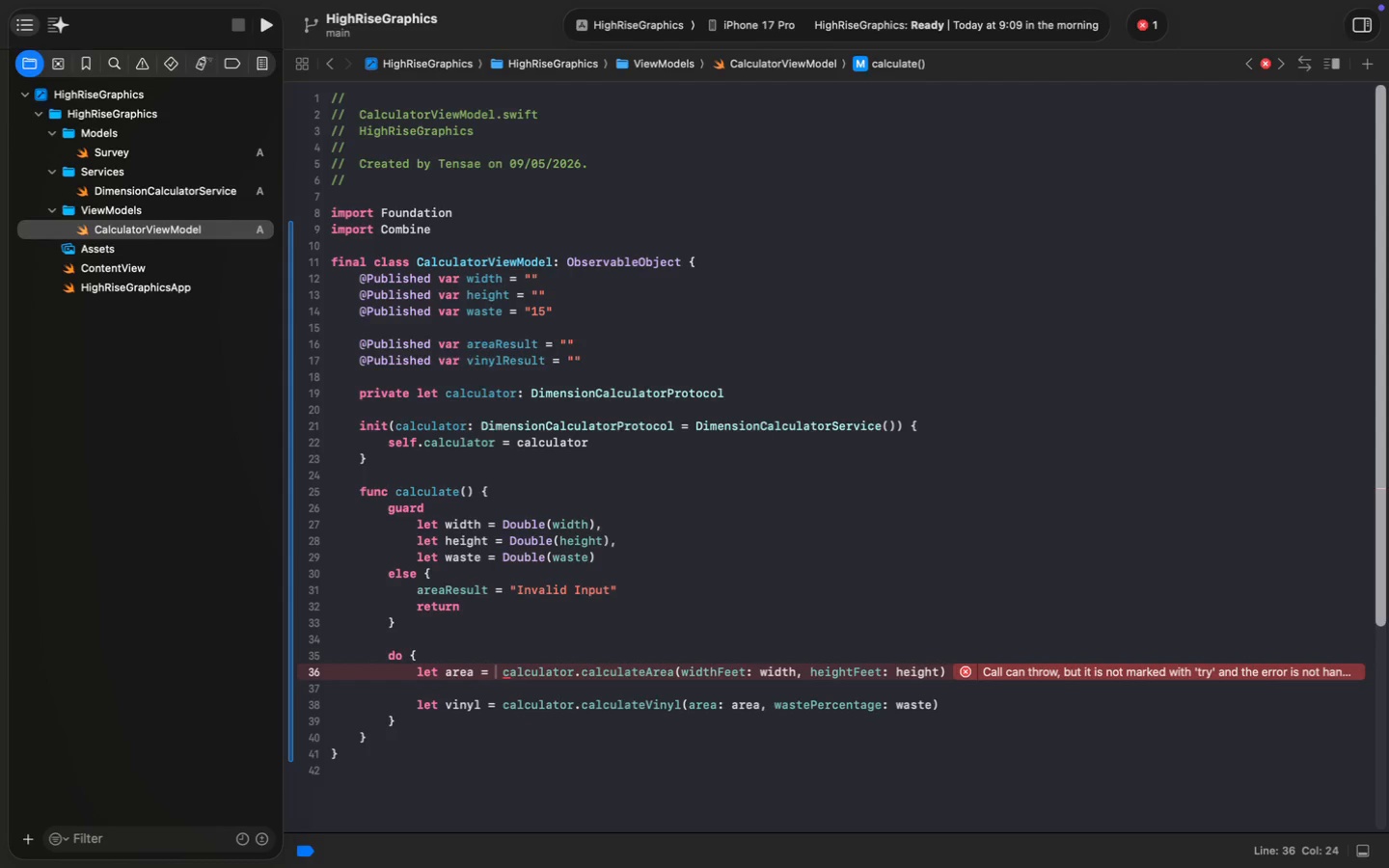 
key(ArrowRight)
 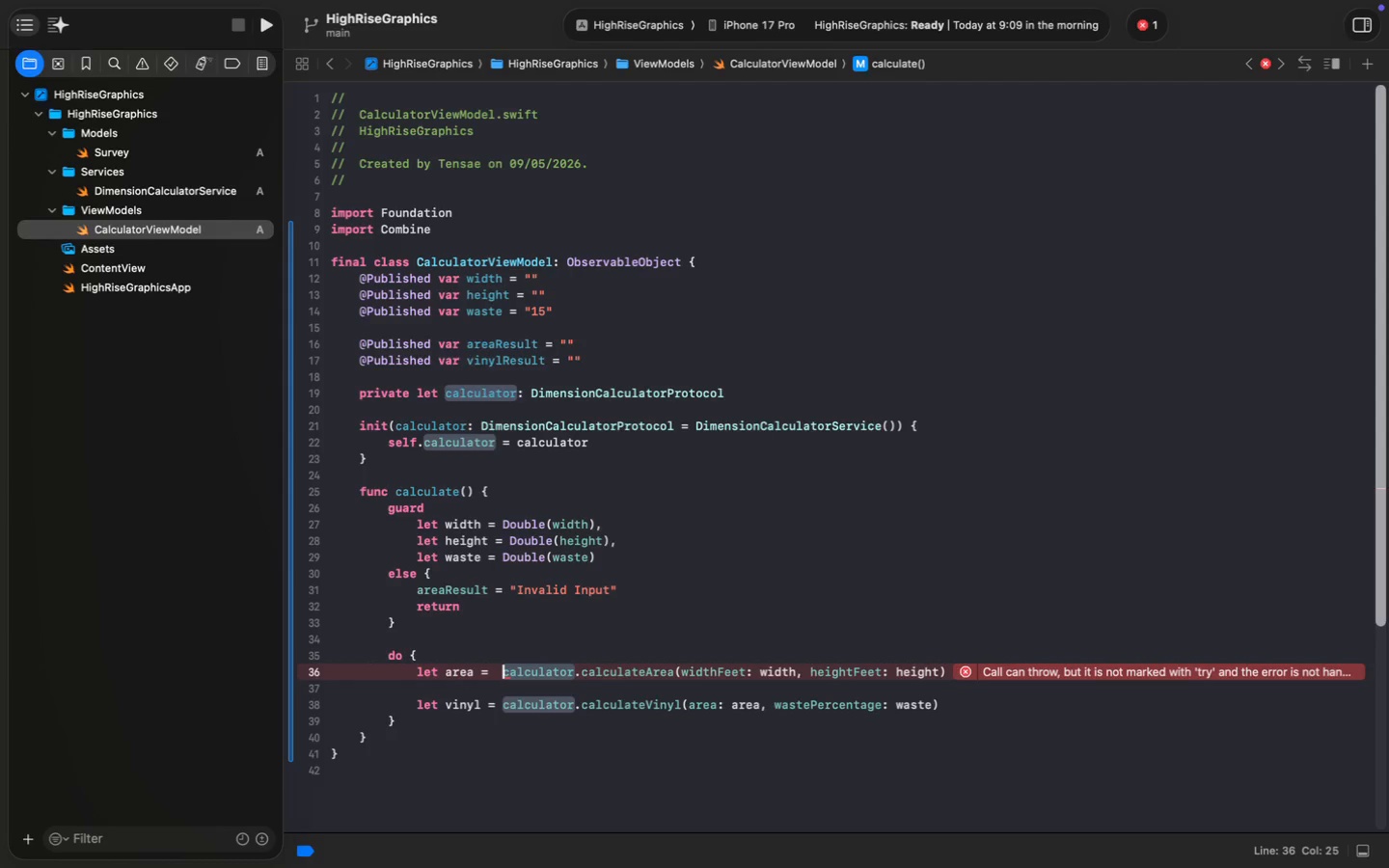 
key(Backspace)
 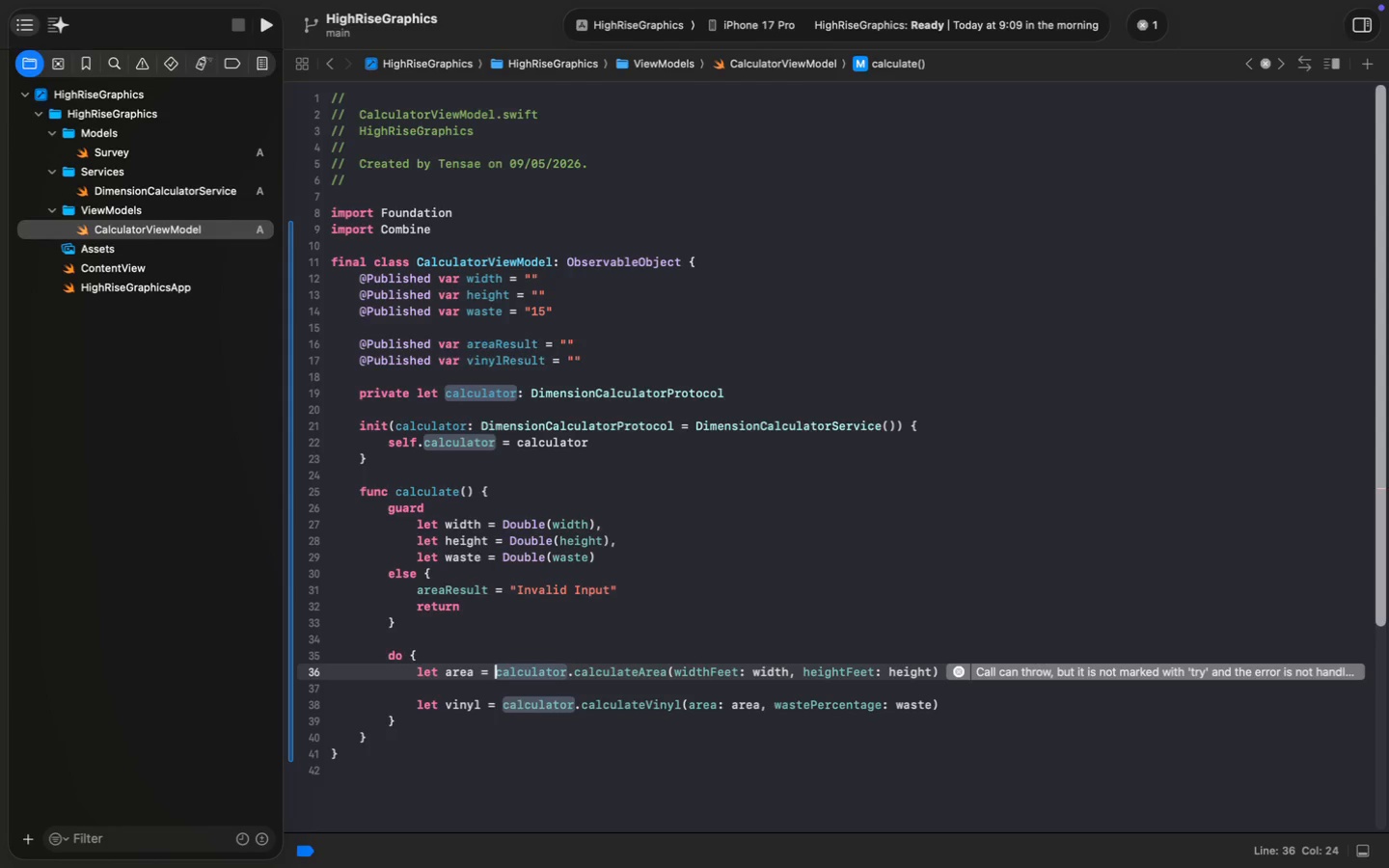 
key(Meta+S)
 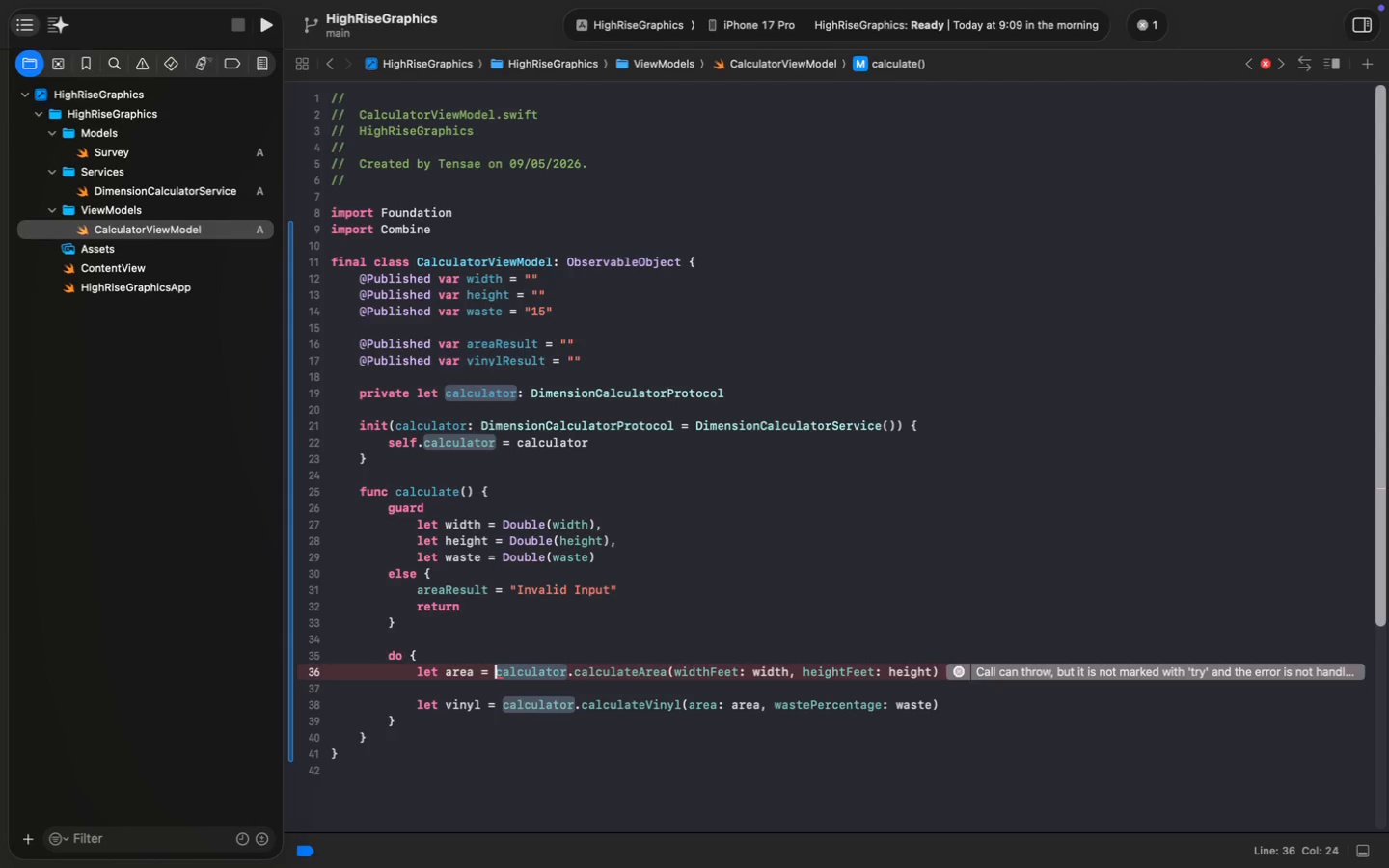 
key(Meta+S)
 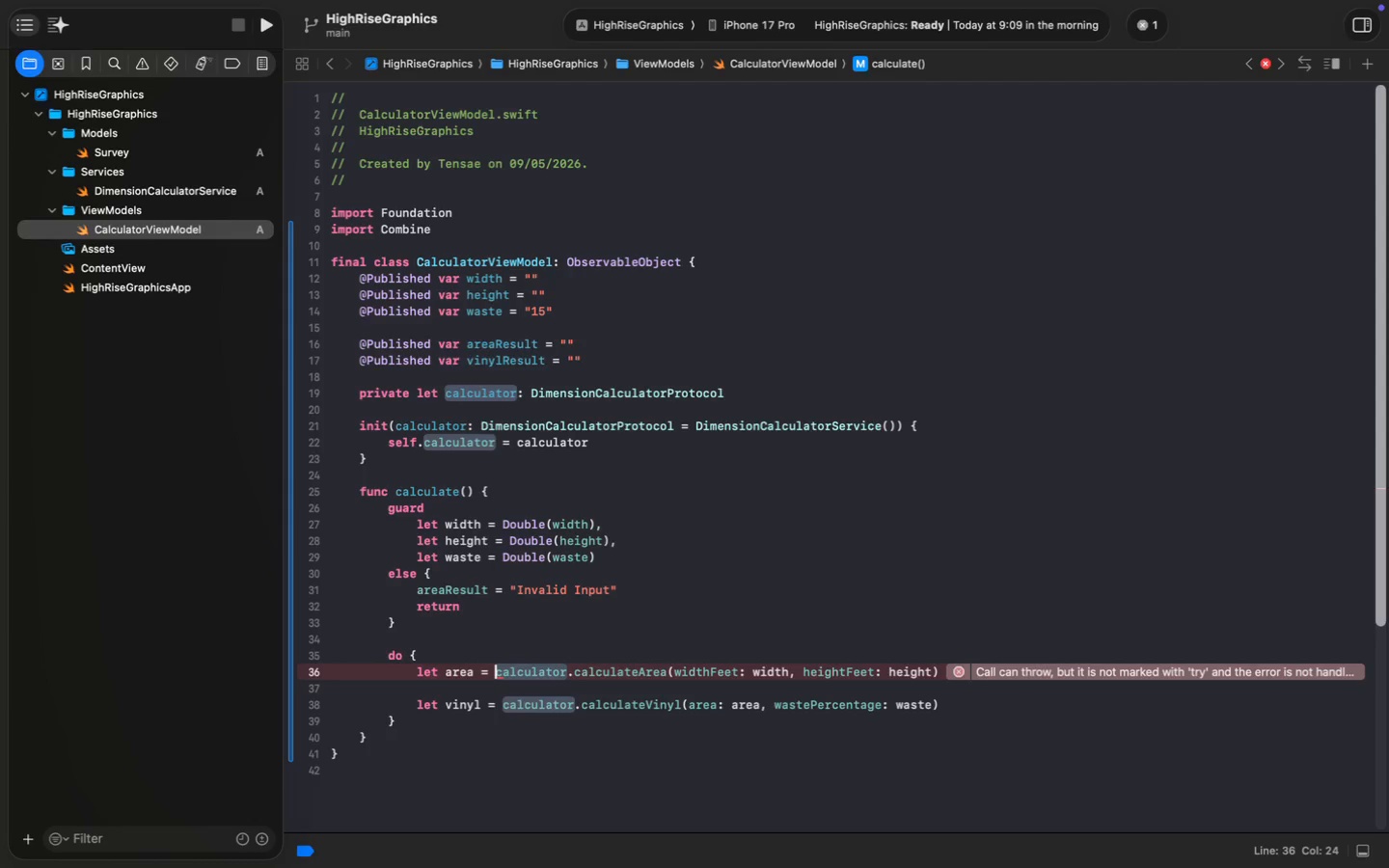 
key(Meta+S)
 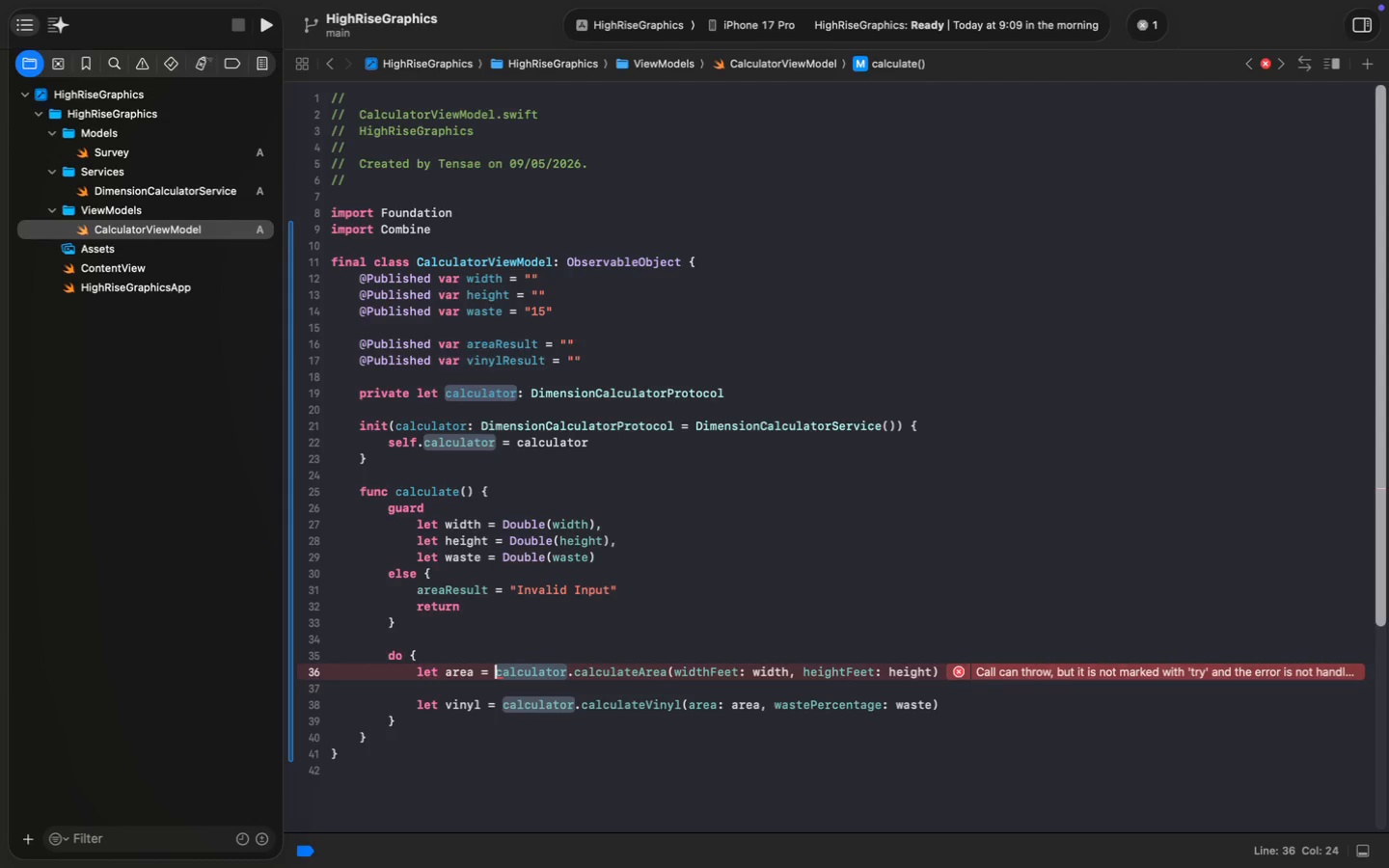 
key(Meta+S)
 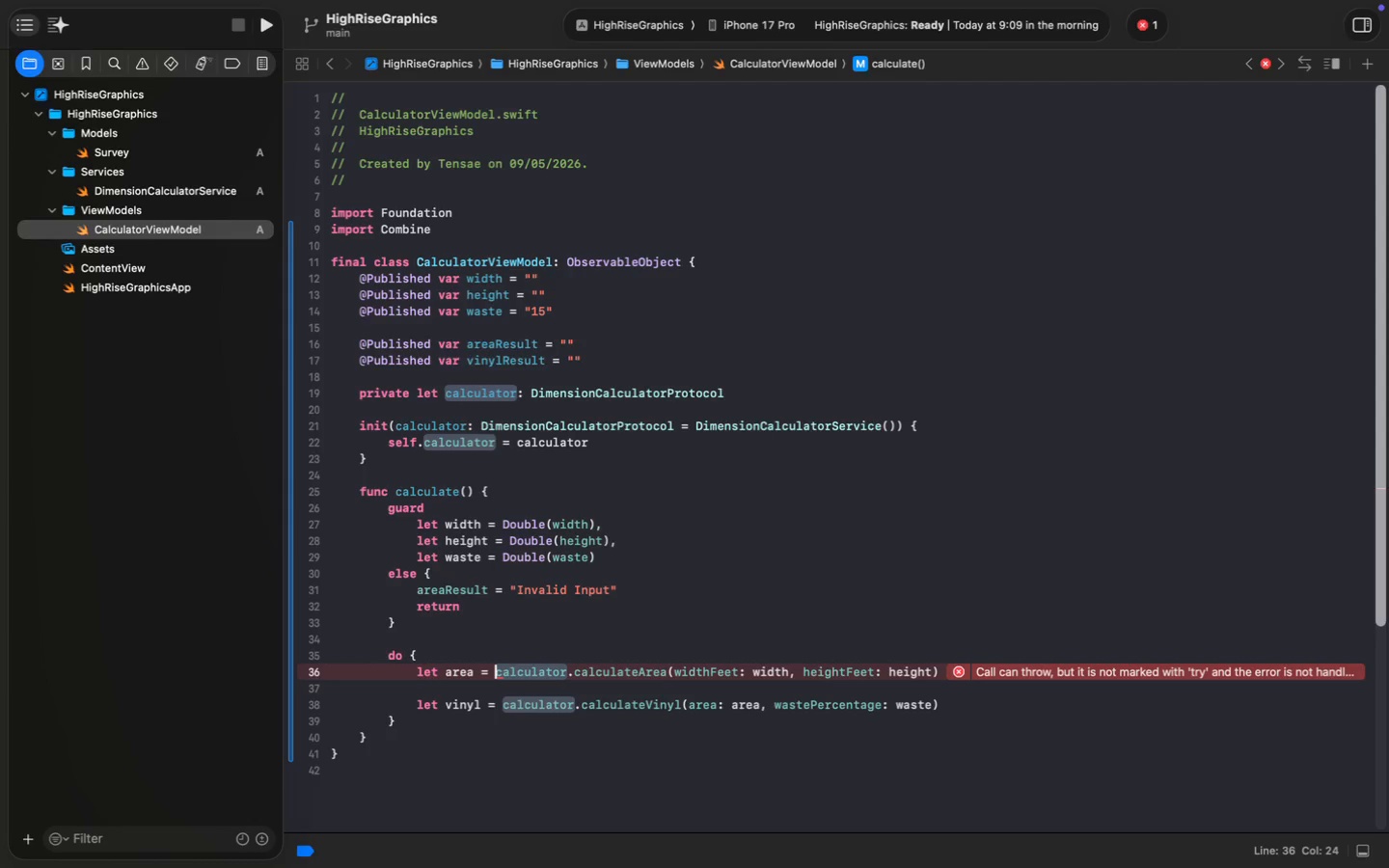 
wait(7.96)
 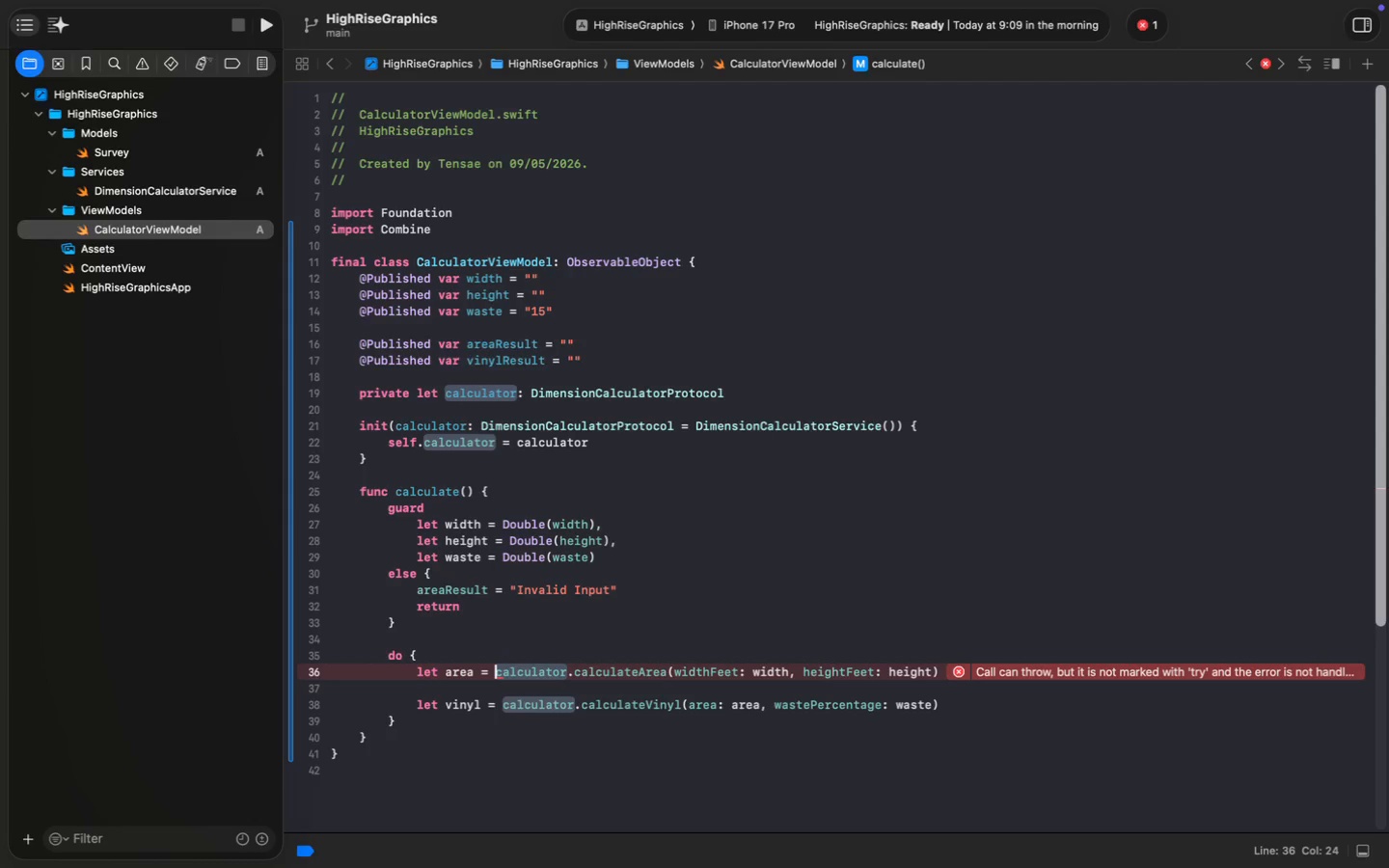 
left_click([960, 672])
 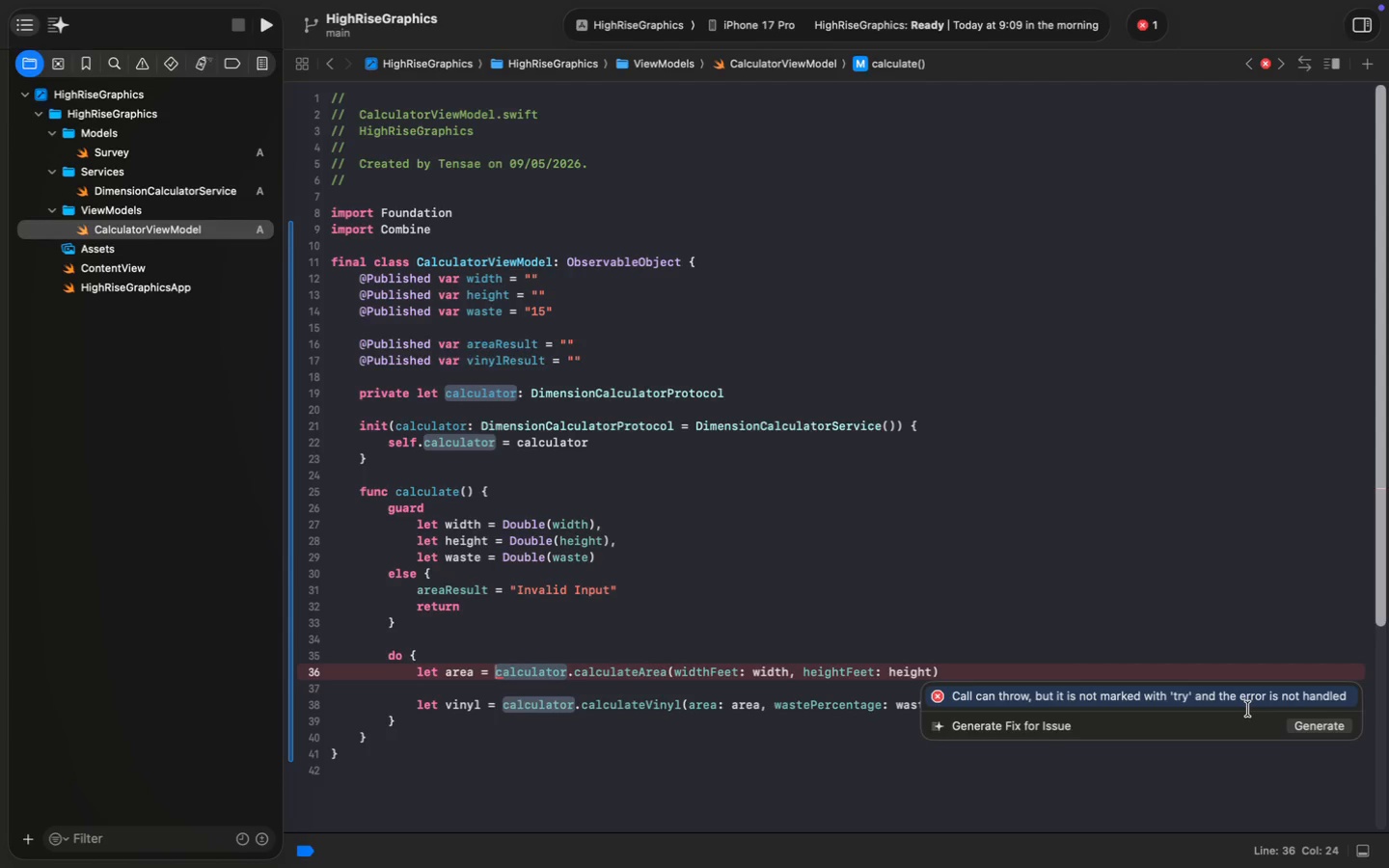 
wait(6.47)
 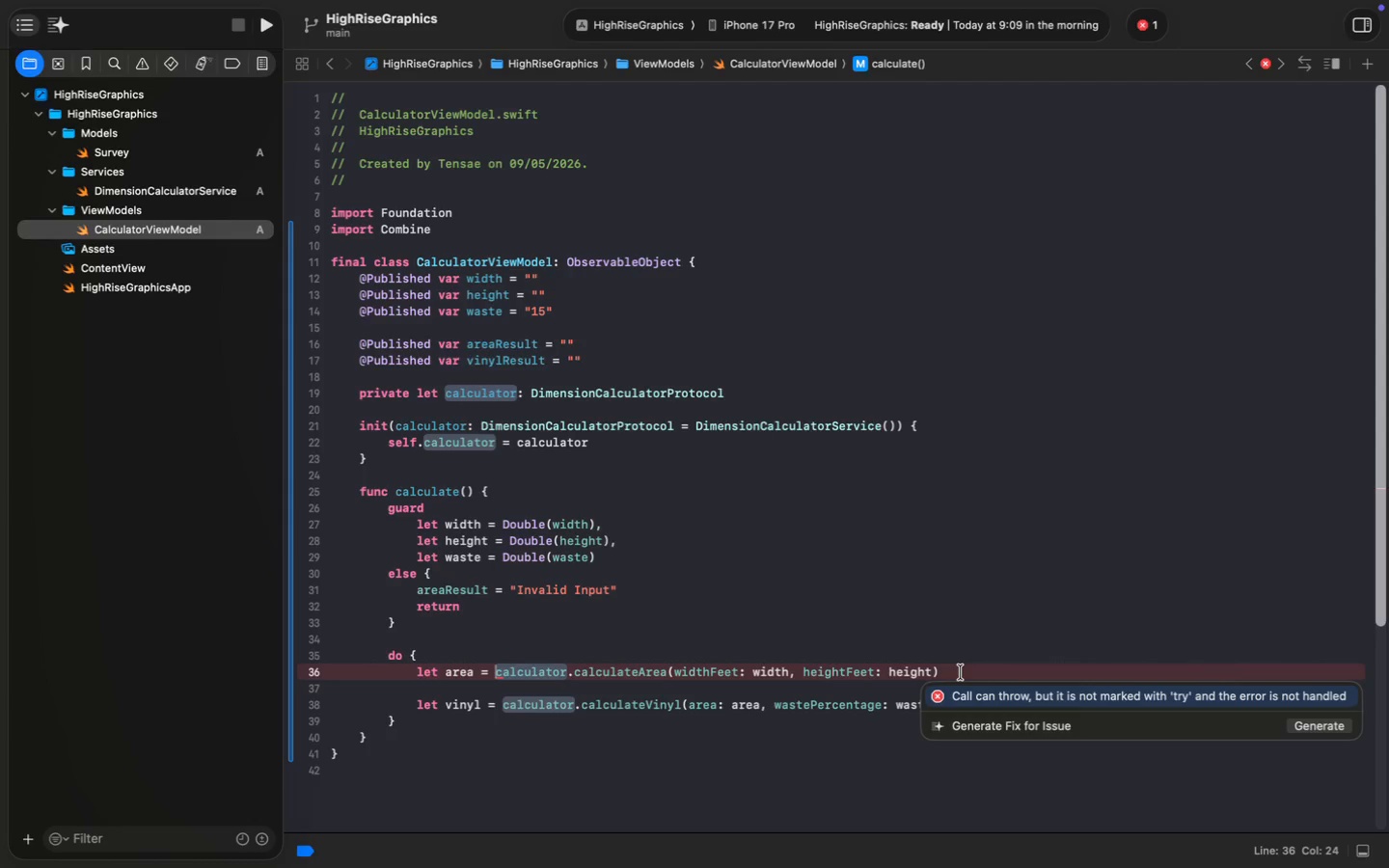 
type(try )
 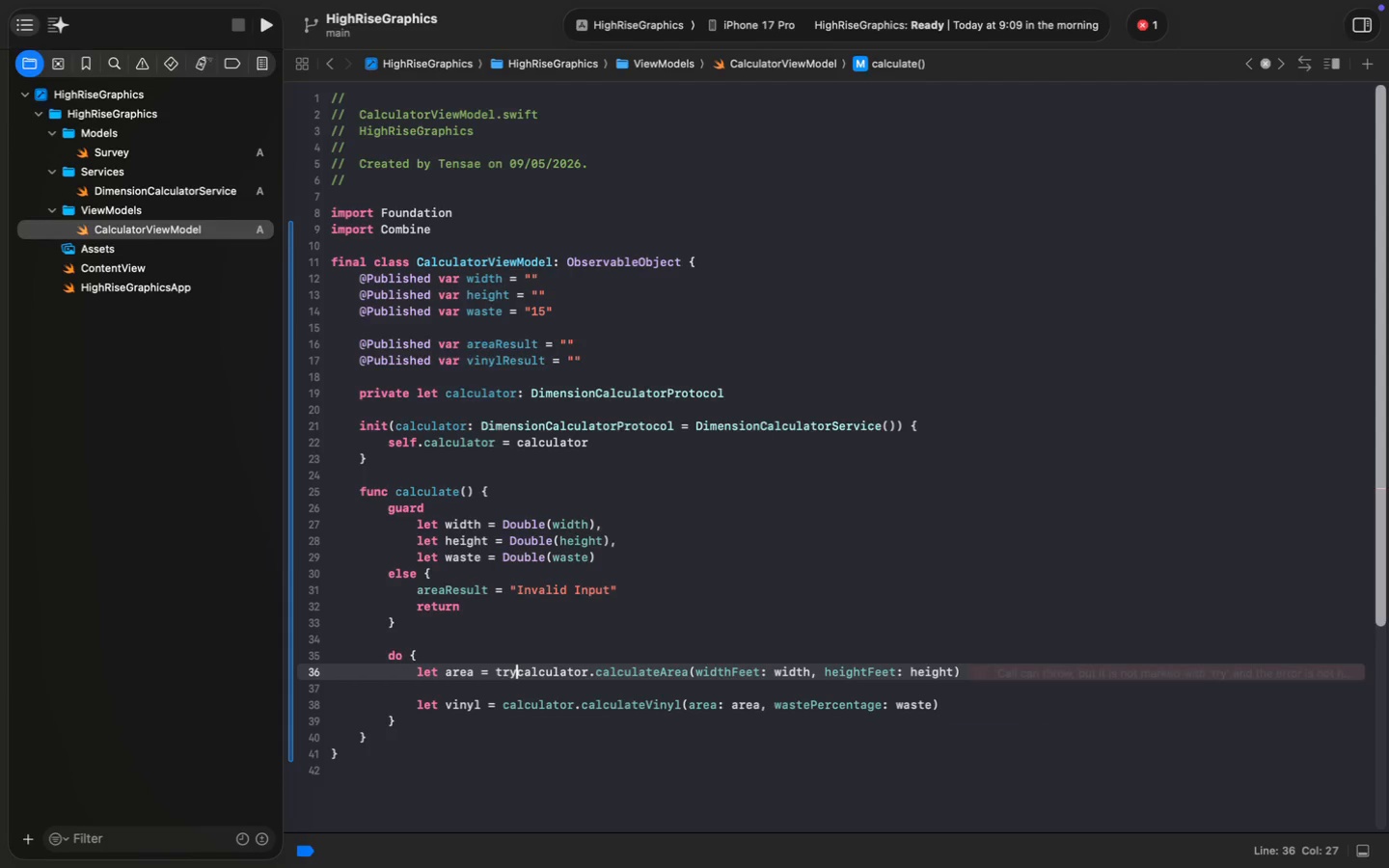 
key(Meta+CommandLeft)
 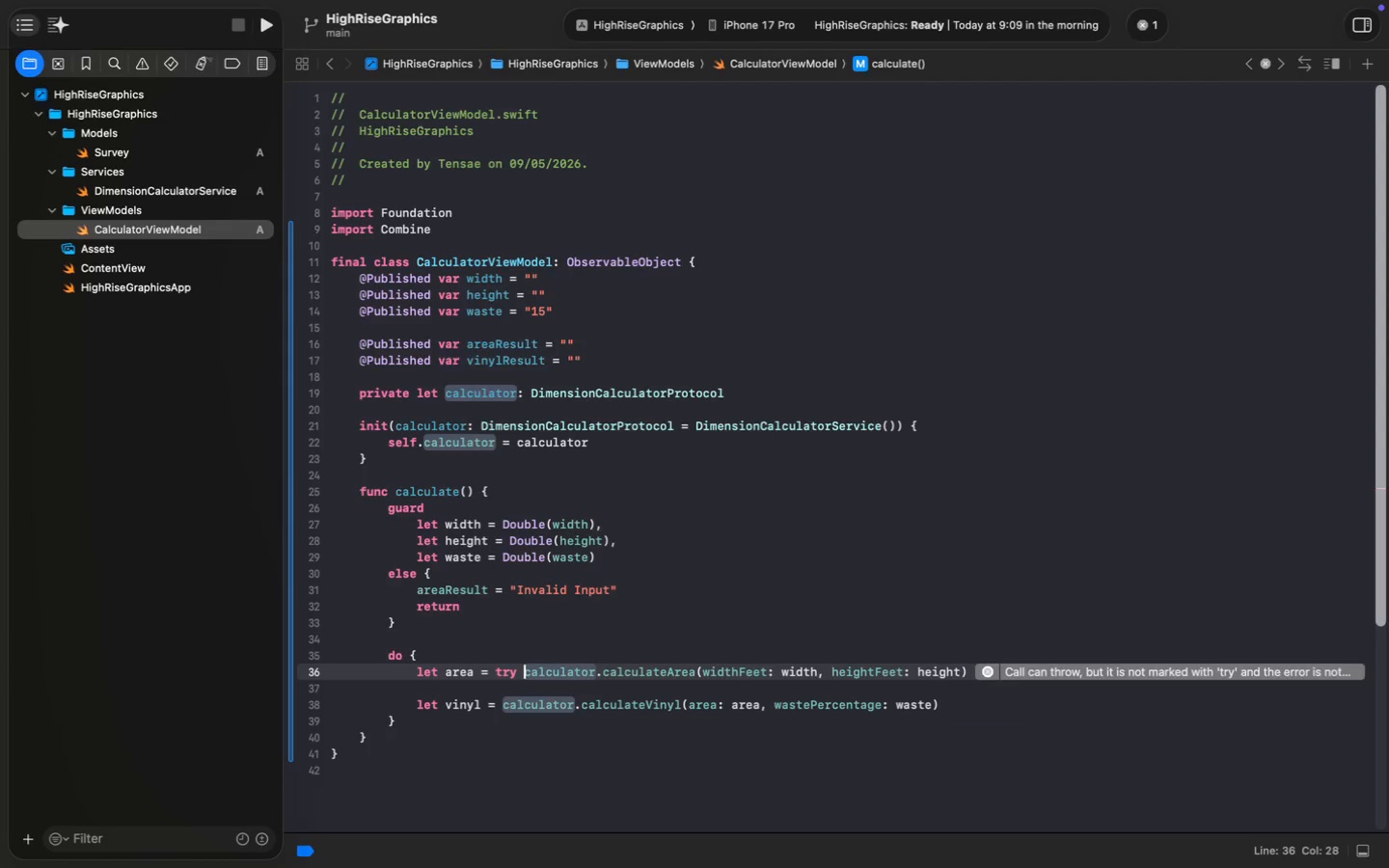 
key(Meta+S)
 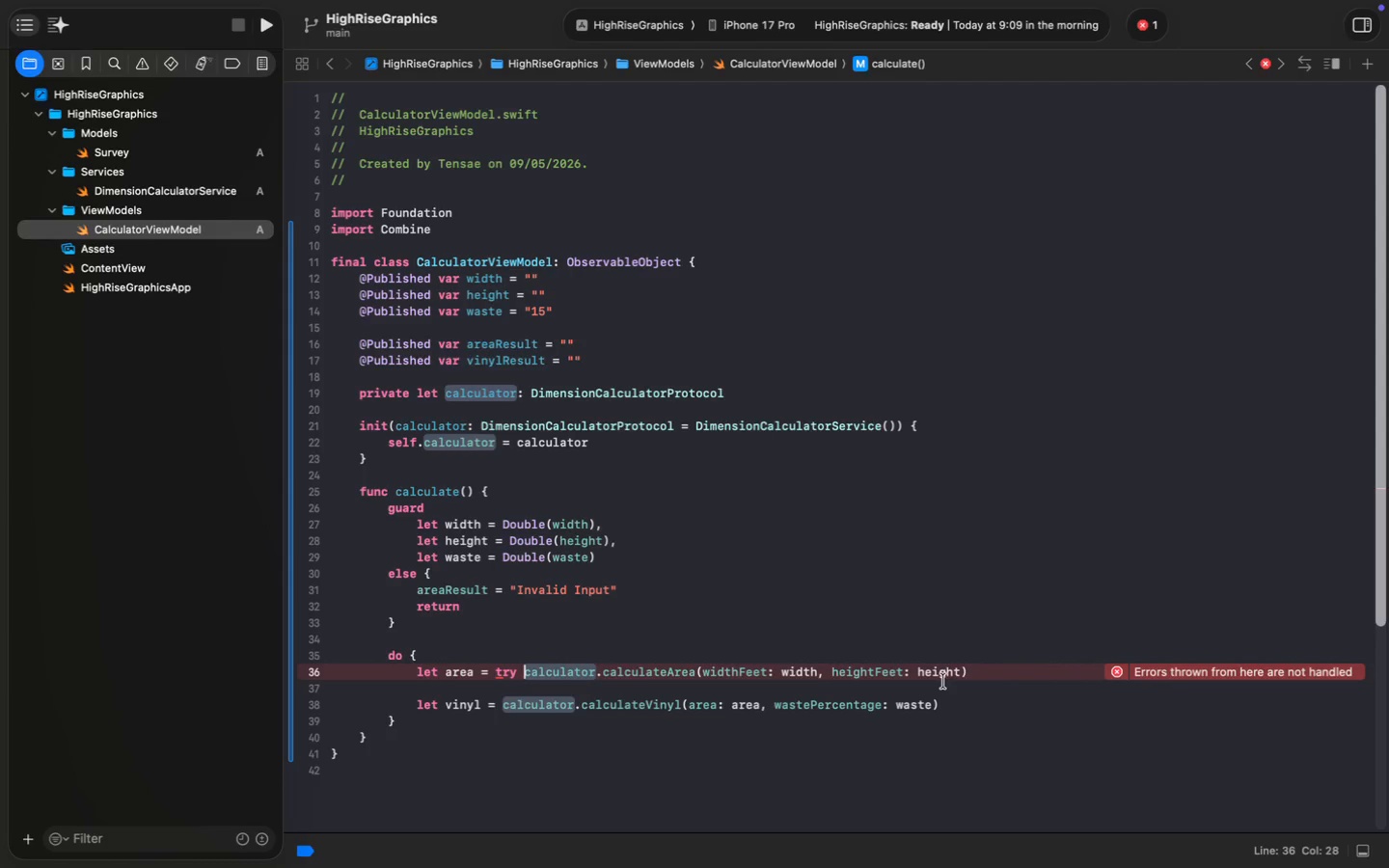 
mouse_move([1076, 671])
 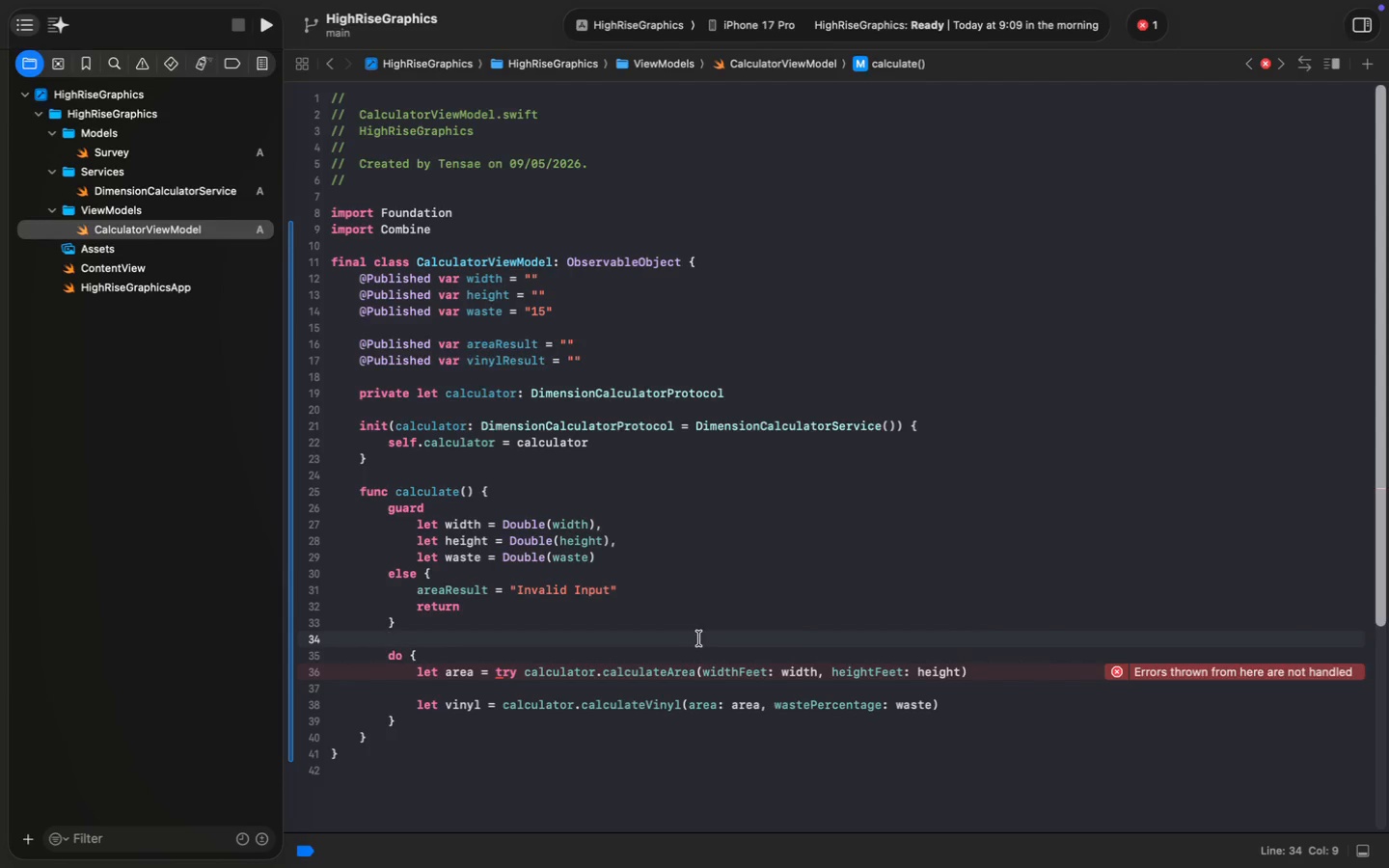 
wait(8.64)
 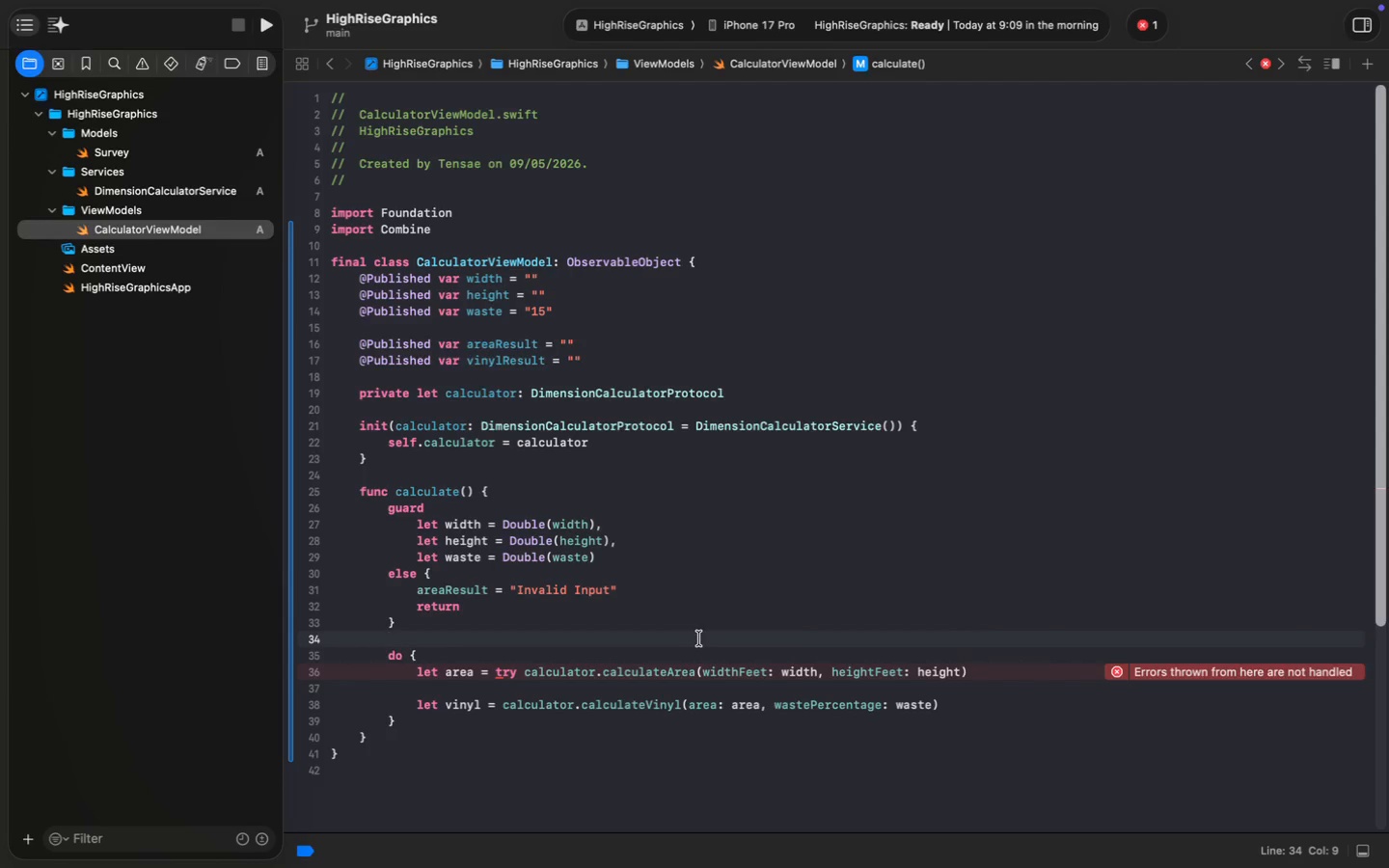 
left_click([989, 705])
 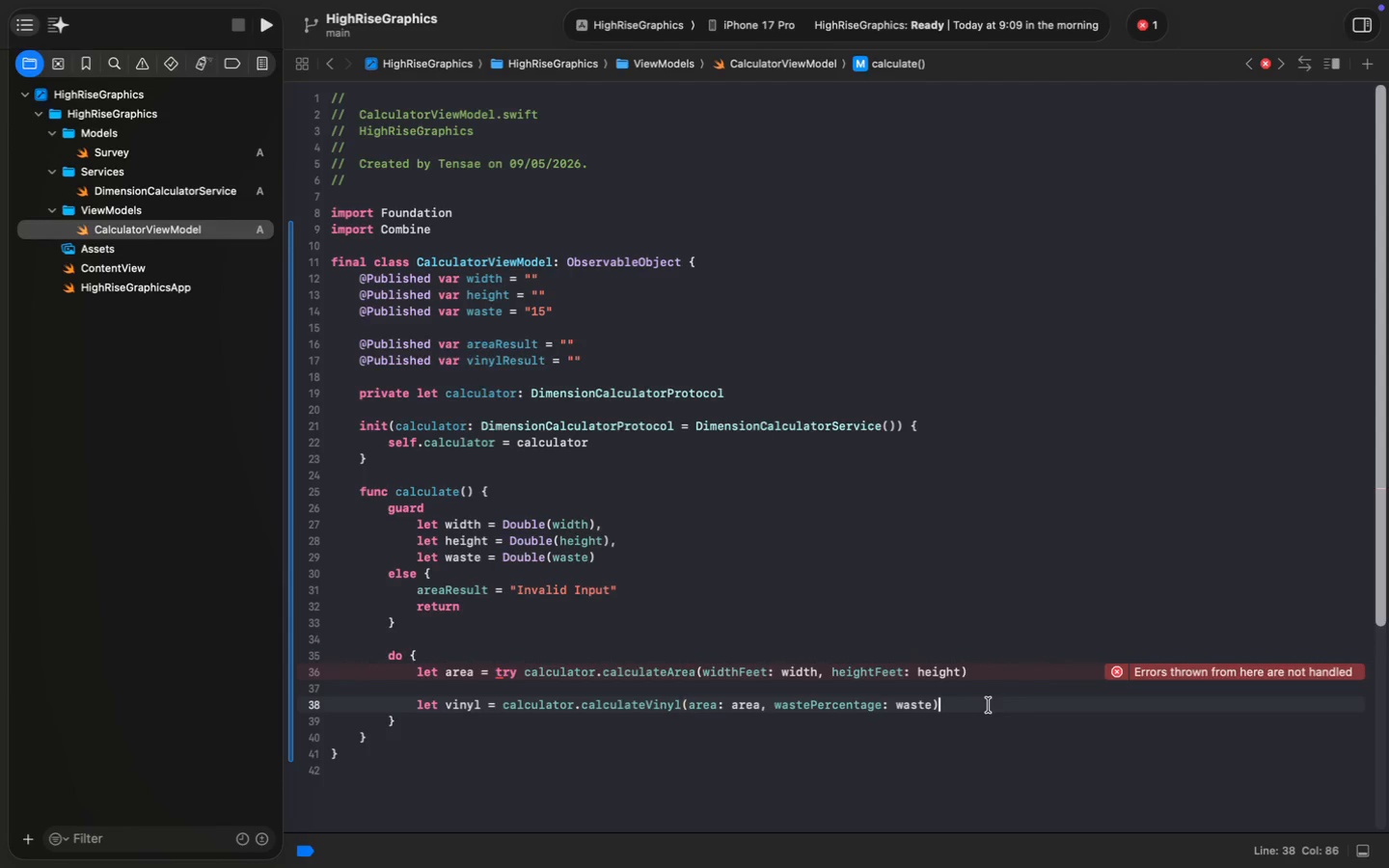 
key(Enter)
 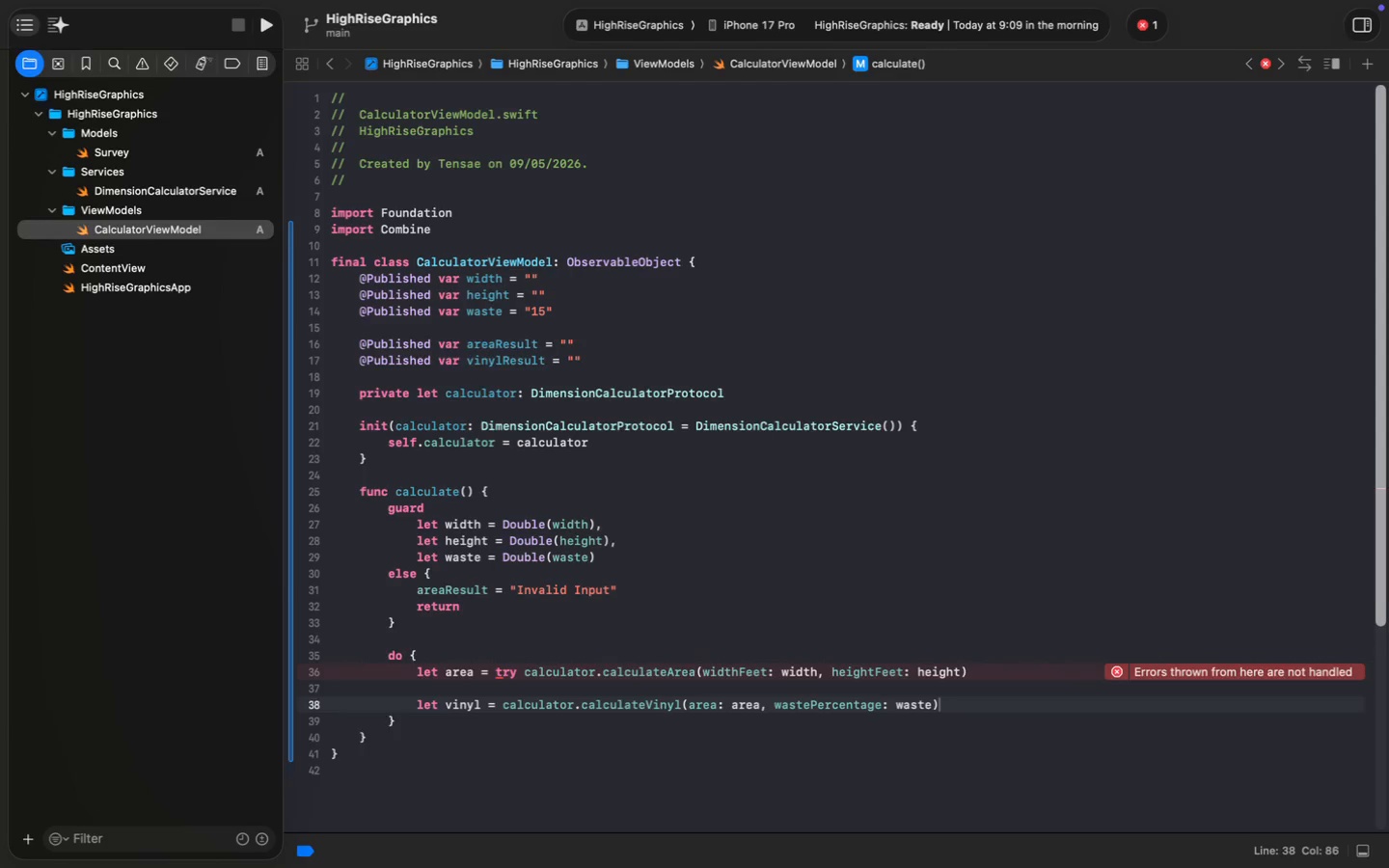 
key(Enter)
 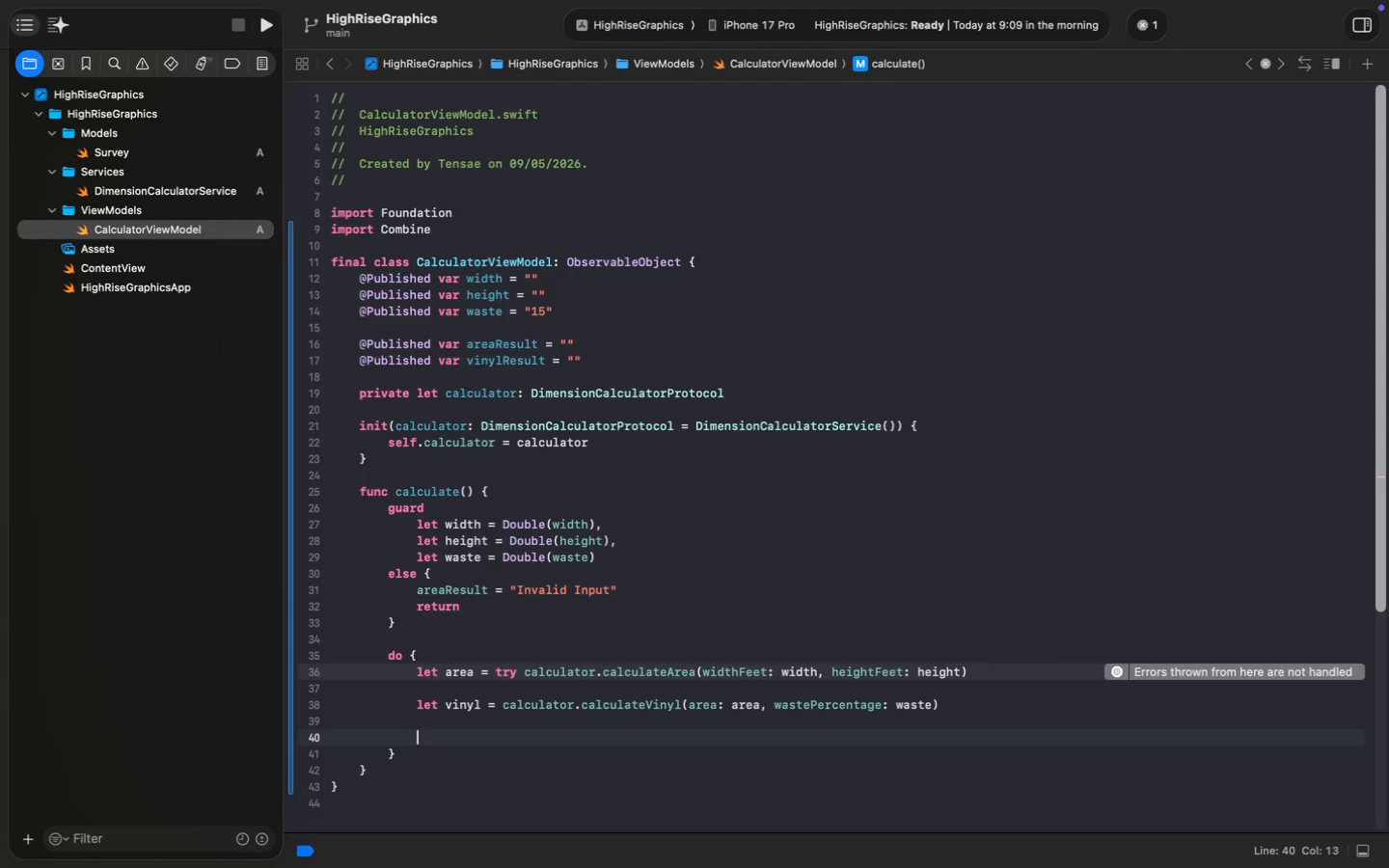 
type(areaR)
 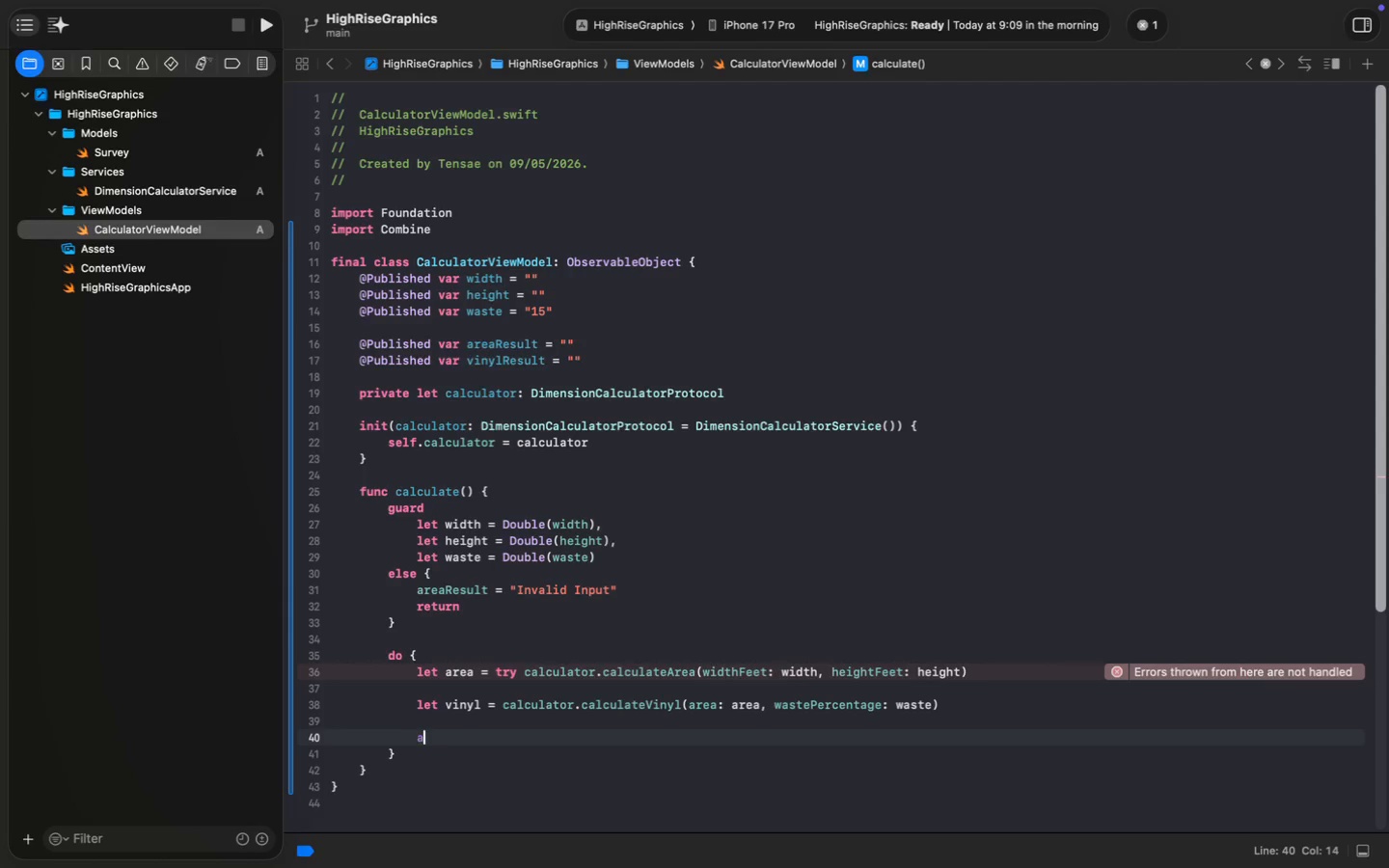 
key(Enter)
 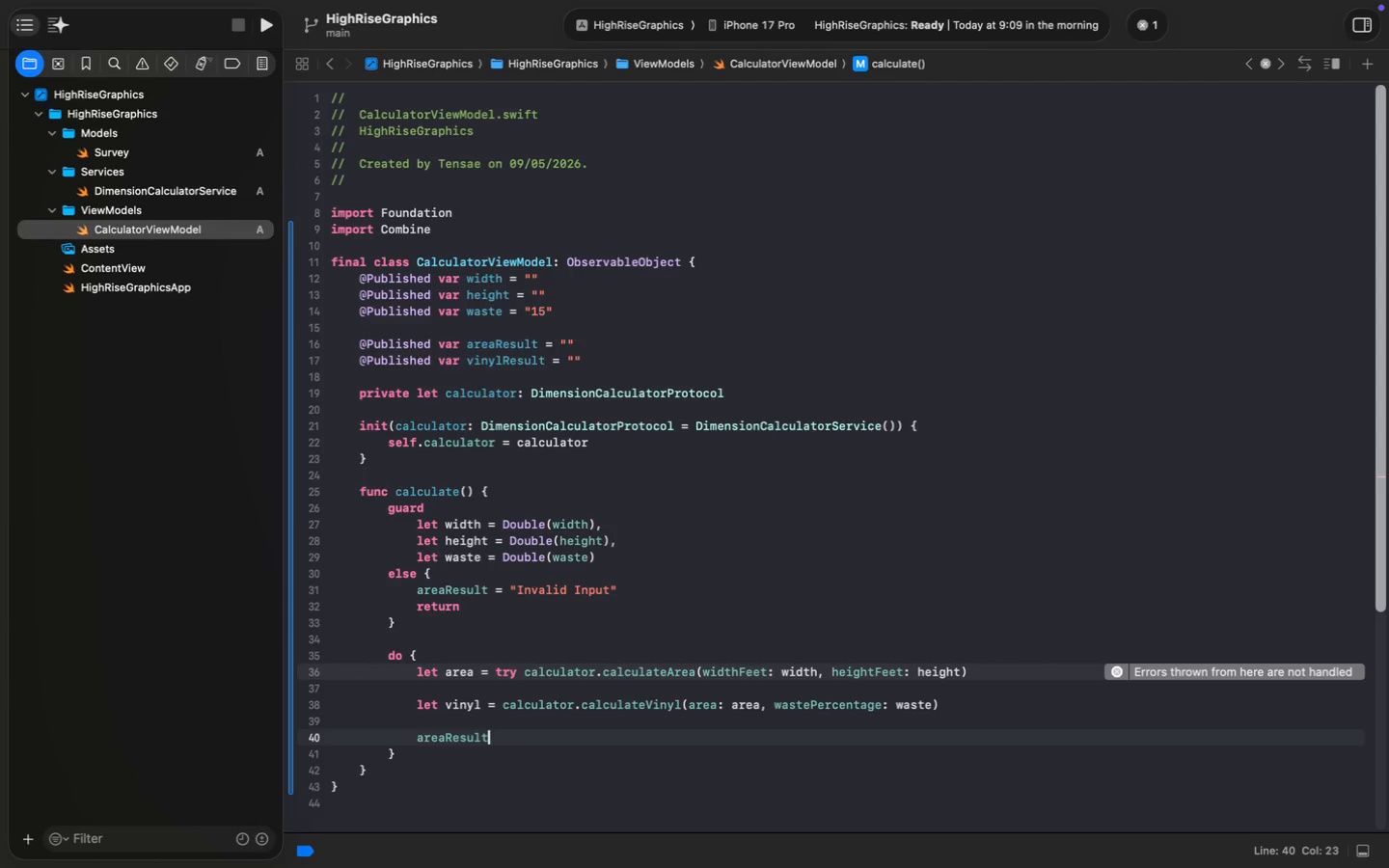 
key(Space)
 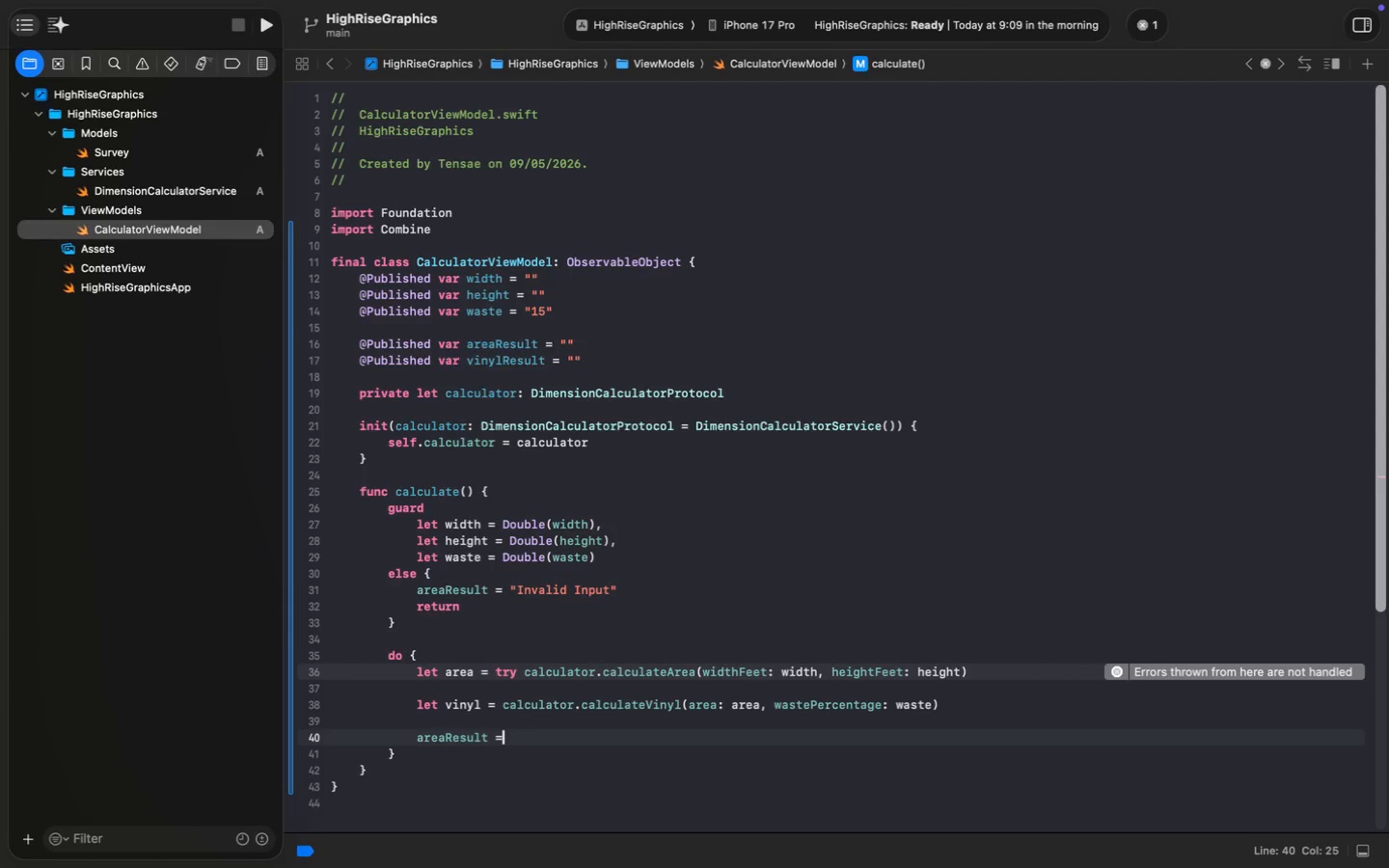 
key(Equal)
 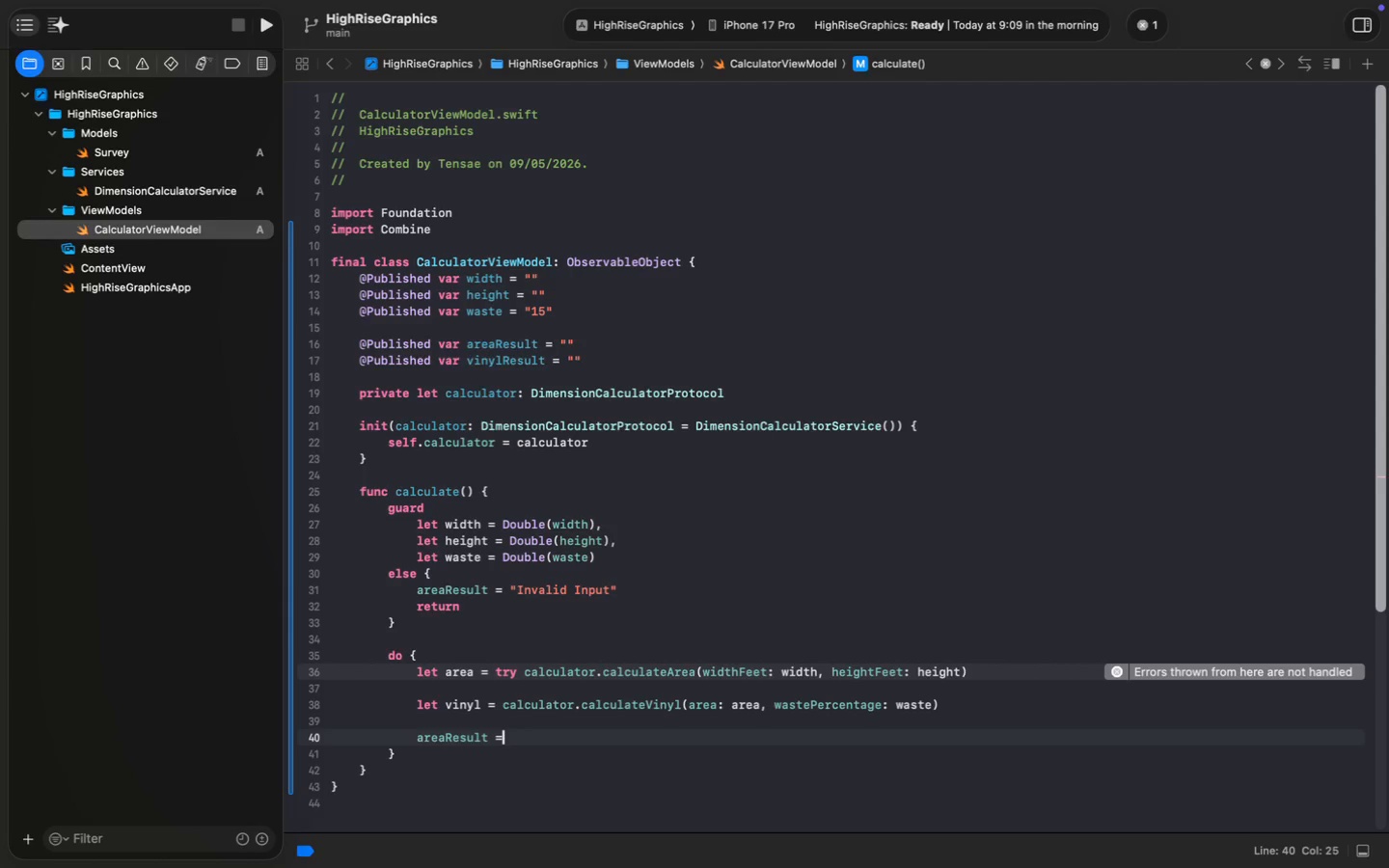 
key(Space)
 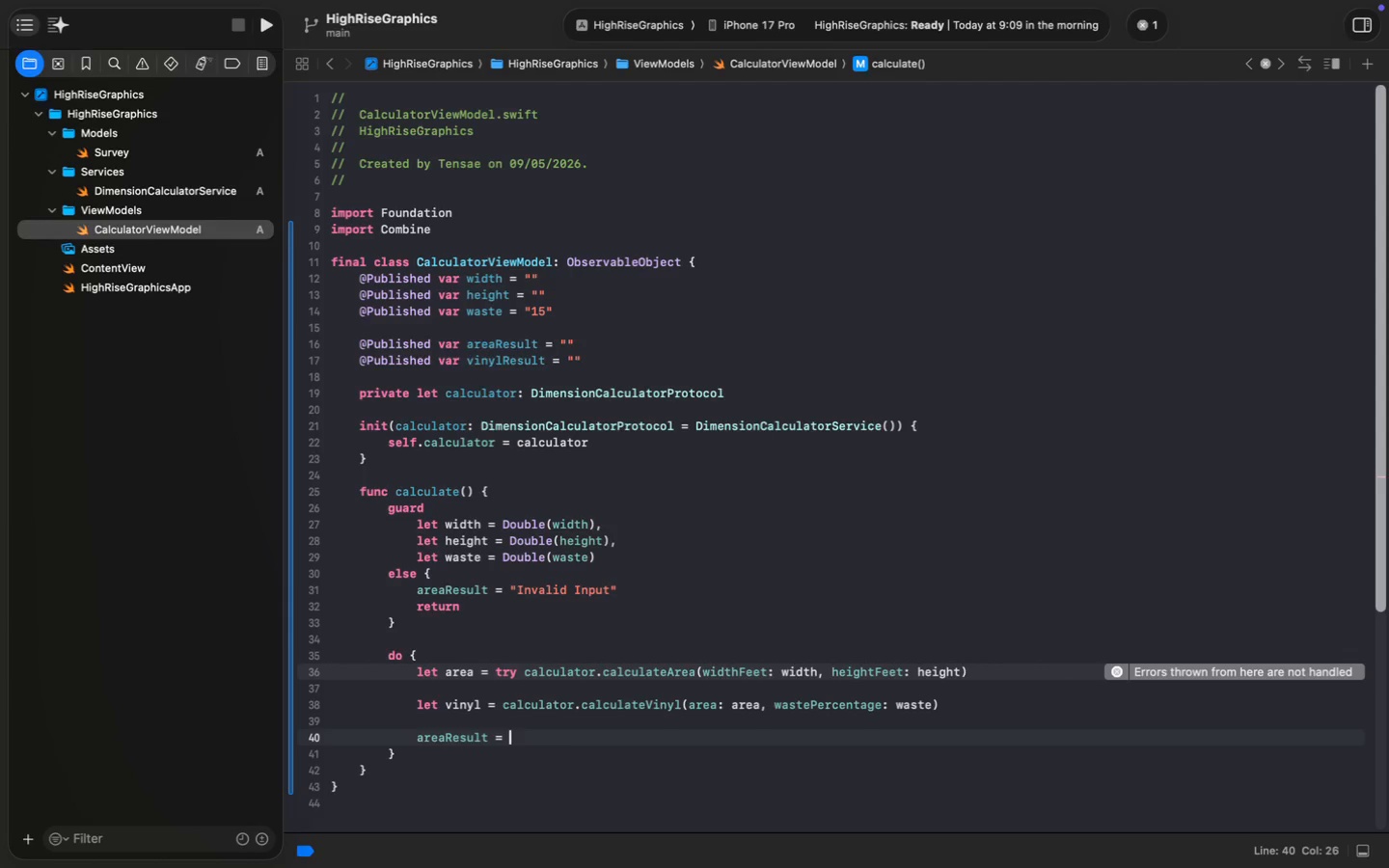 
key(Shift+Backslash)
 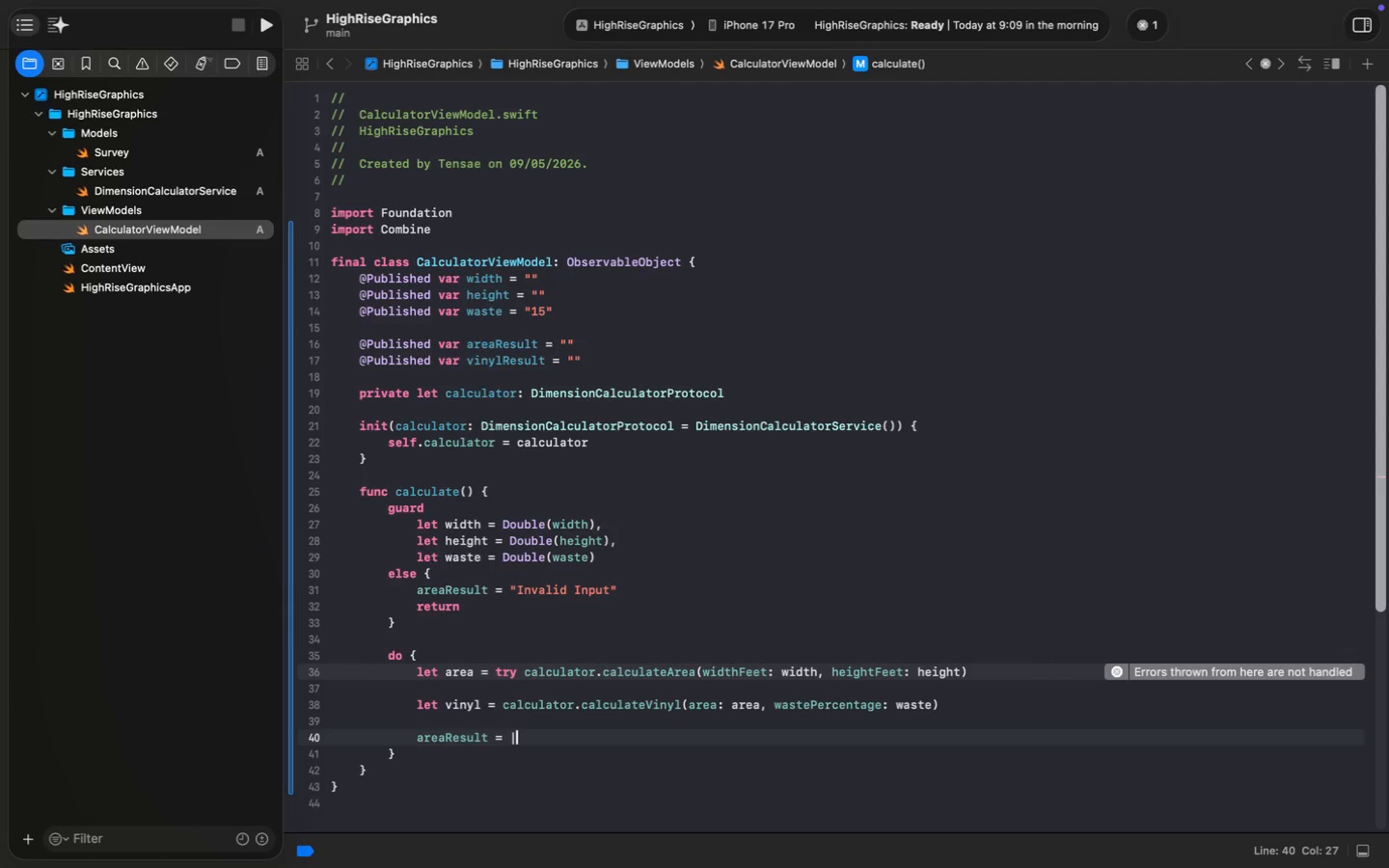 
key(Backslash)
 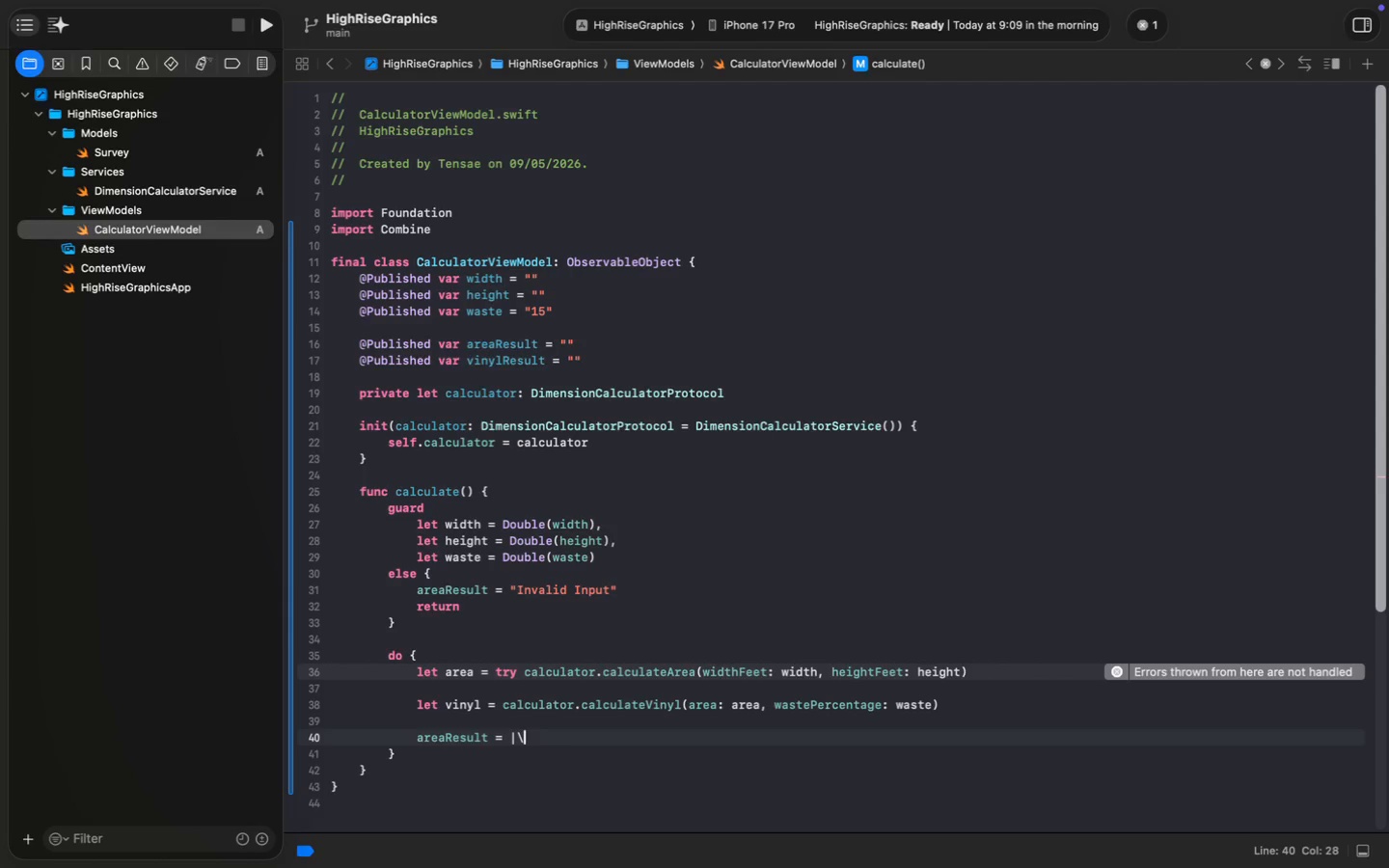 
key(Meta+Z)
 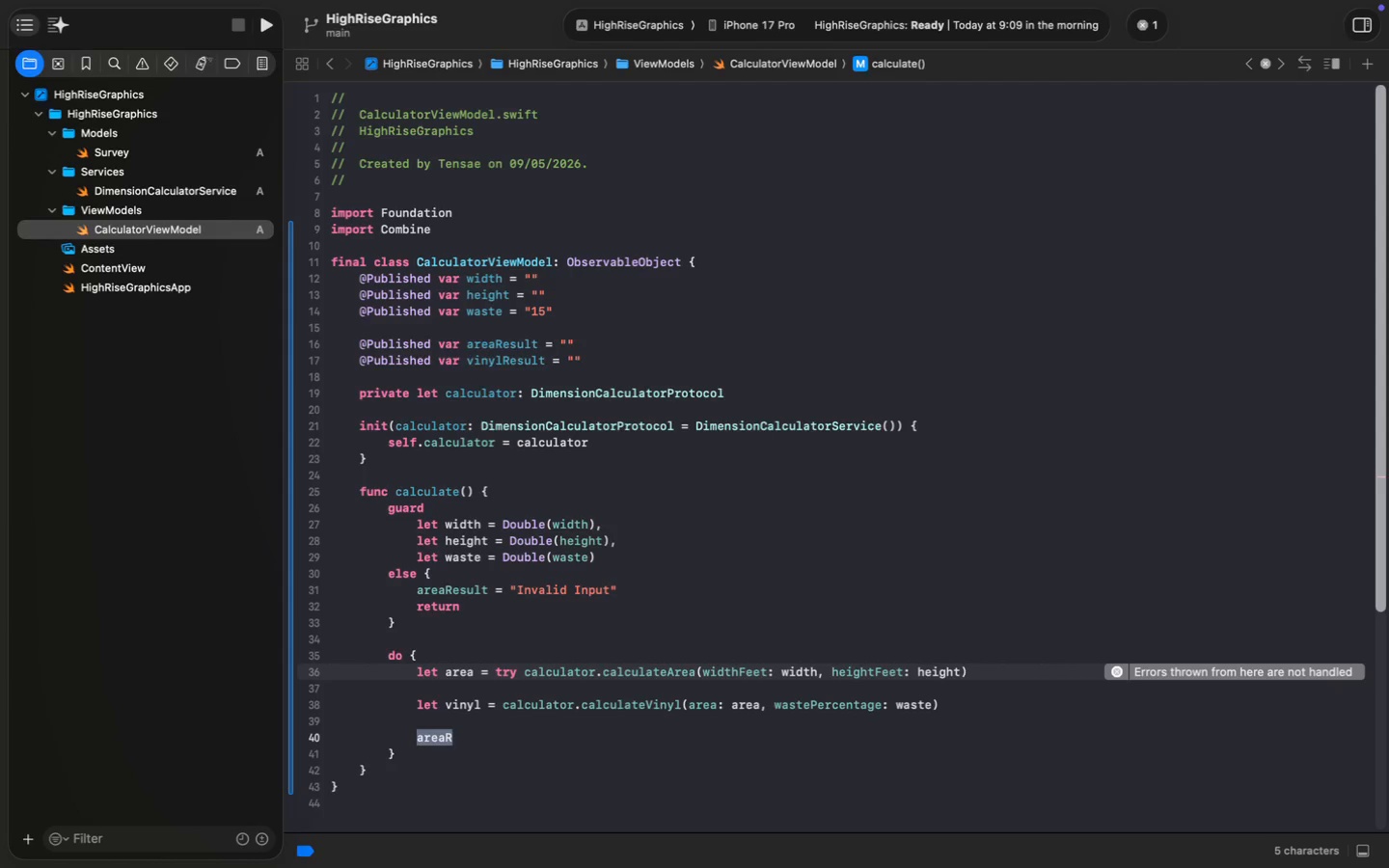 
key(Meta+Shift+Z)
 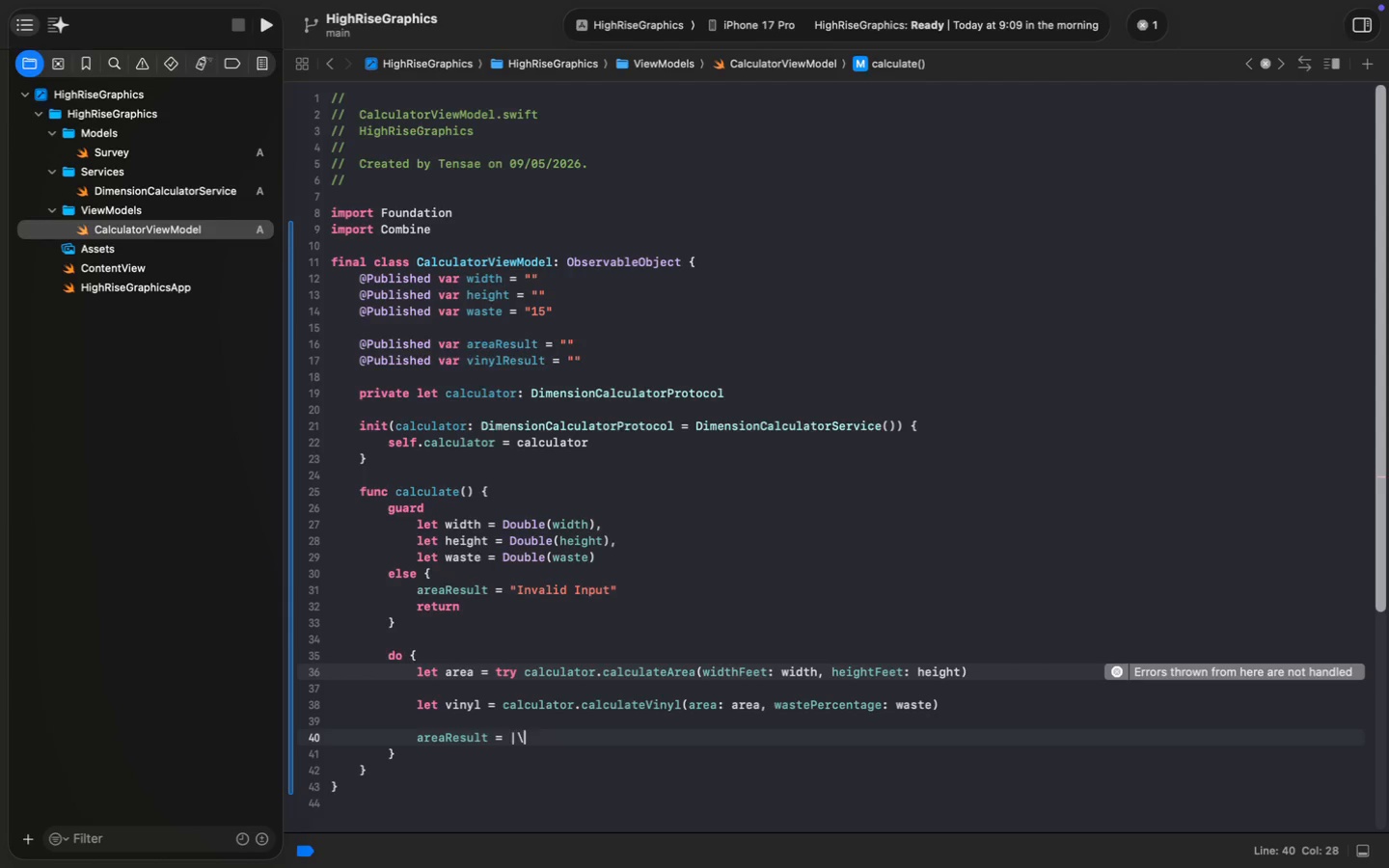 
key(Backspace)
 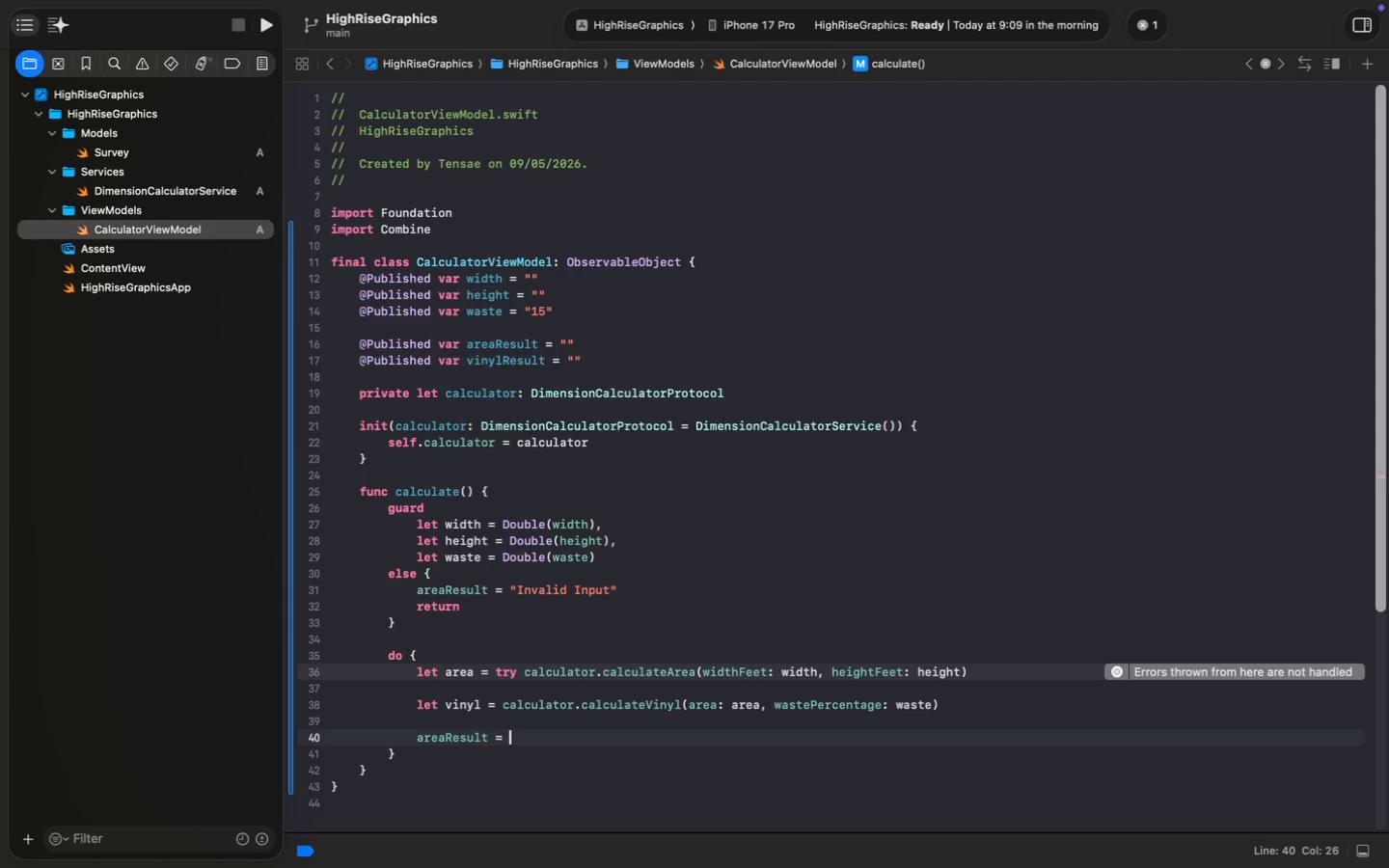 
key(Backspace)
 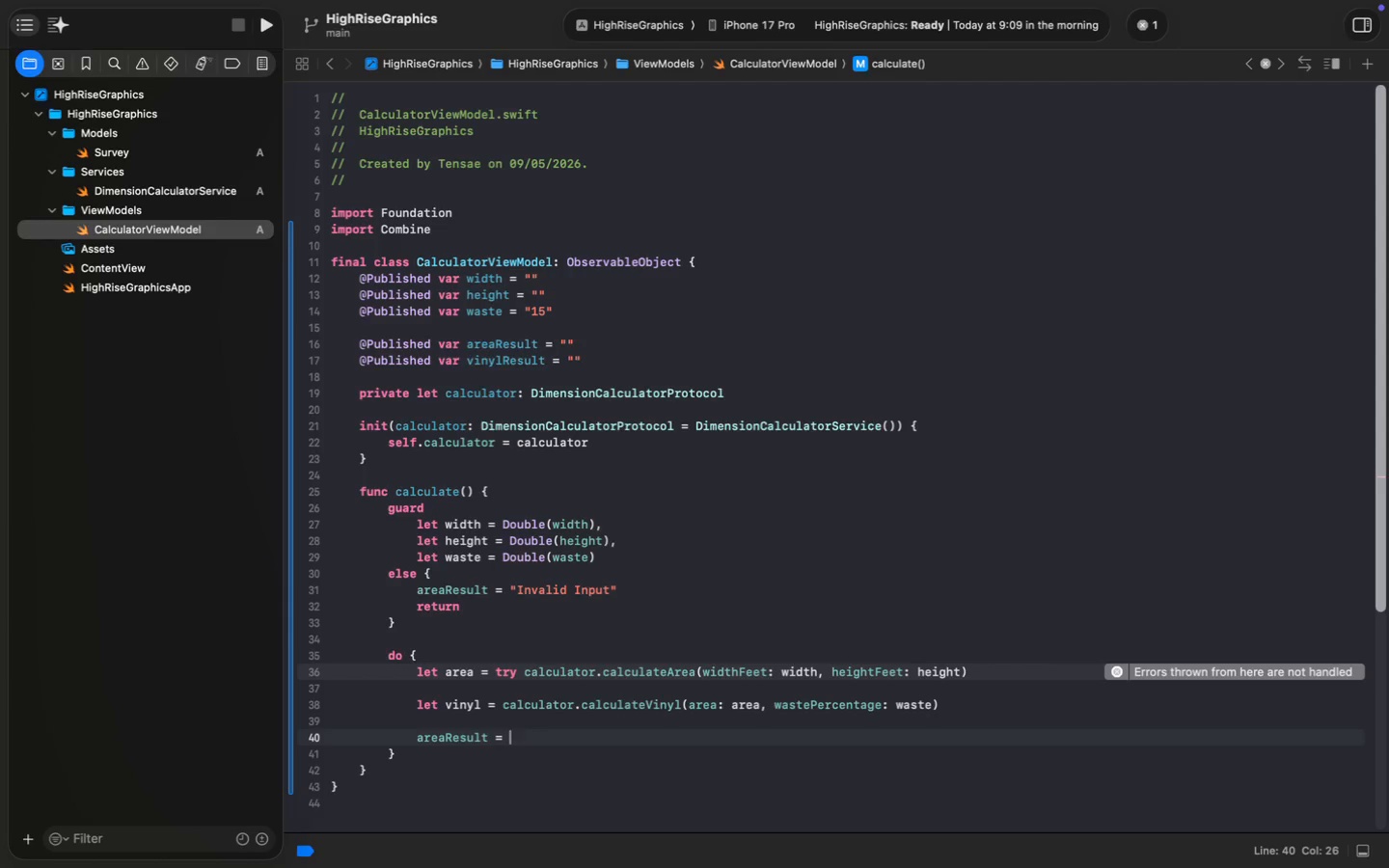 
key(Shift+Quote)
 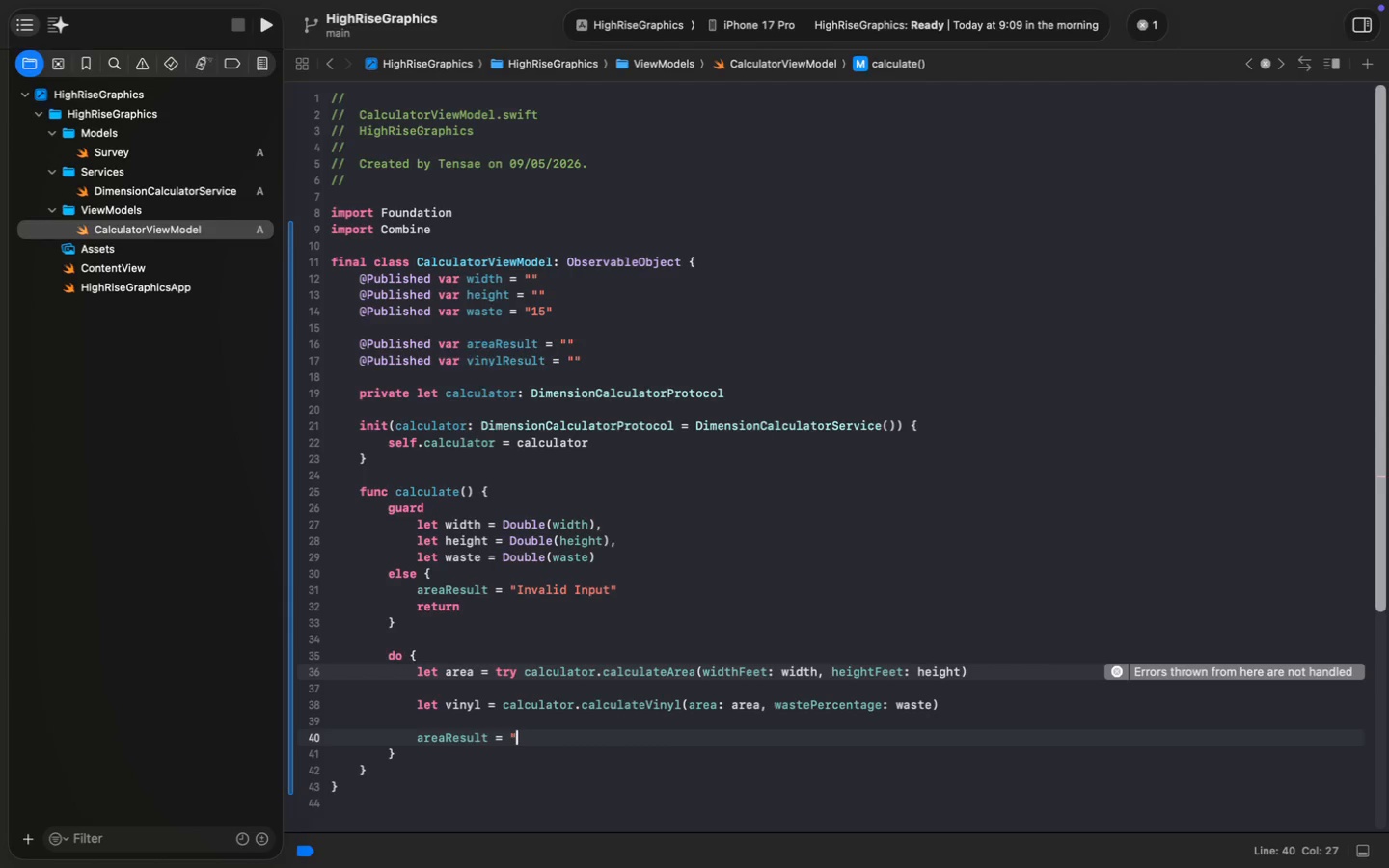 
type(\())
 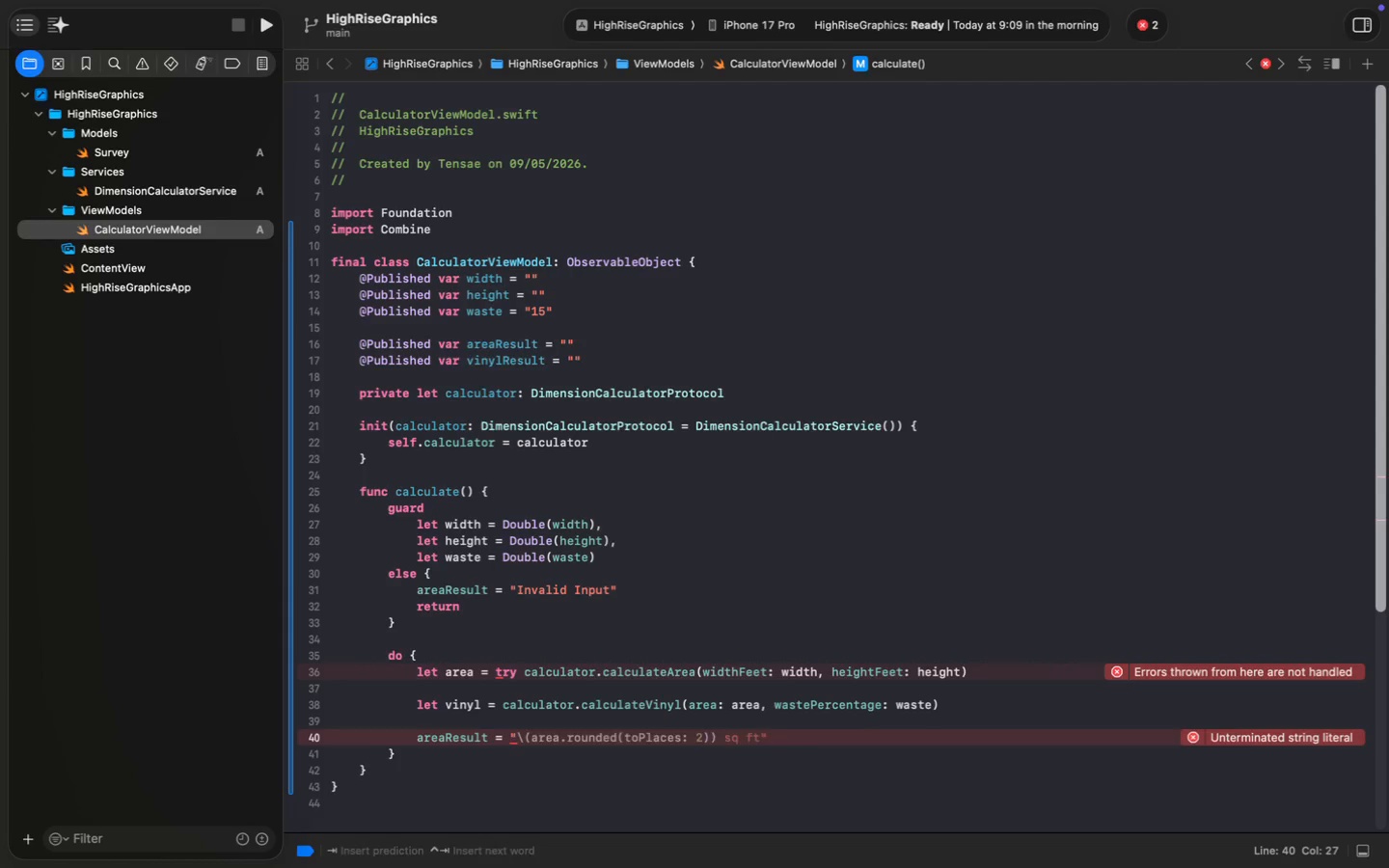 
key(ArrowLeft)
 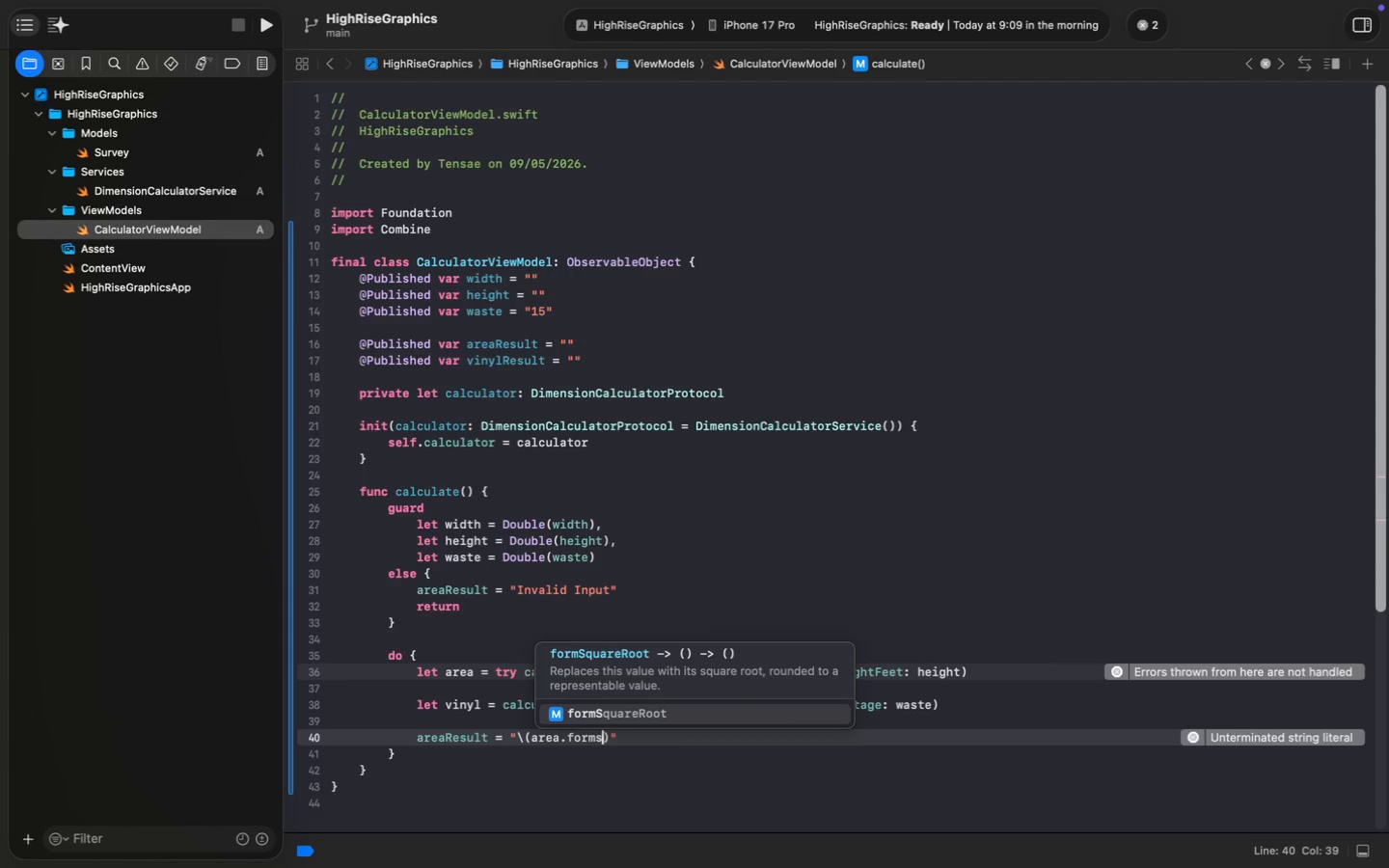 
type(area.forms)
key(Backspace)
type(a)
 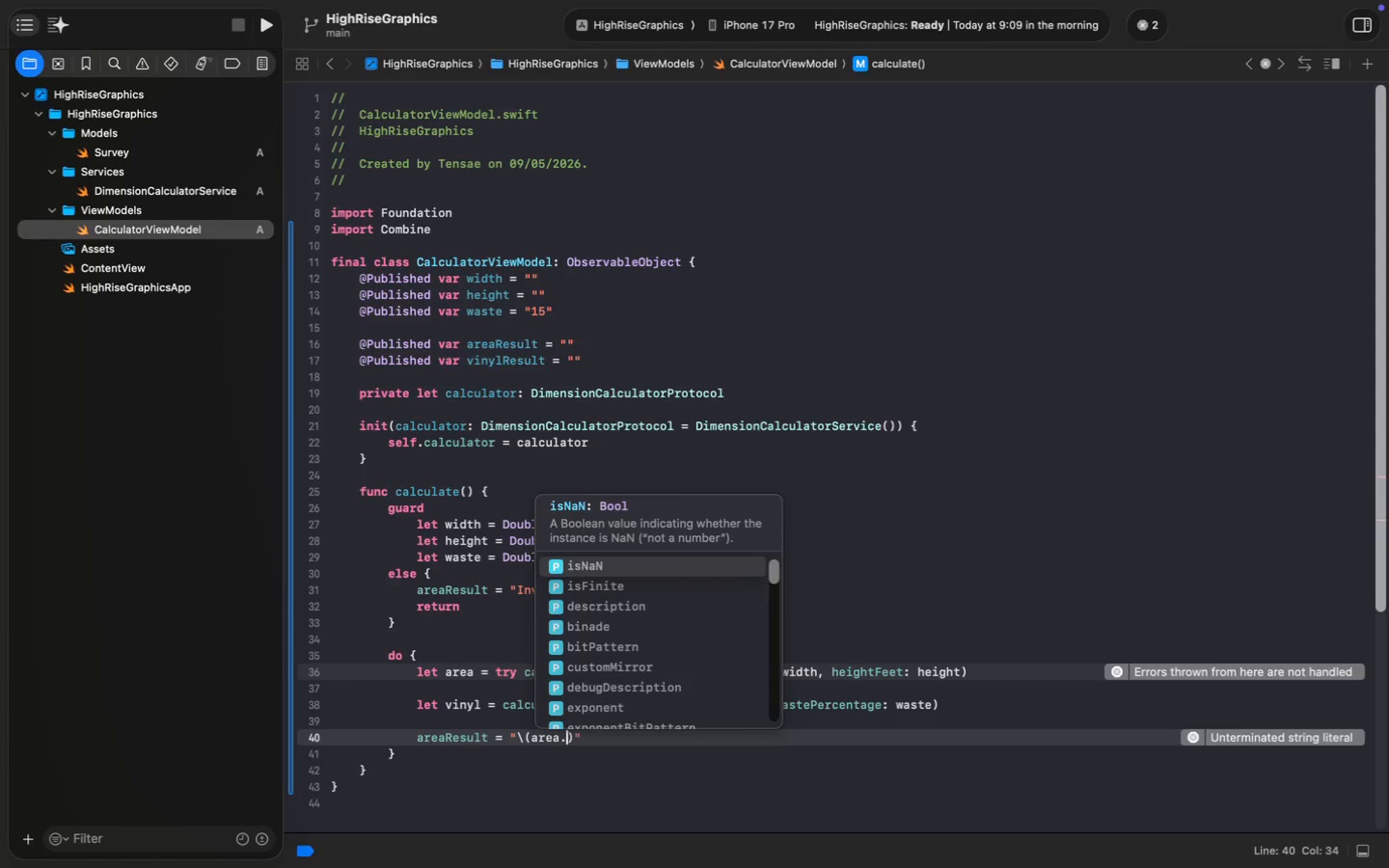 
key(Enter)
 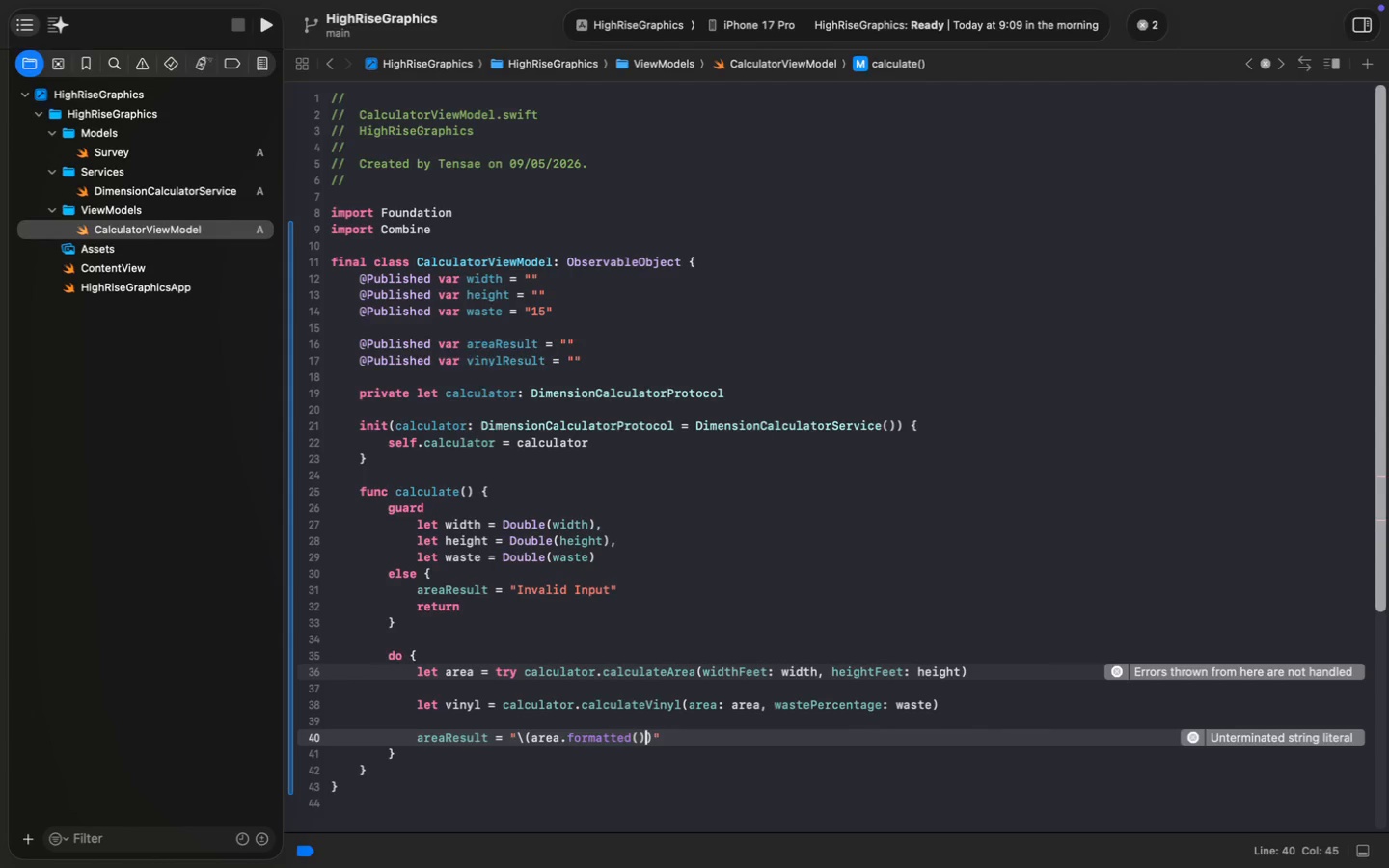 
key(ArrowRight)
 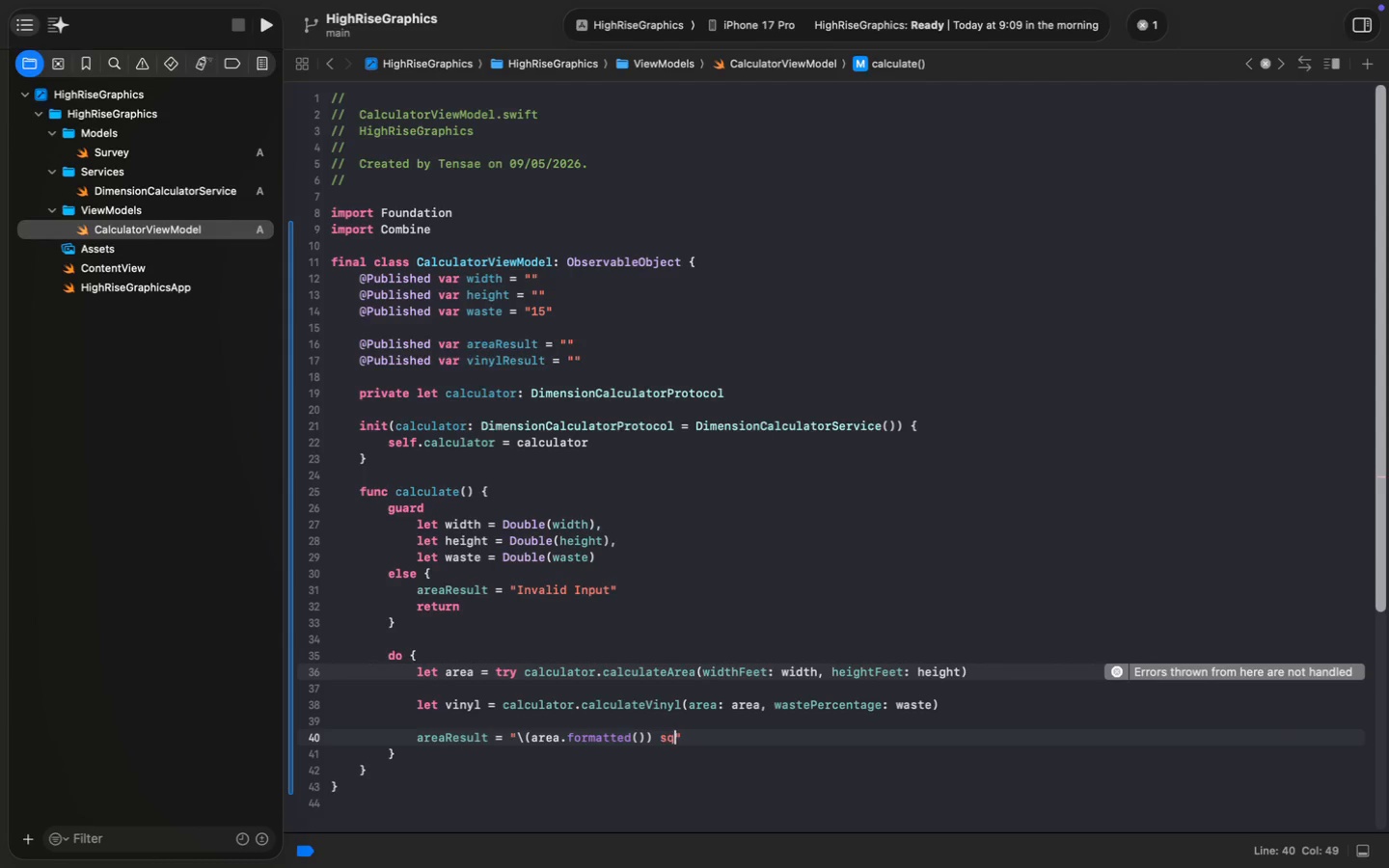 
type( sq ft)
 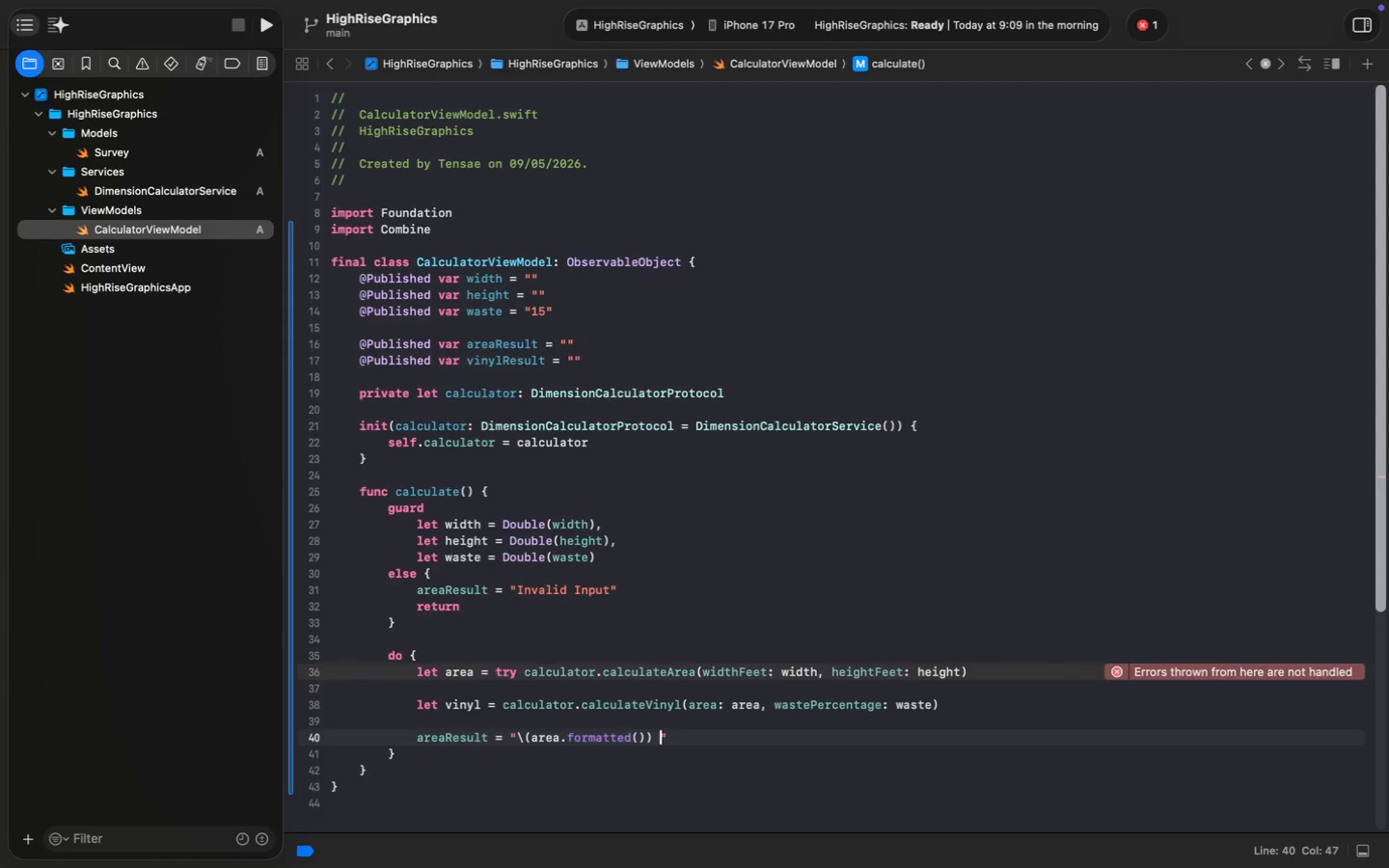 
key(Meta+MetaRight)
 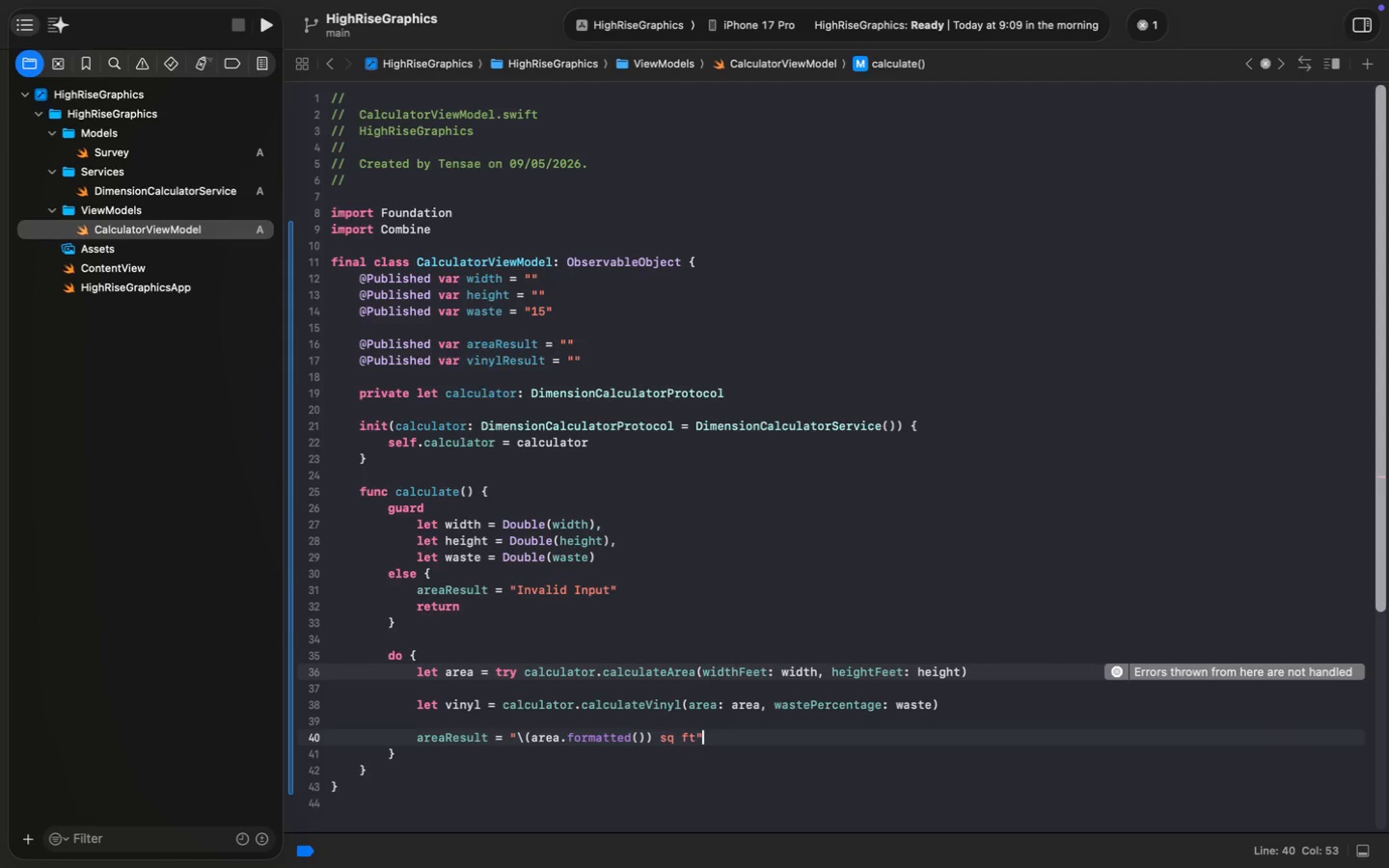 
key(Meta+ArrowRight)
 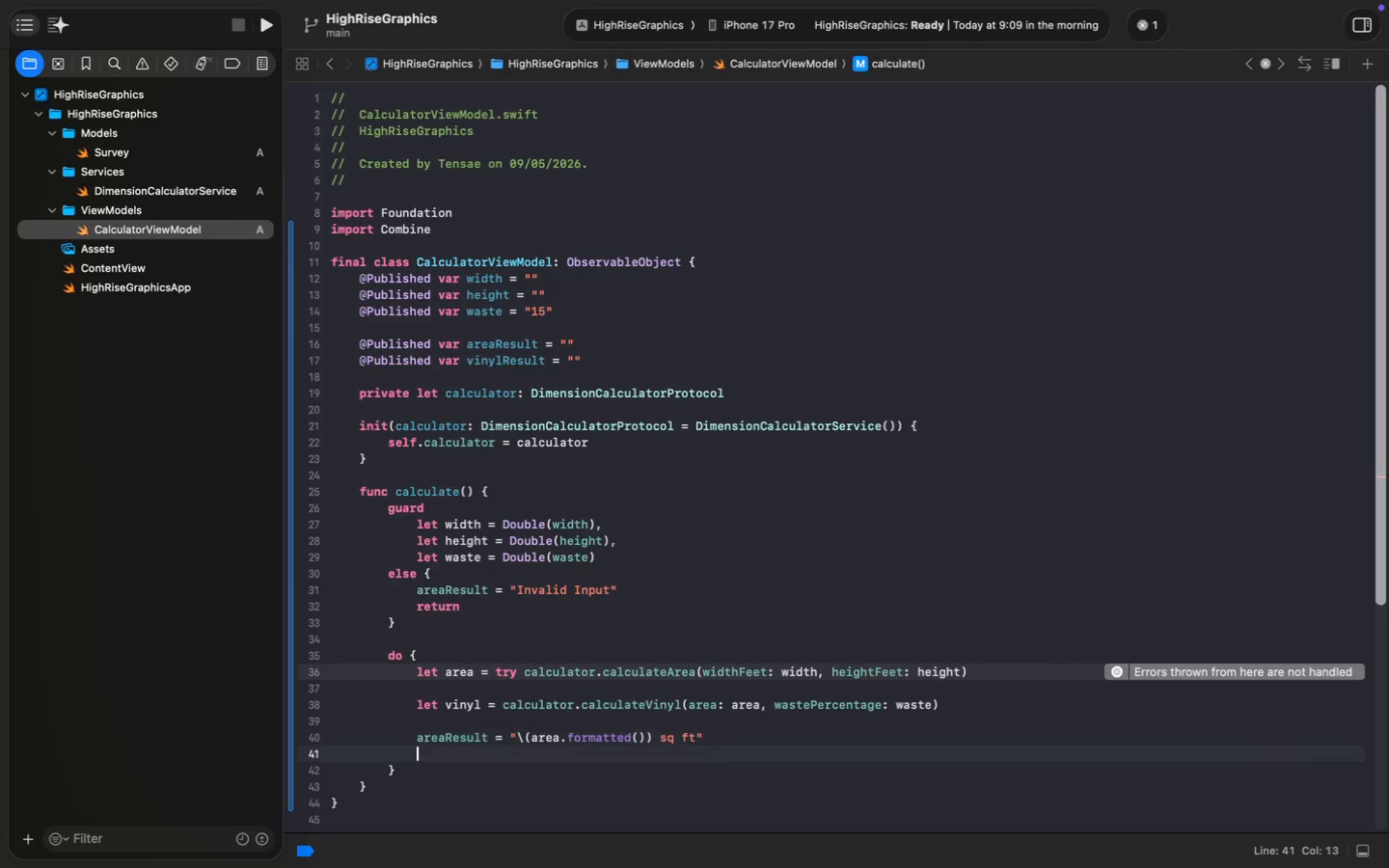 
key(Enter)
 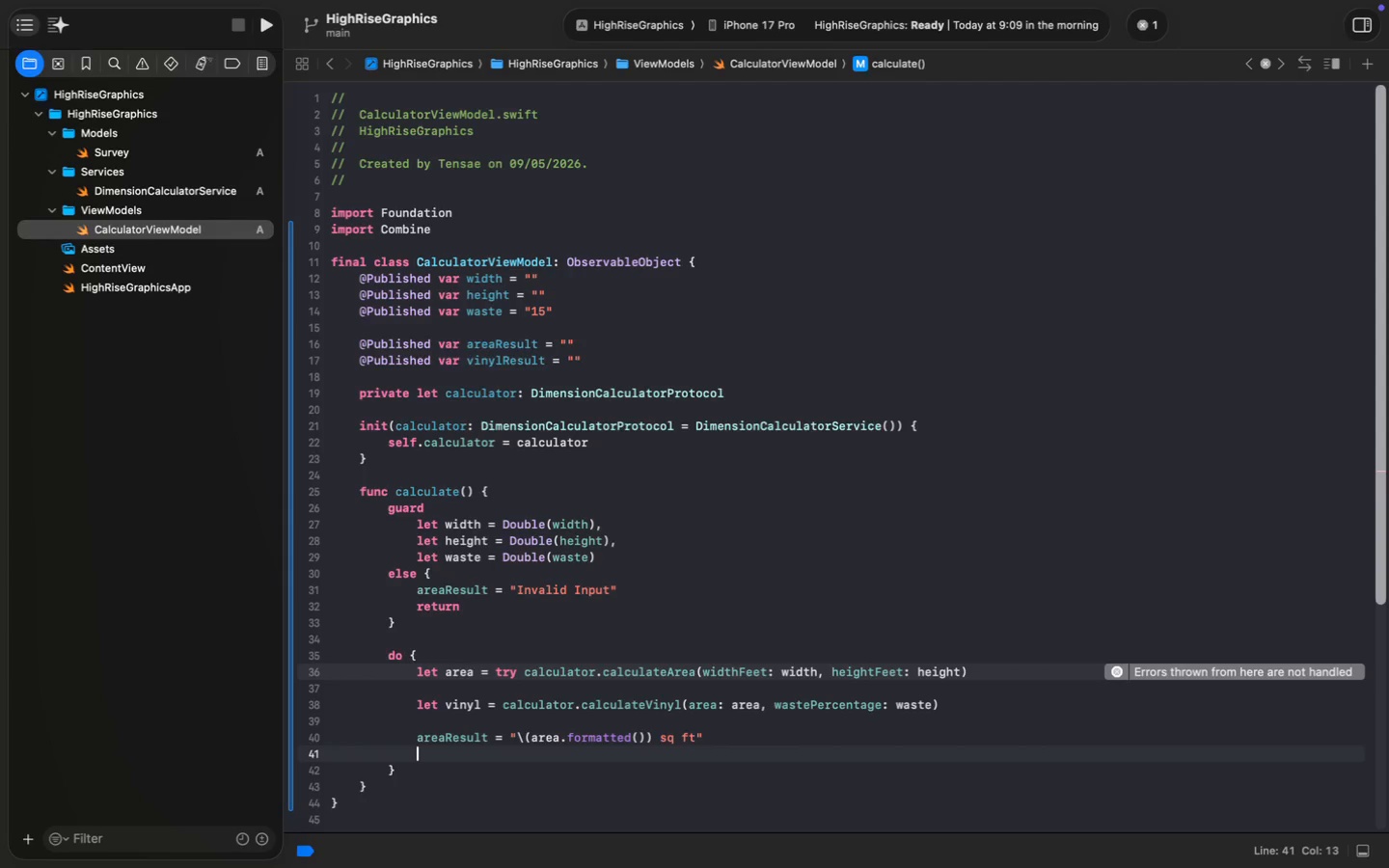 
type(viny)
 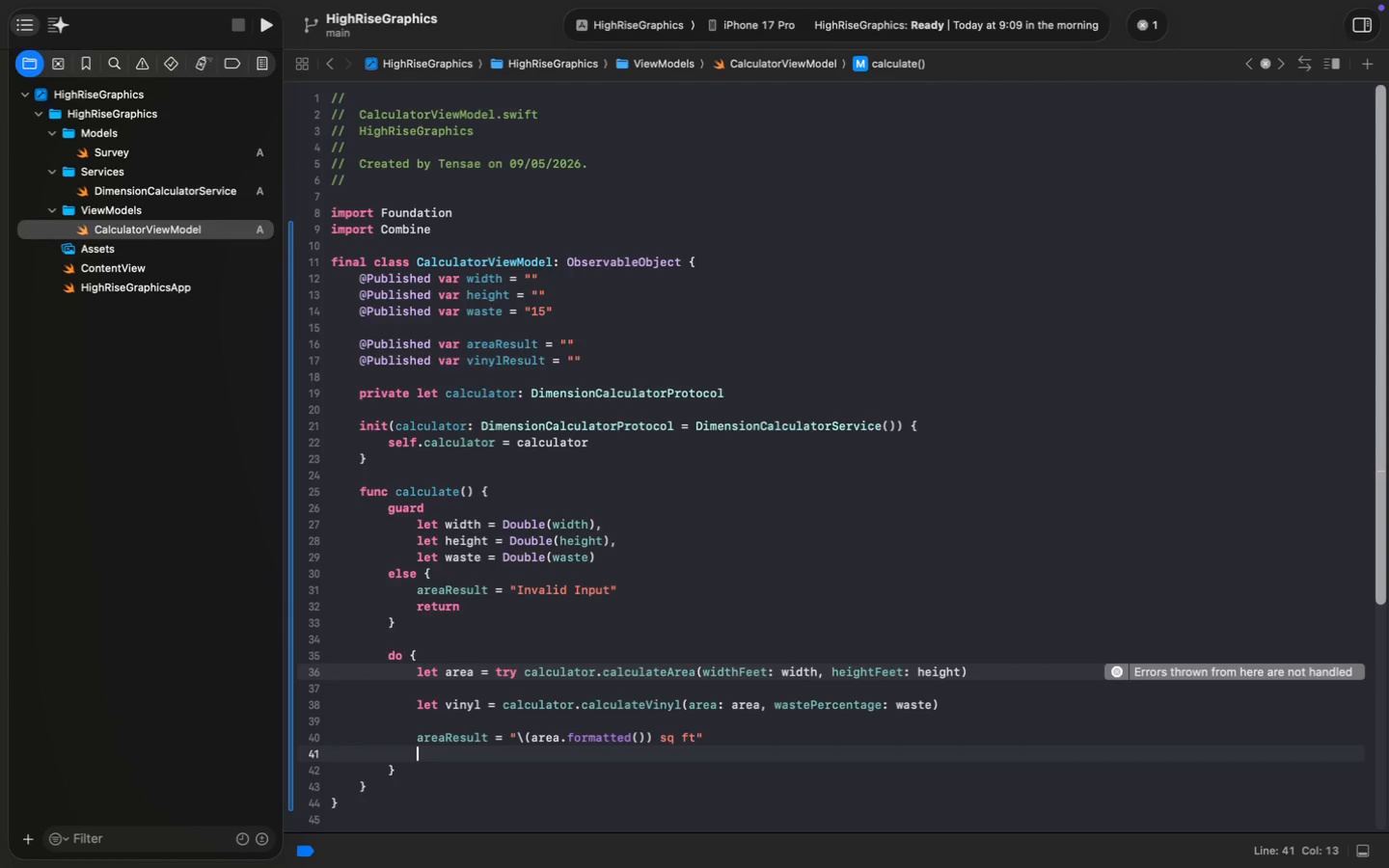 
key(ArrowDown)
 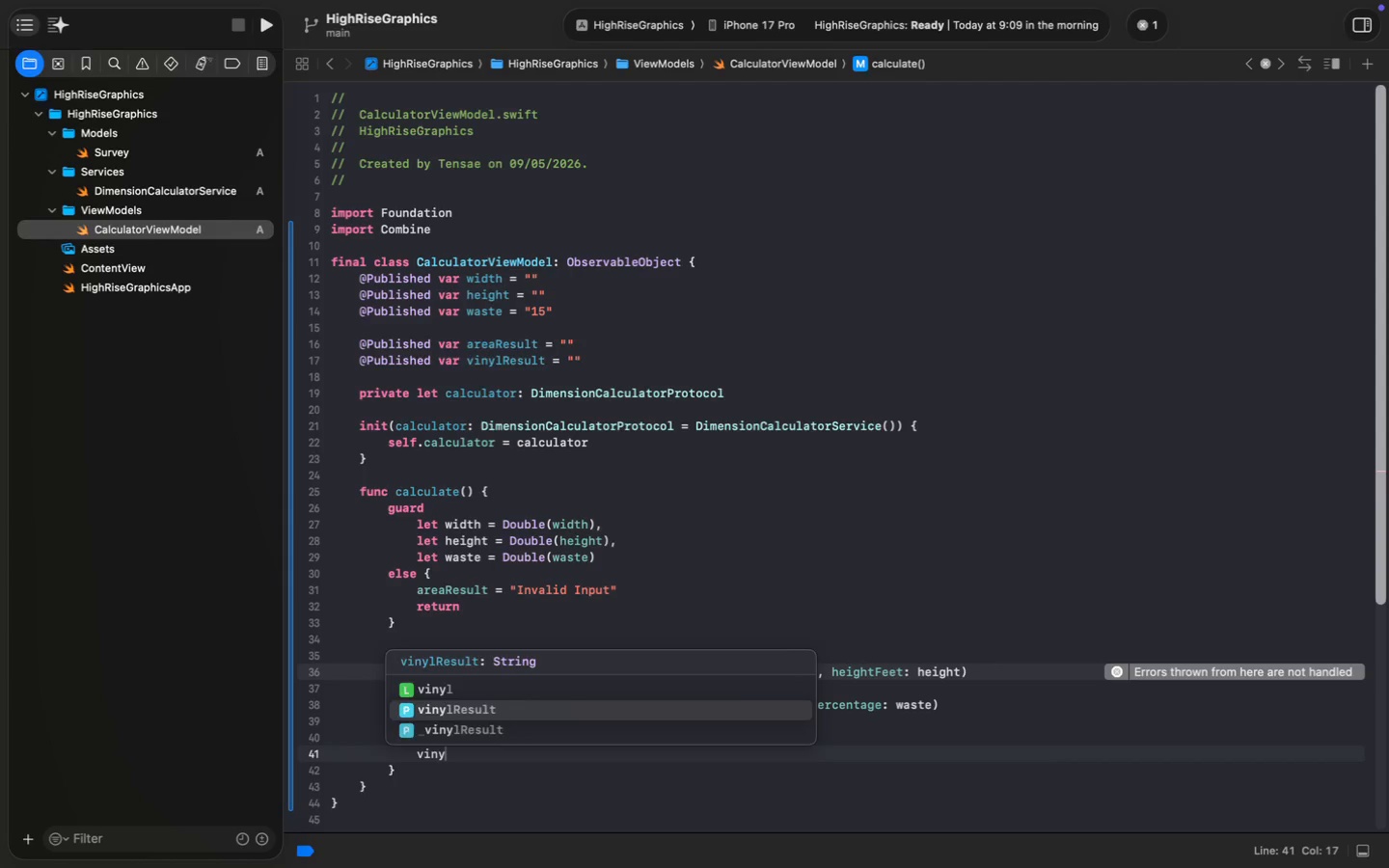 
key(Enter)
 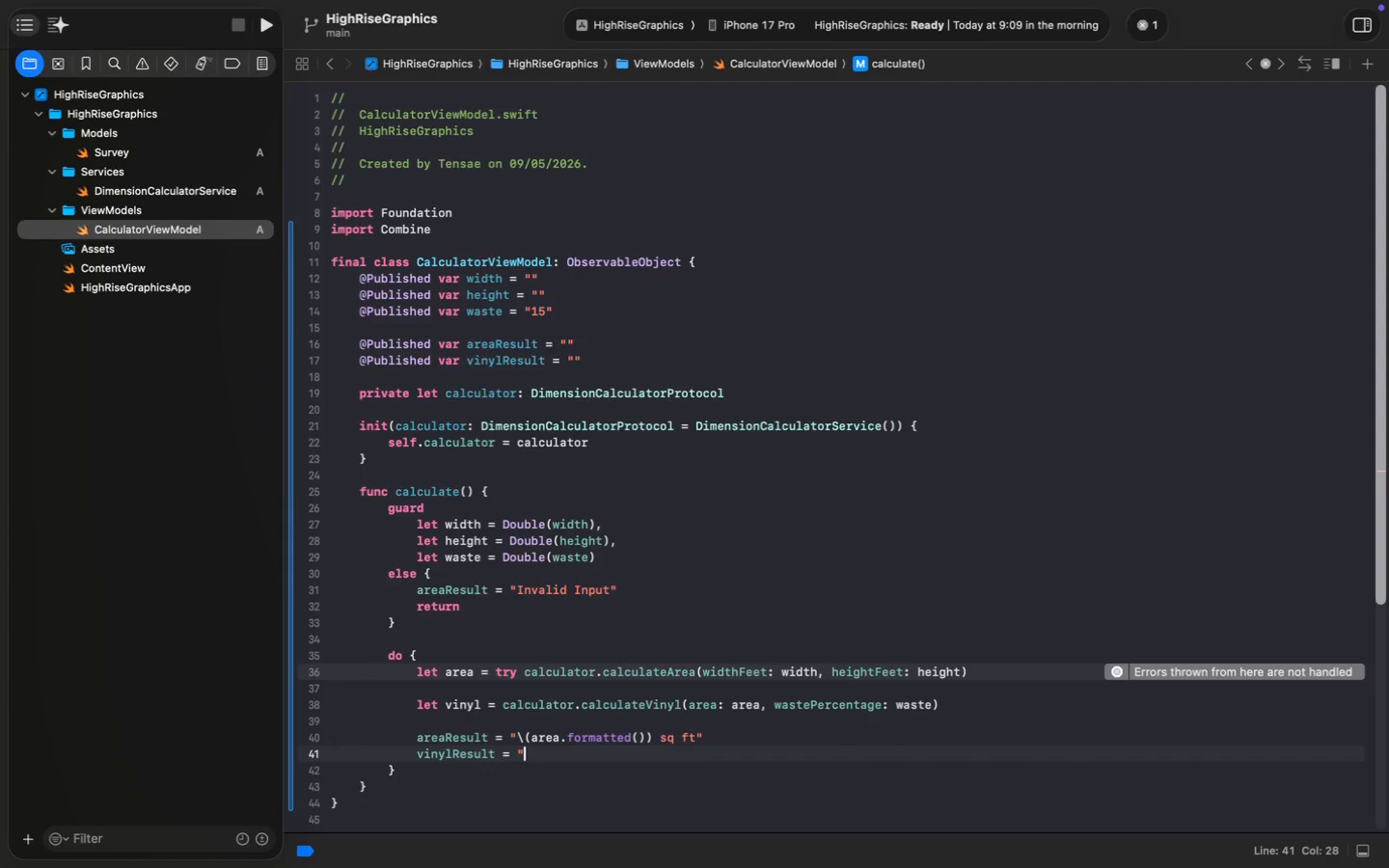 
type( = "\())
 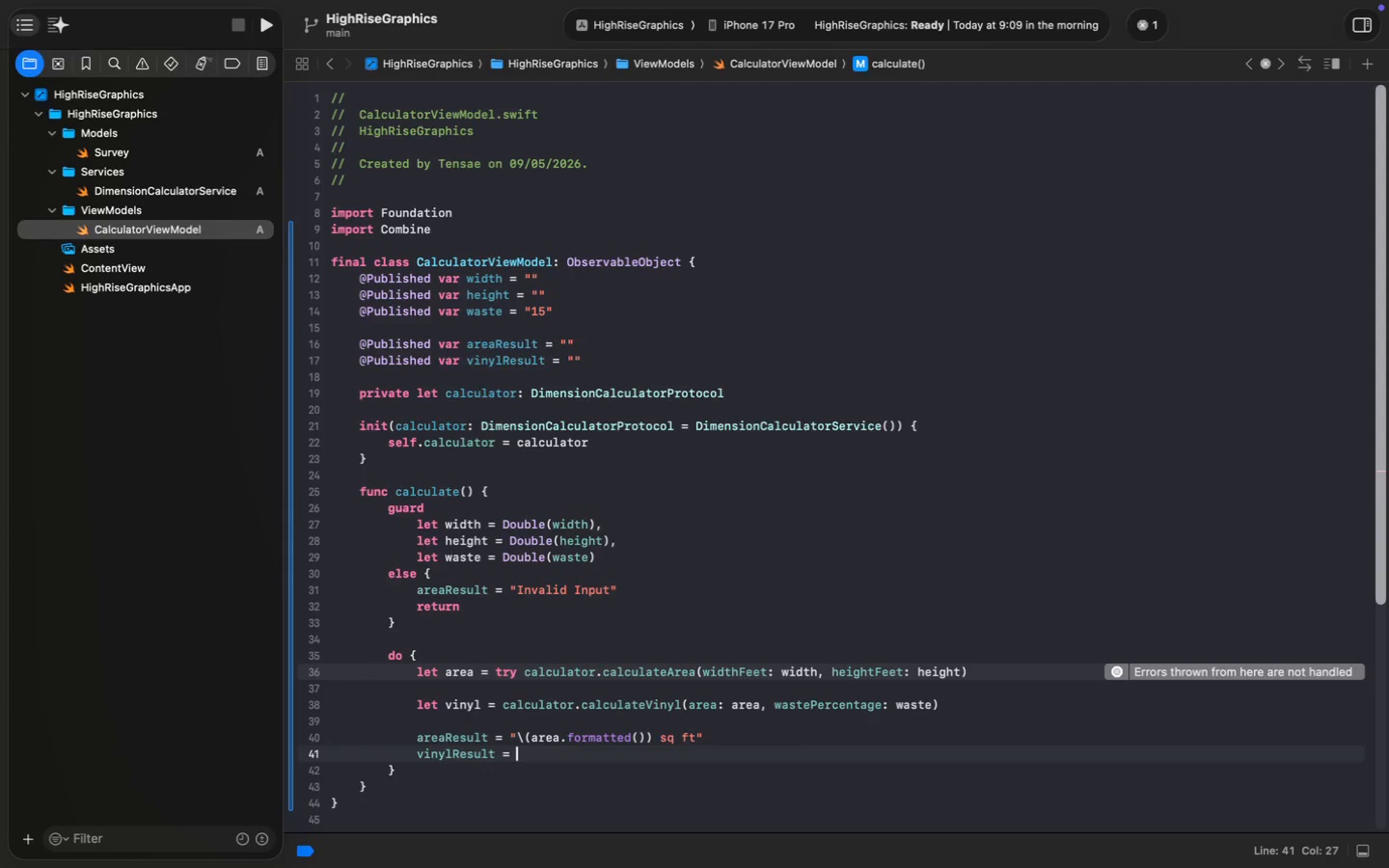 
 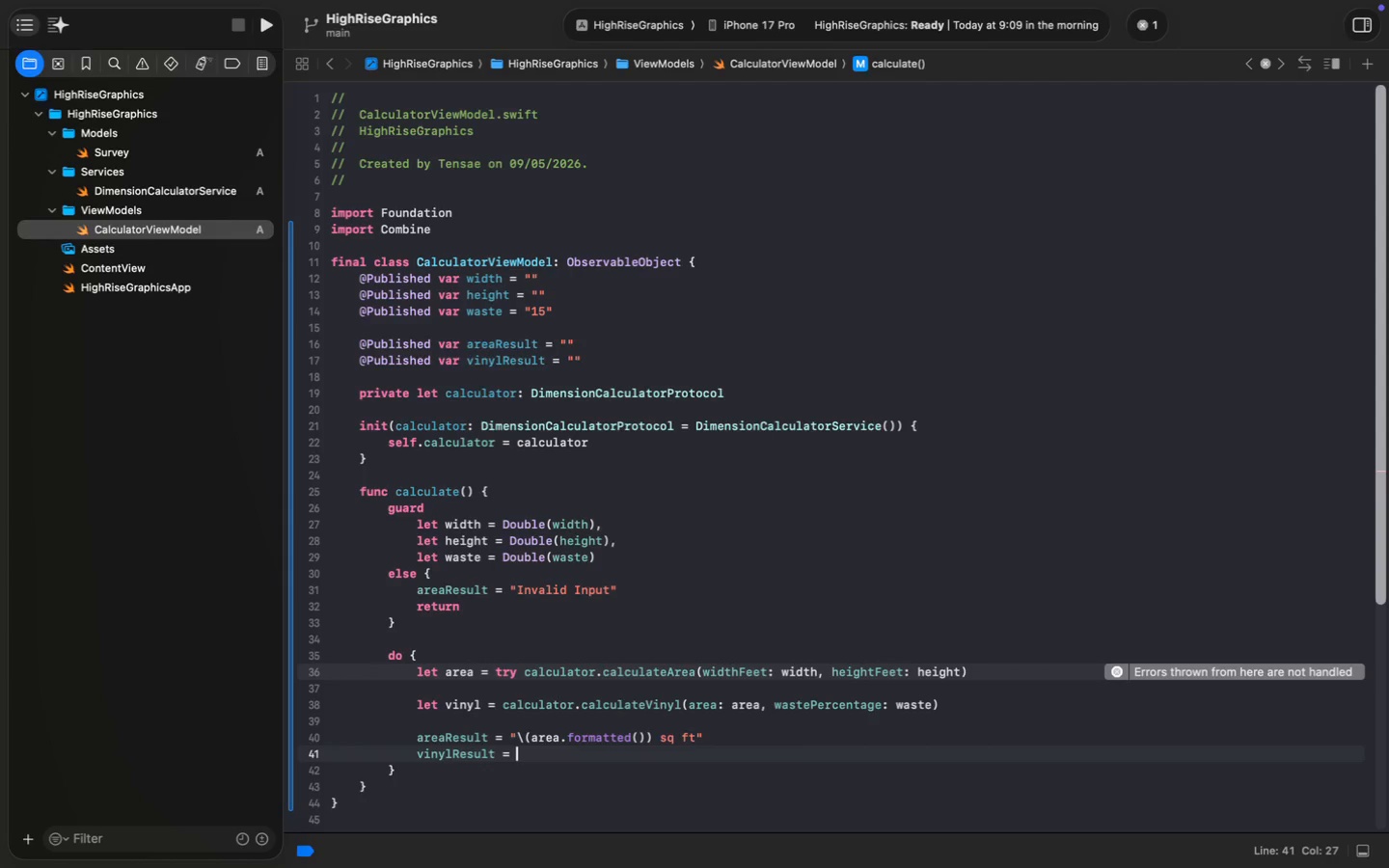 
key(ArrowLeft)
 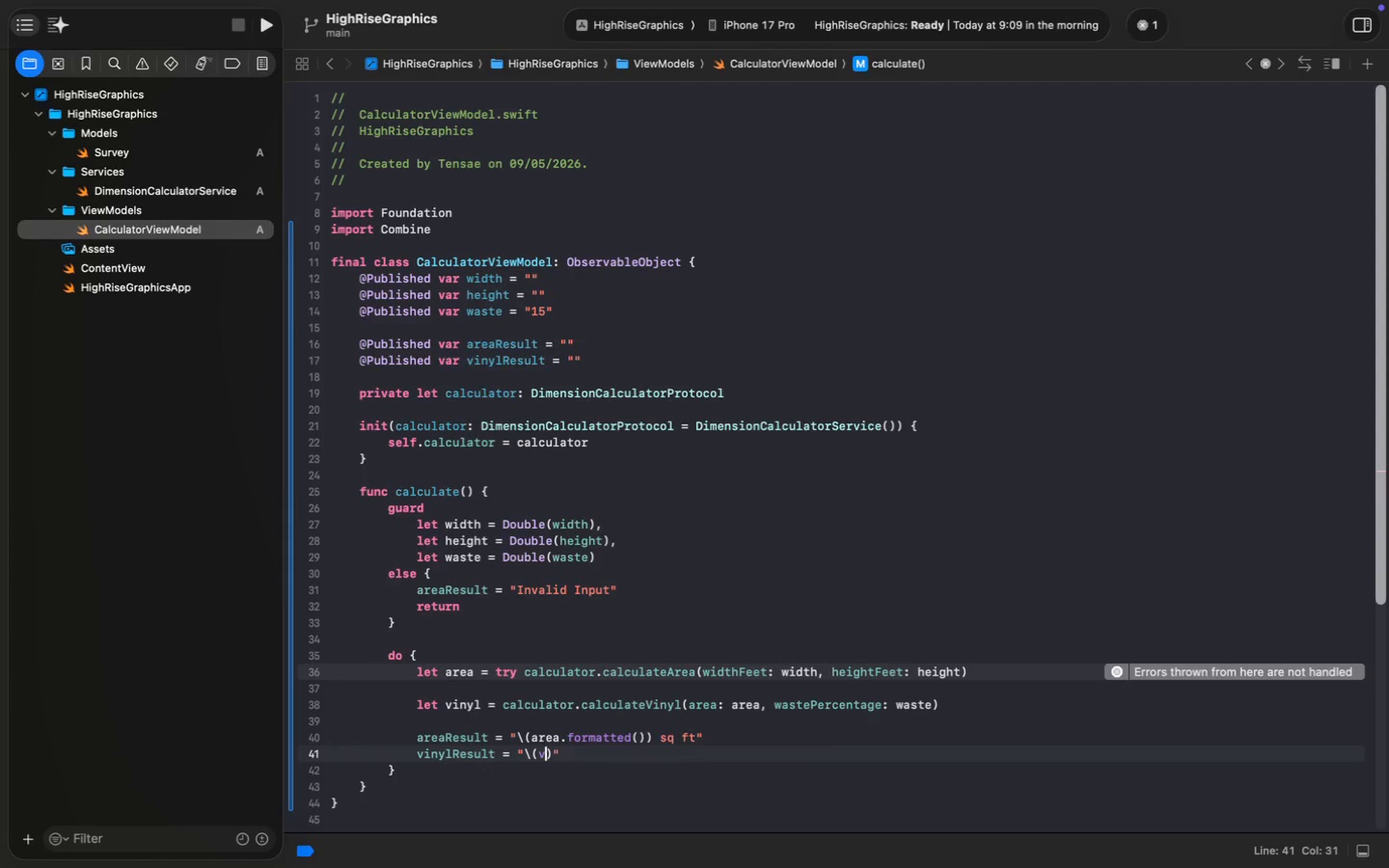 
type(viny)
 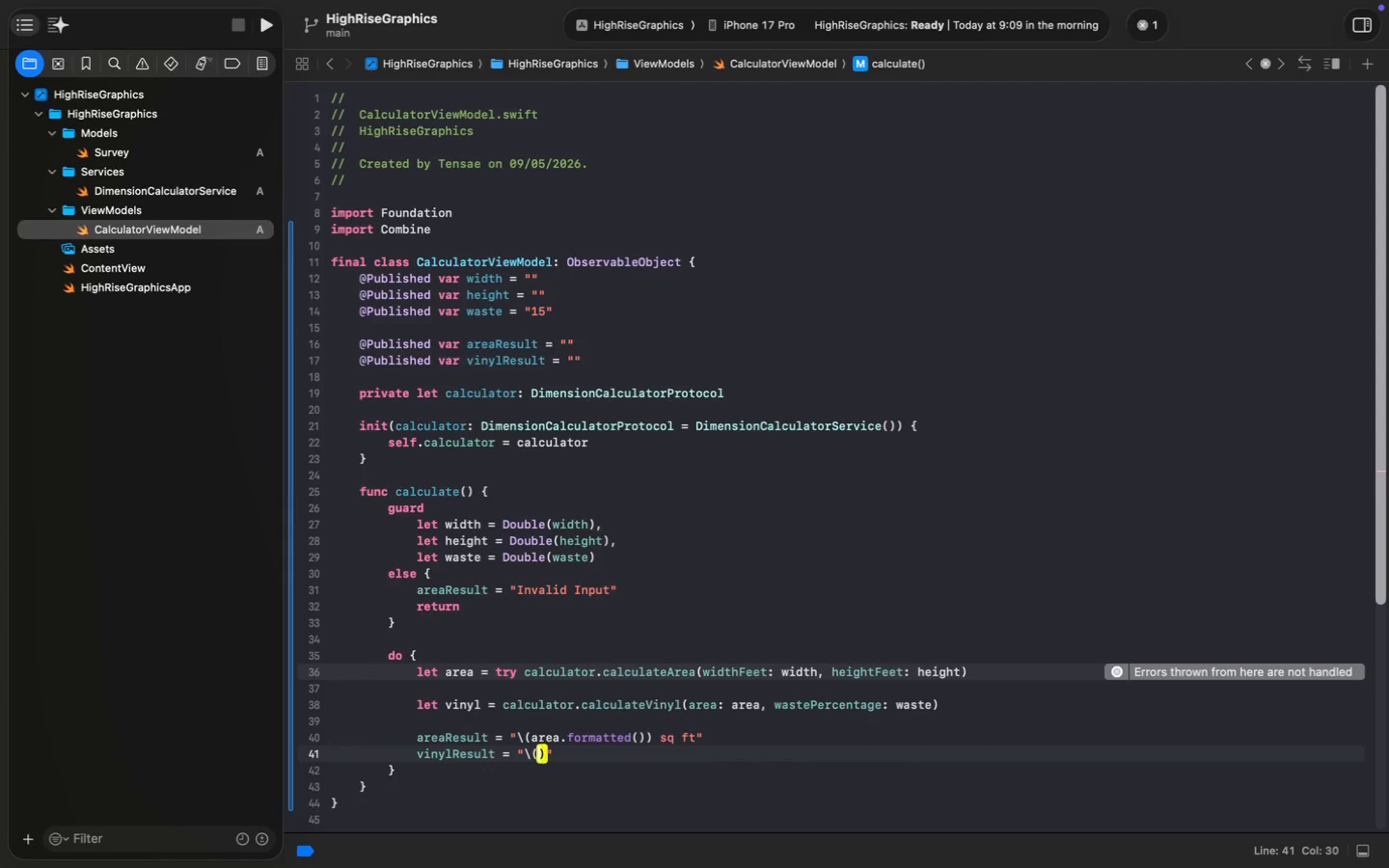 
key(Enter)
 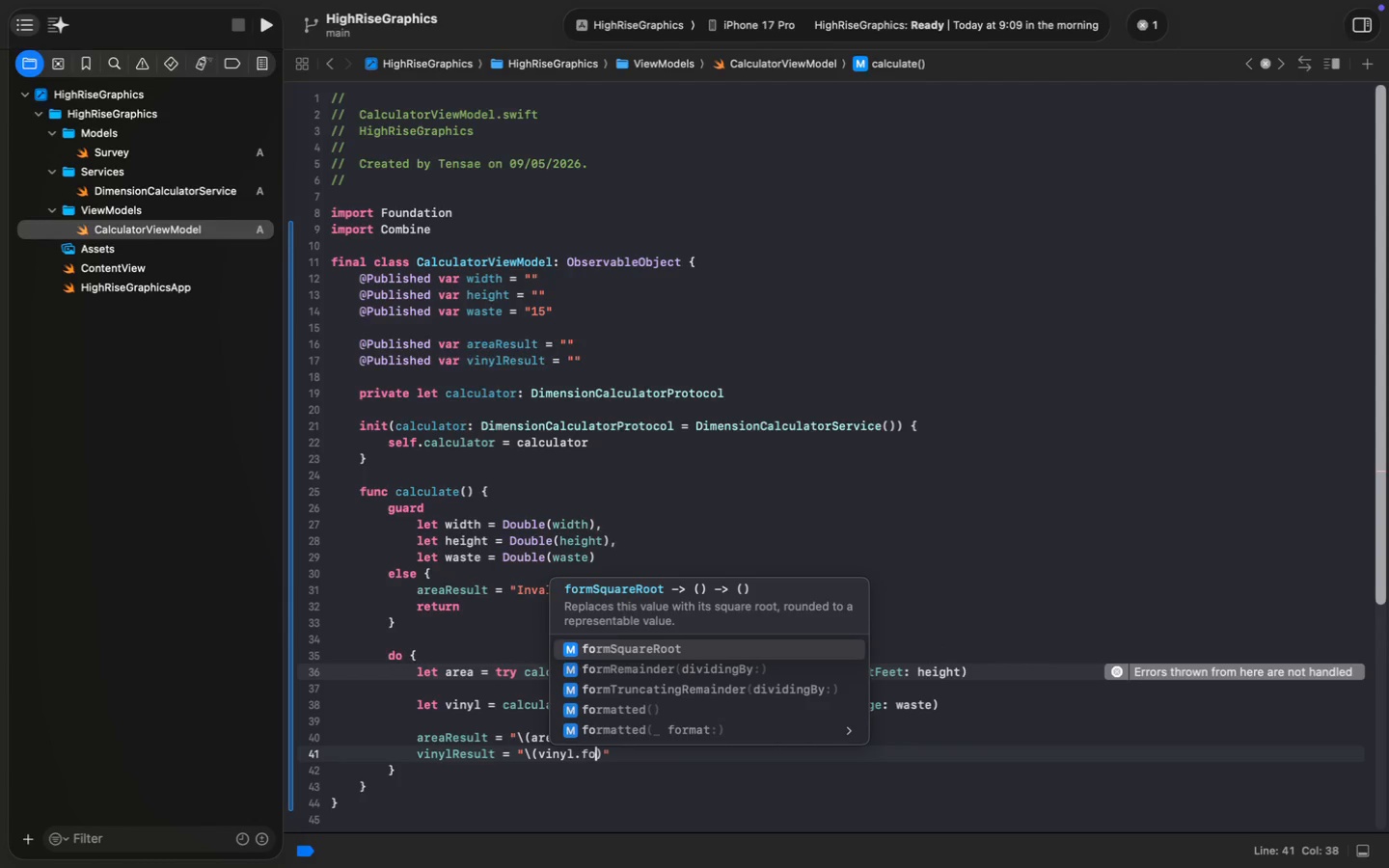 
type(.fo)
 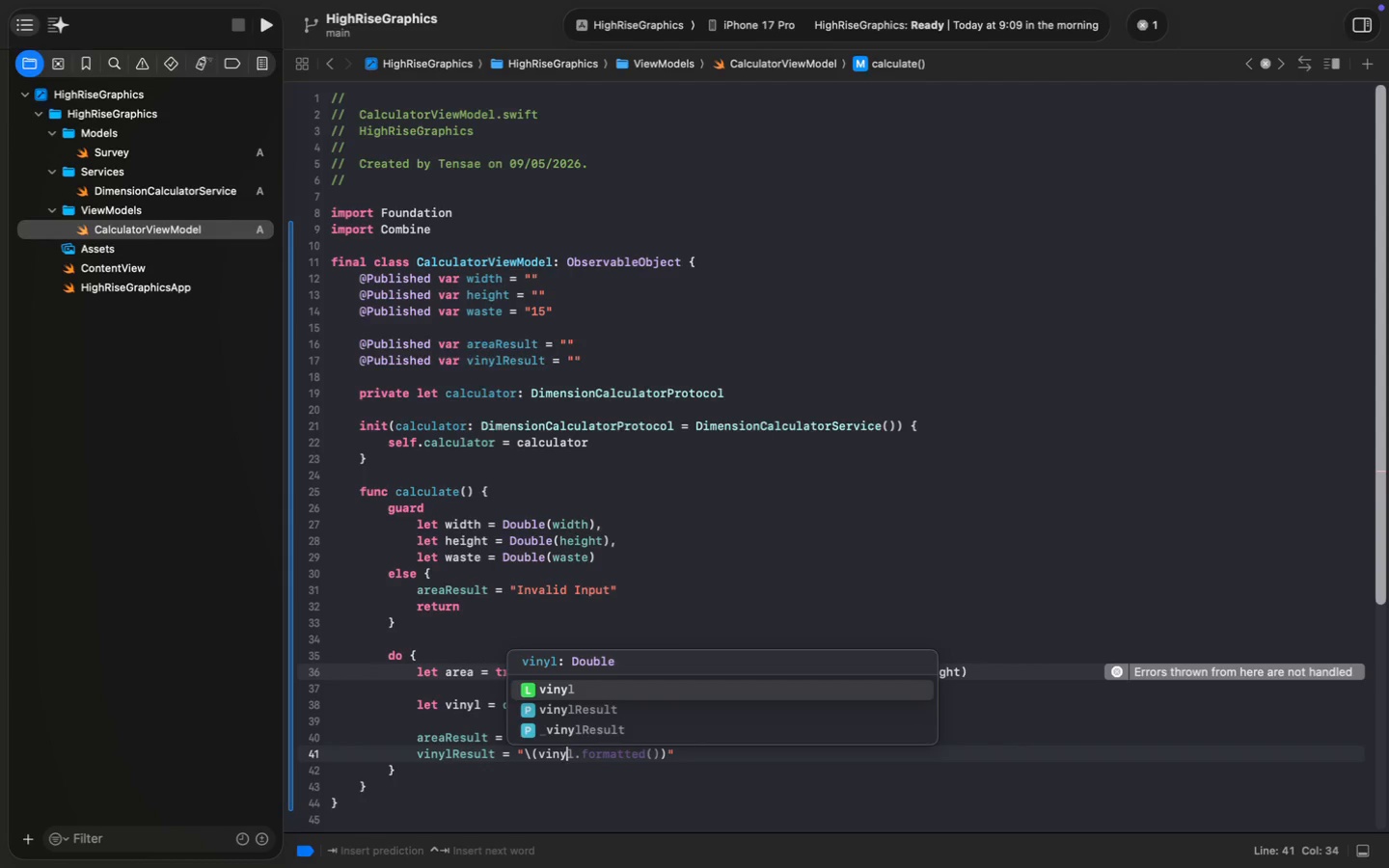 
key(ArrowUp)
 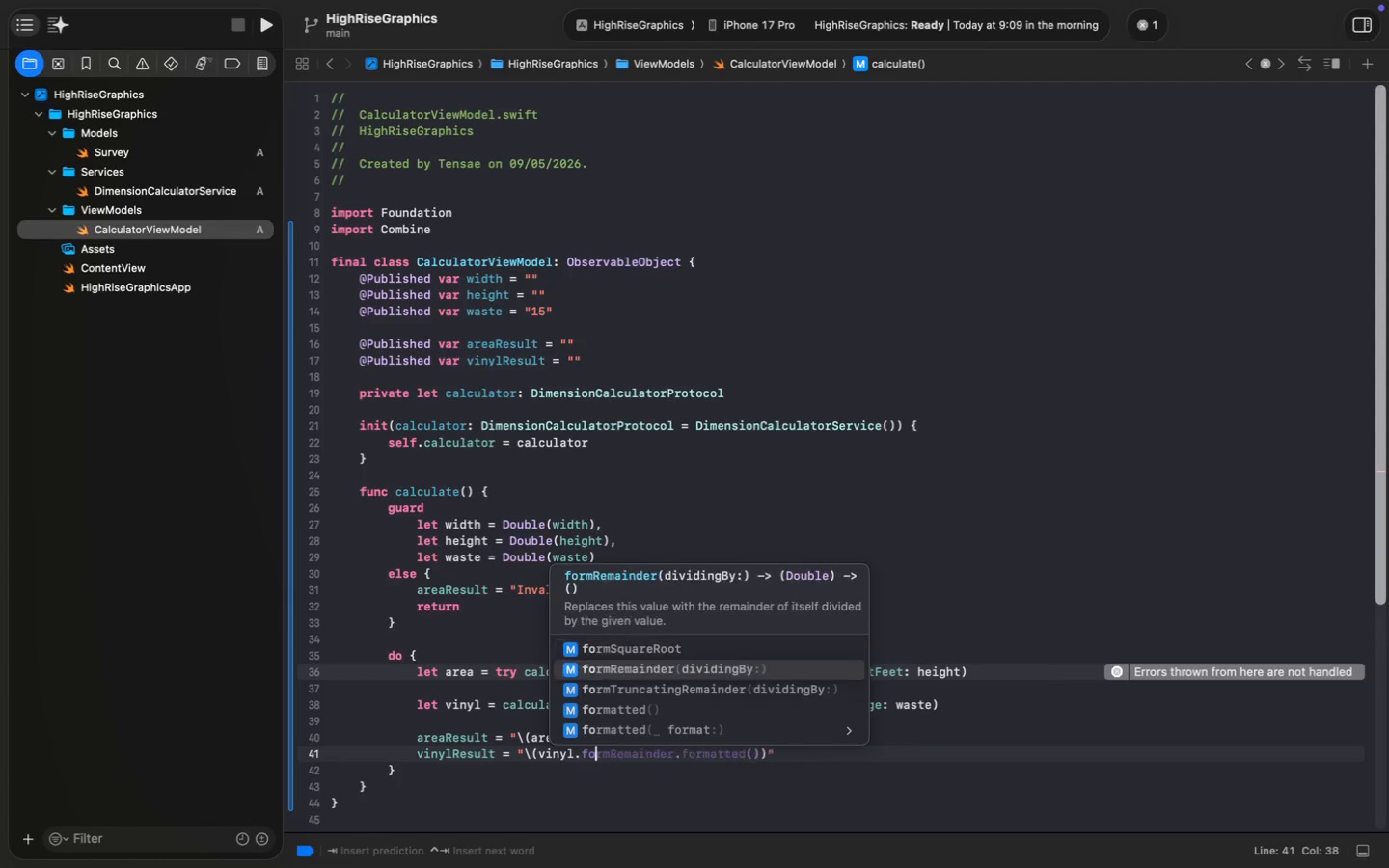 
key(ArrowDown)
 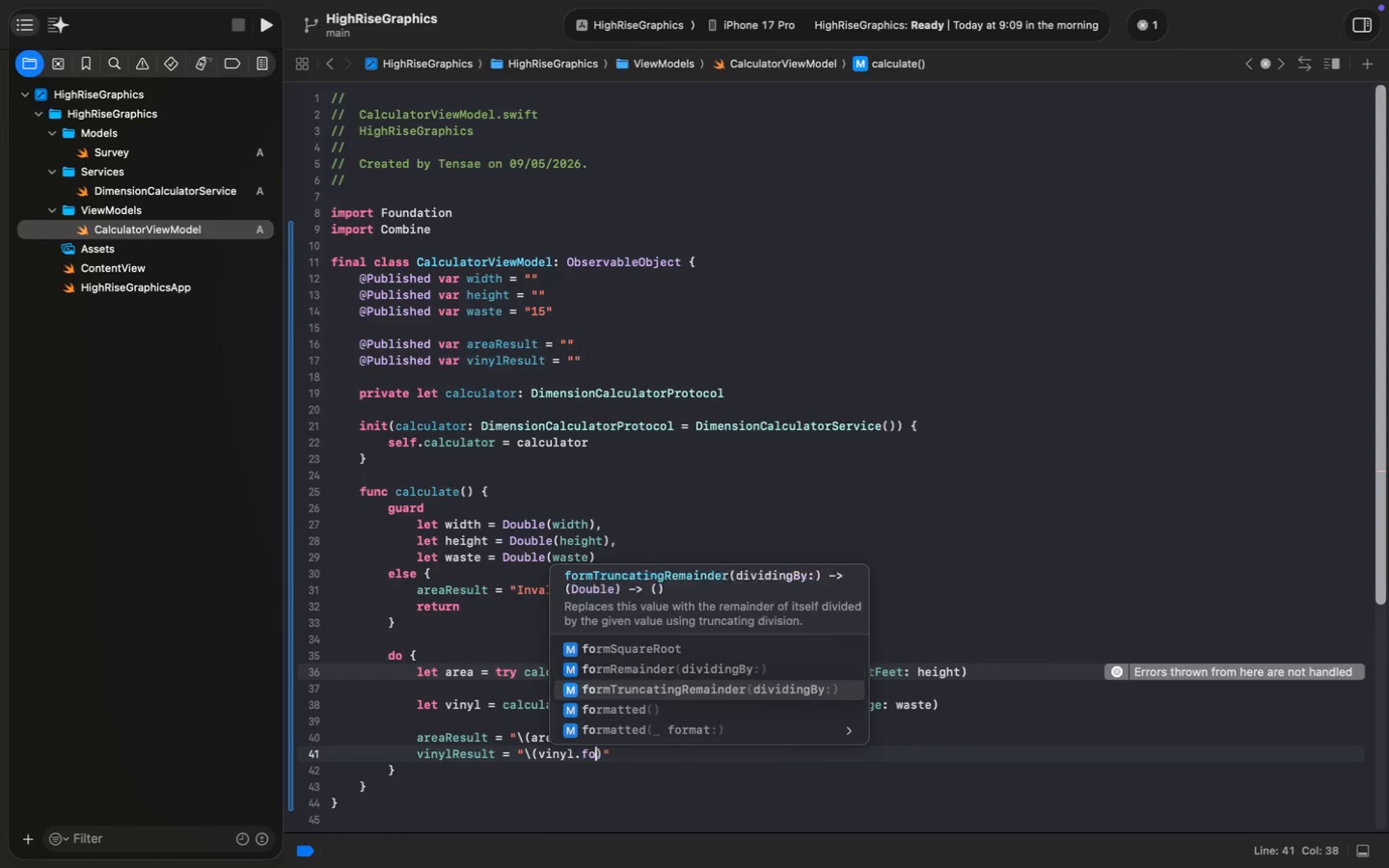 
key(ArrowDown)
 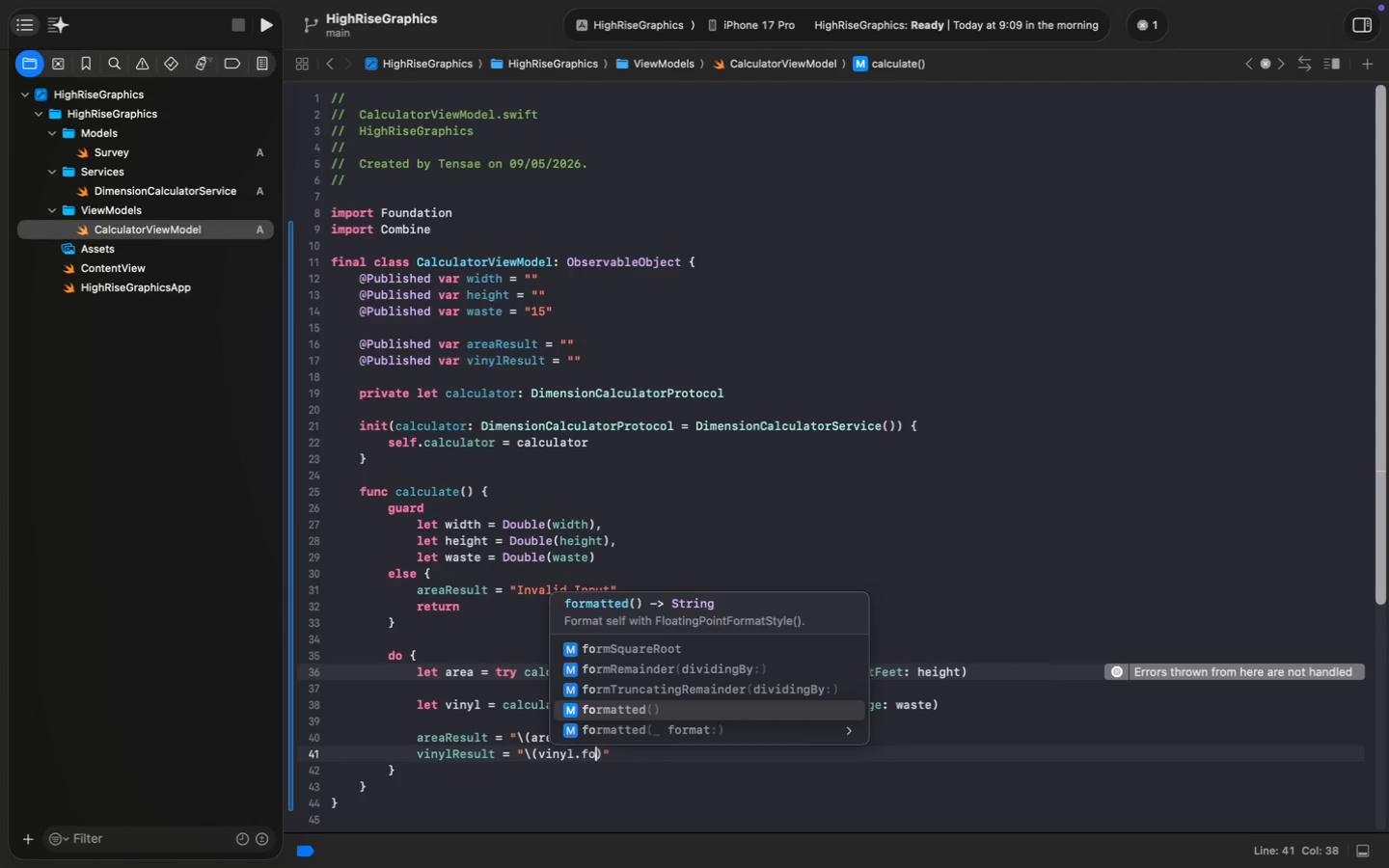 
key(ArrowDown)
 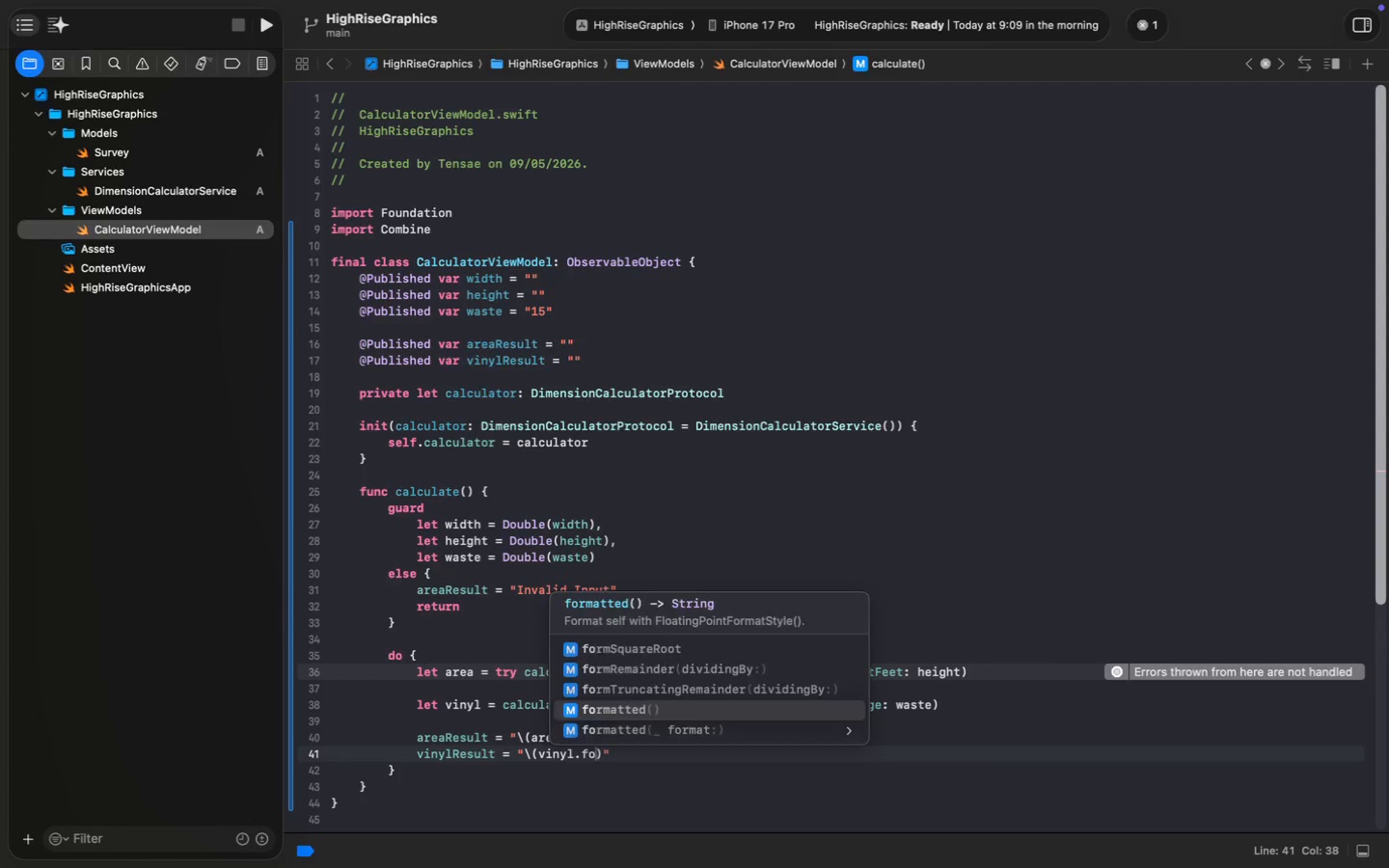 
key(Enter)
 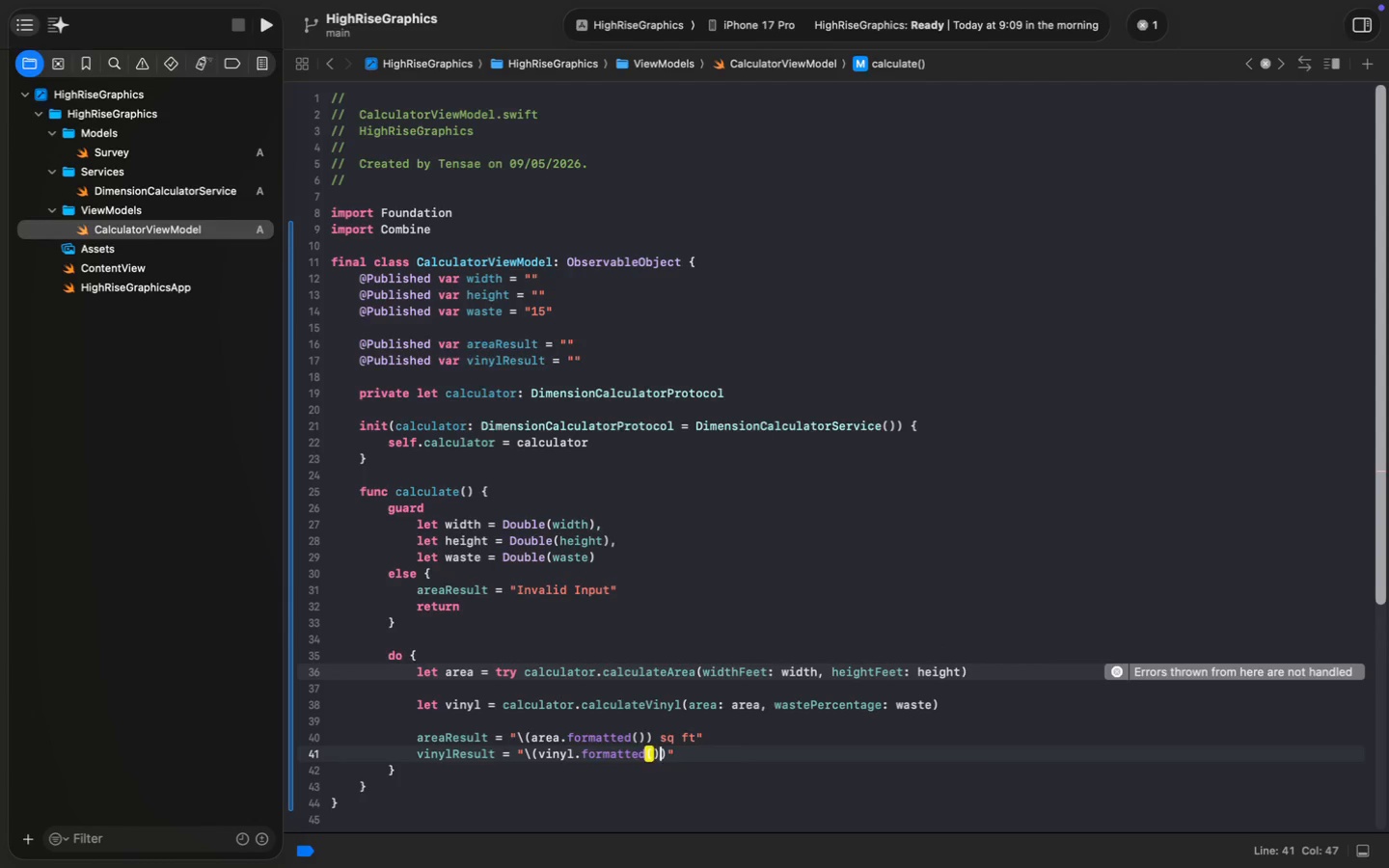 
key(ArrowRight)
 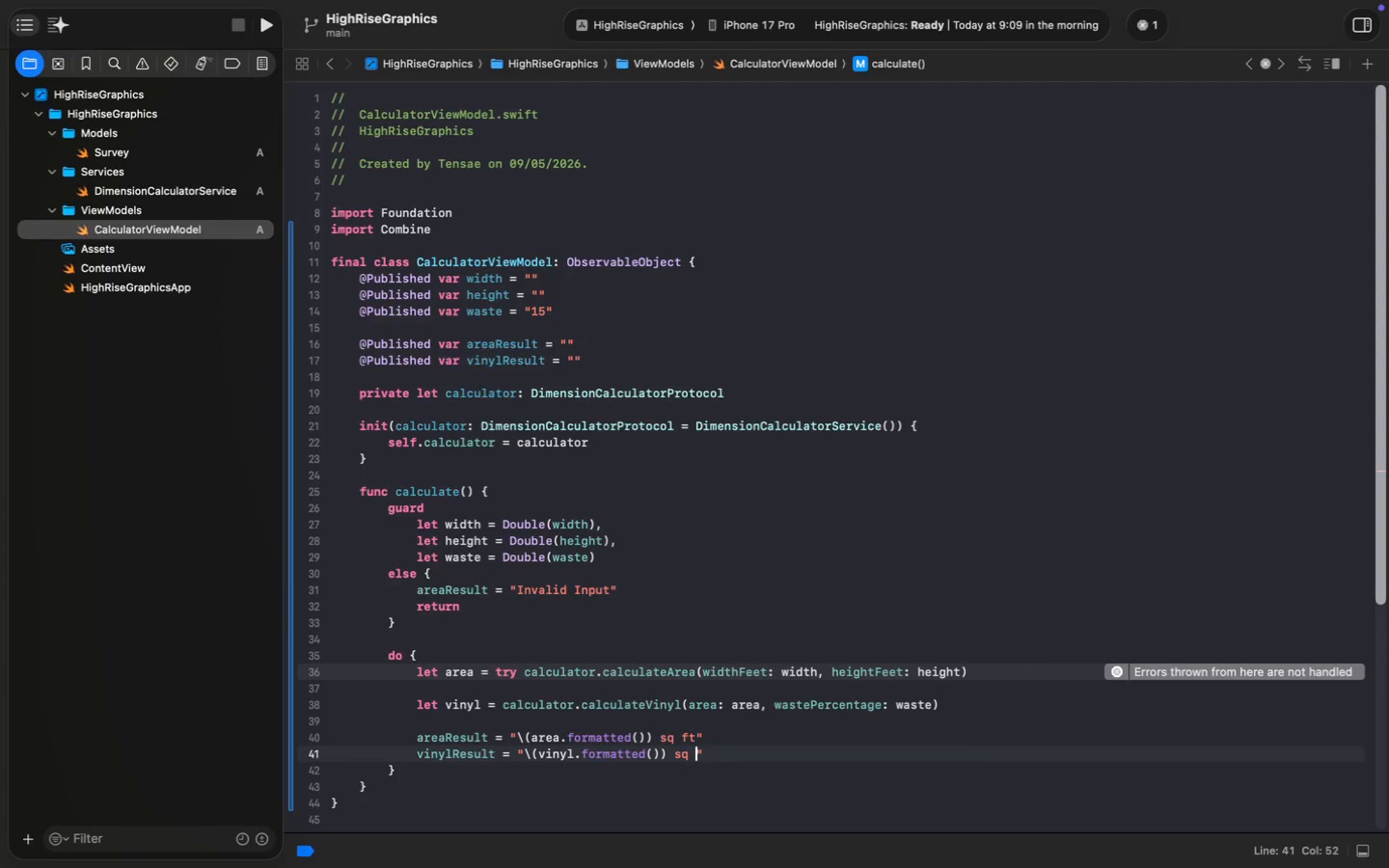 
type( sq ft)
 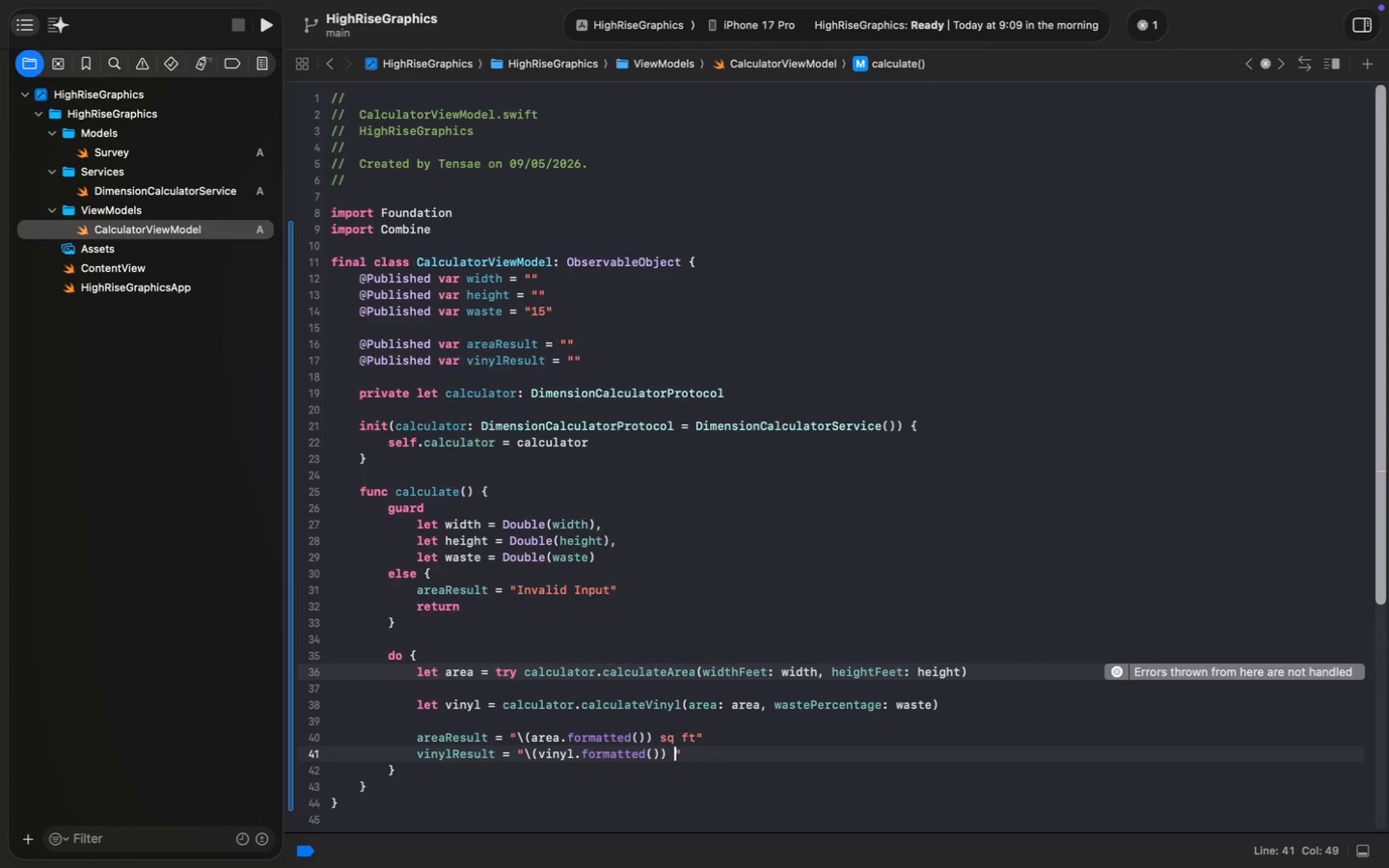 
key(ArrowDown)
 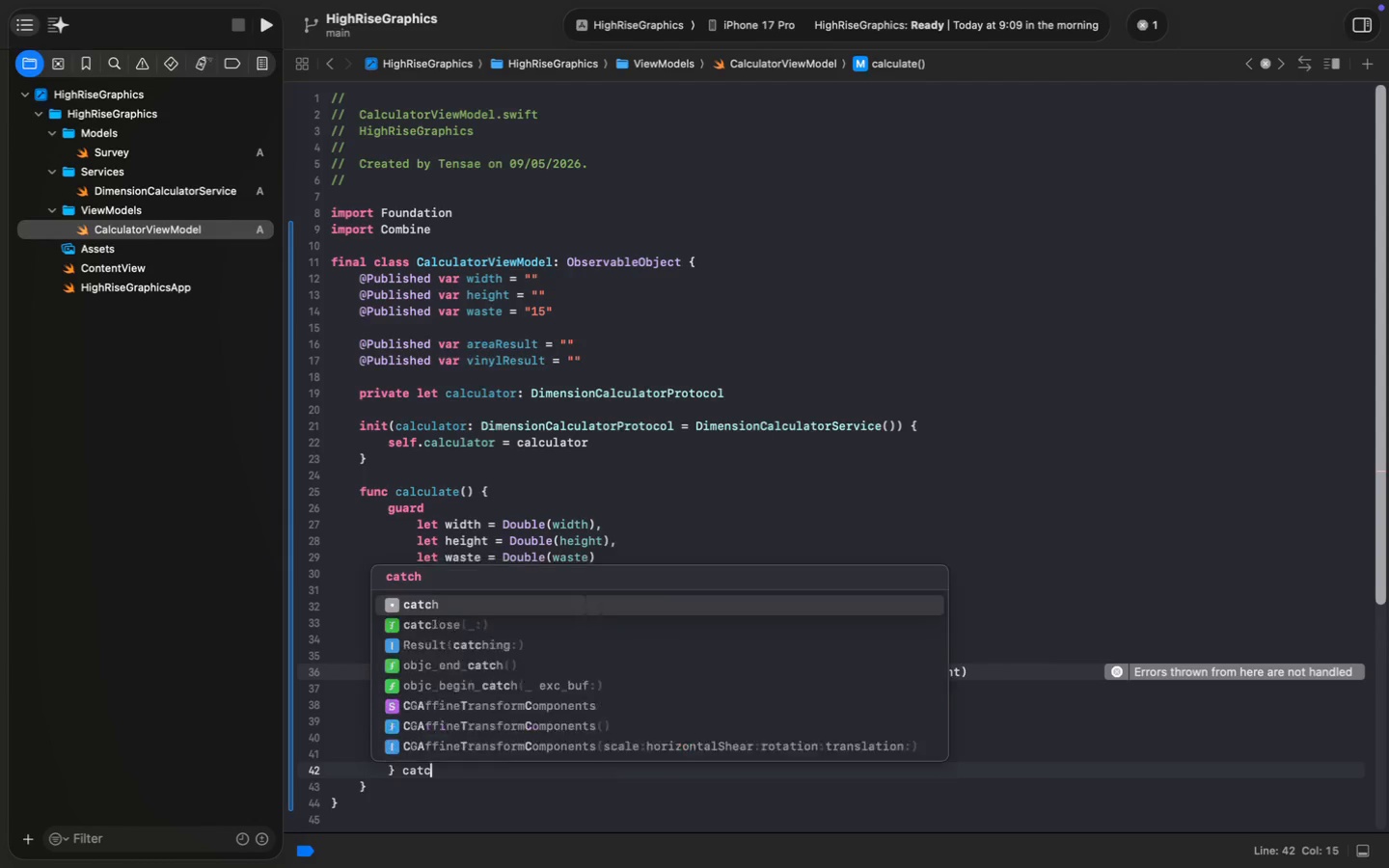 
type( catch {)
 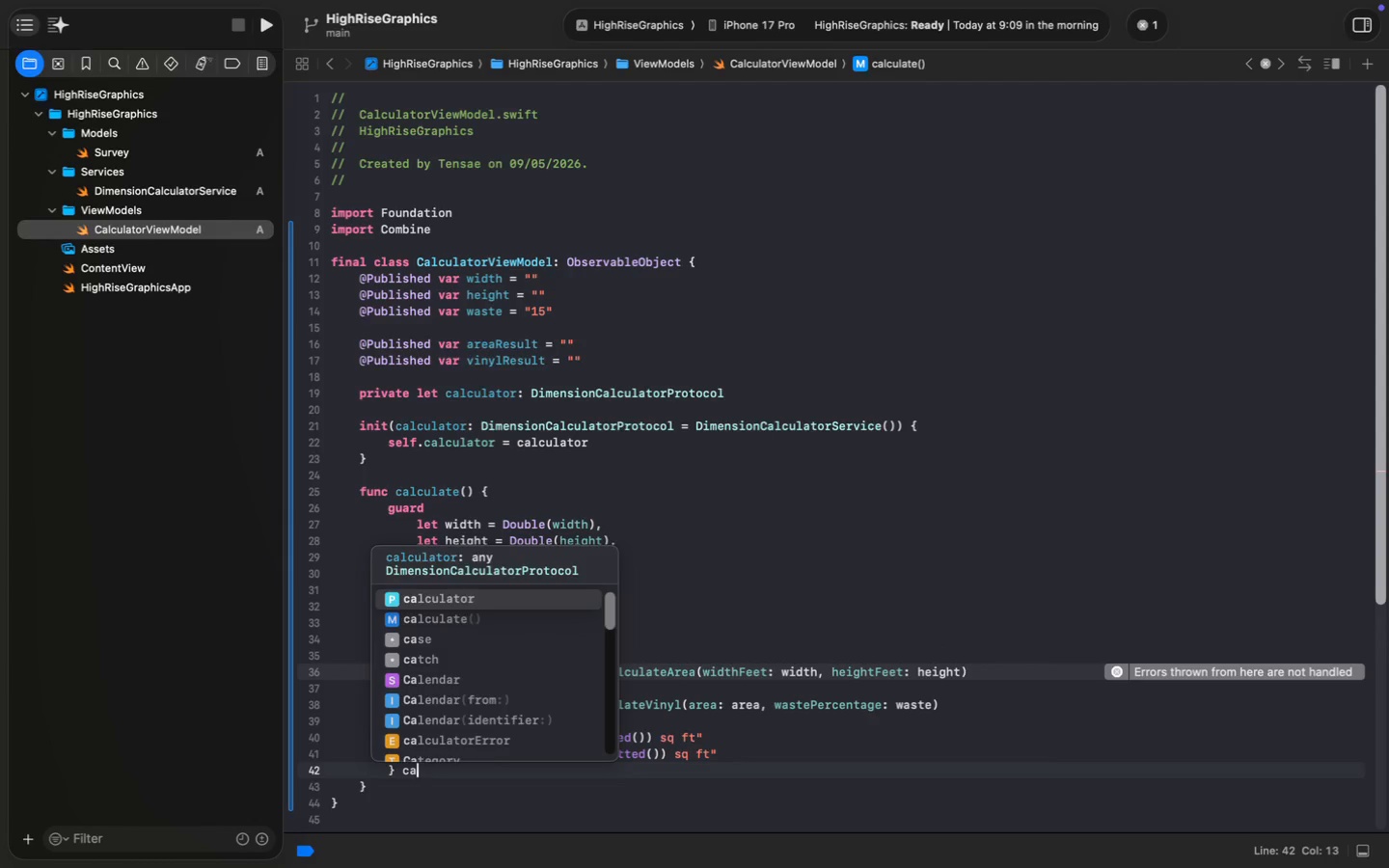 
key(Enter)
 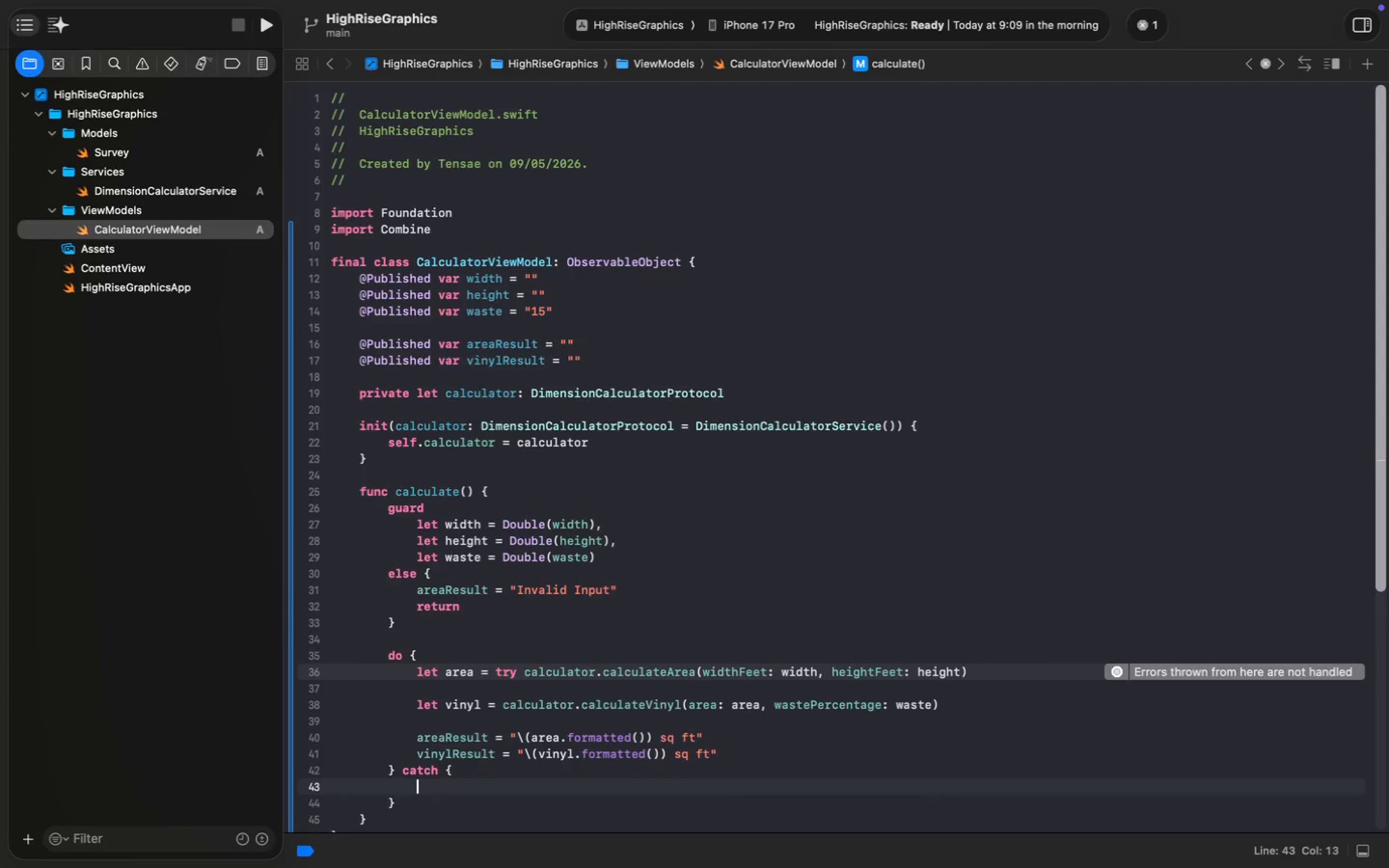 
type(areaRe)
 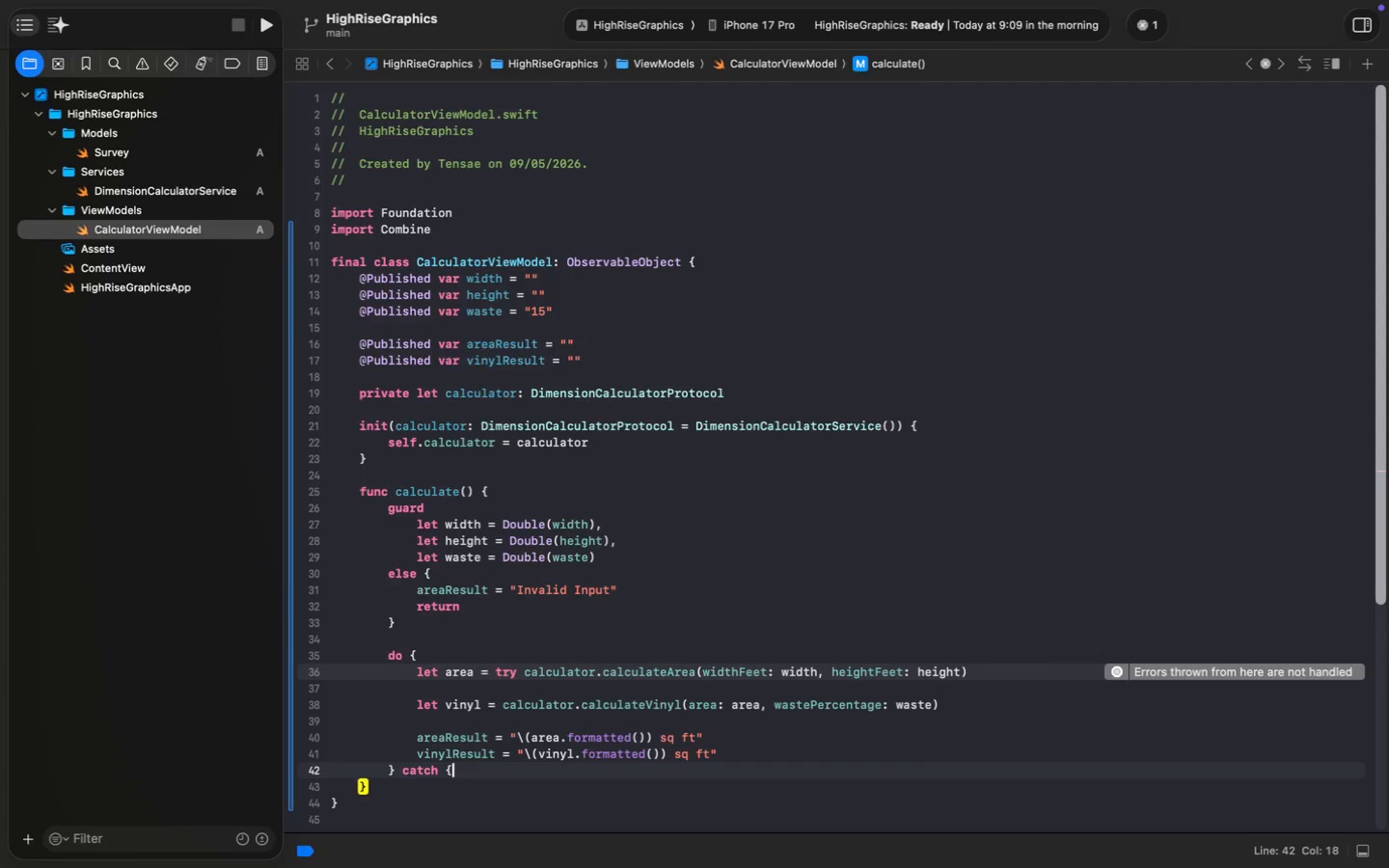 
key(Enter)
 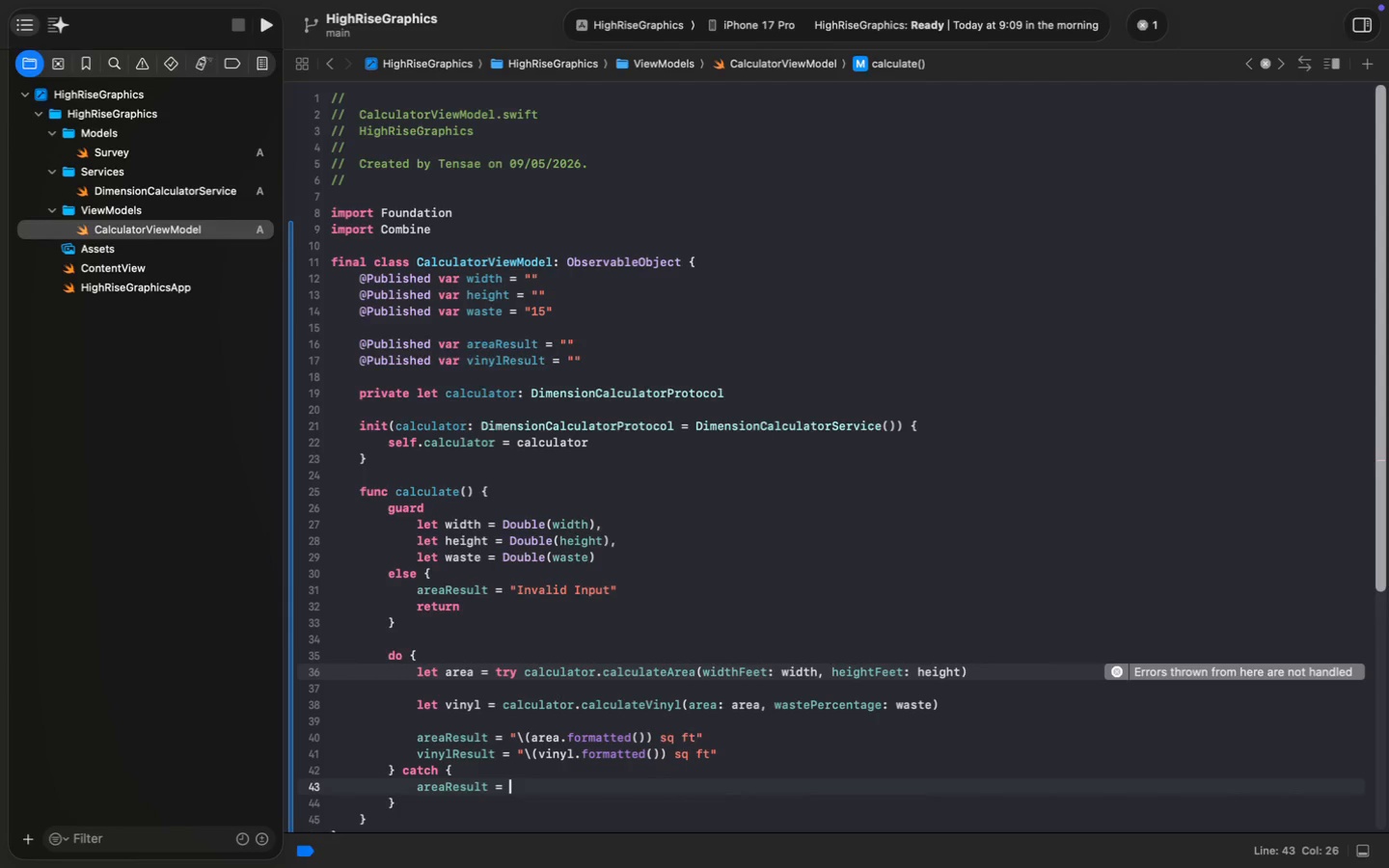 
type( = "Invalid Dimension)
 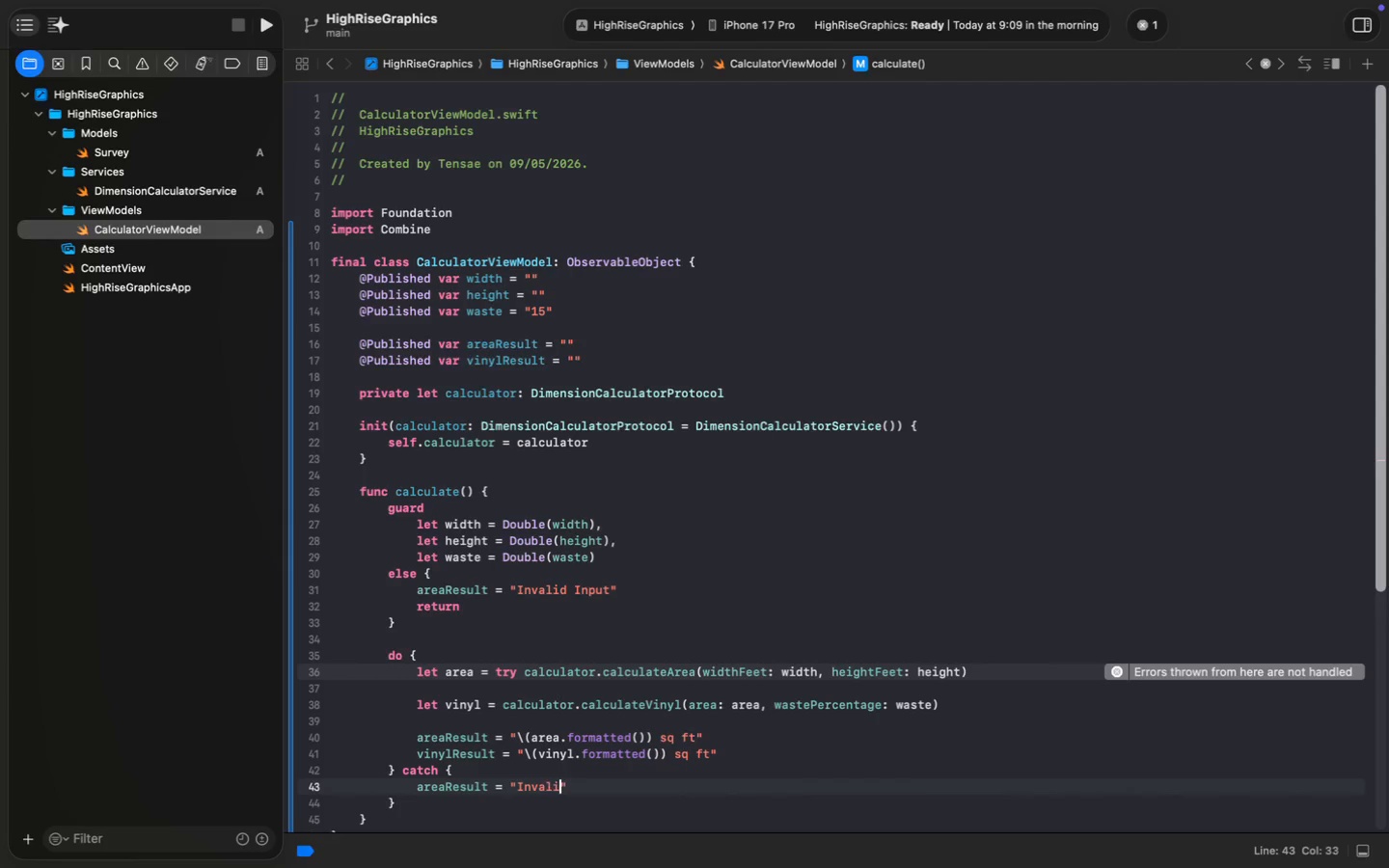 
key(Meta+S)
 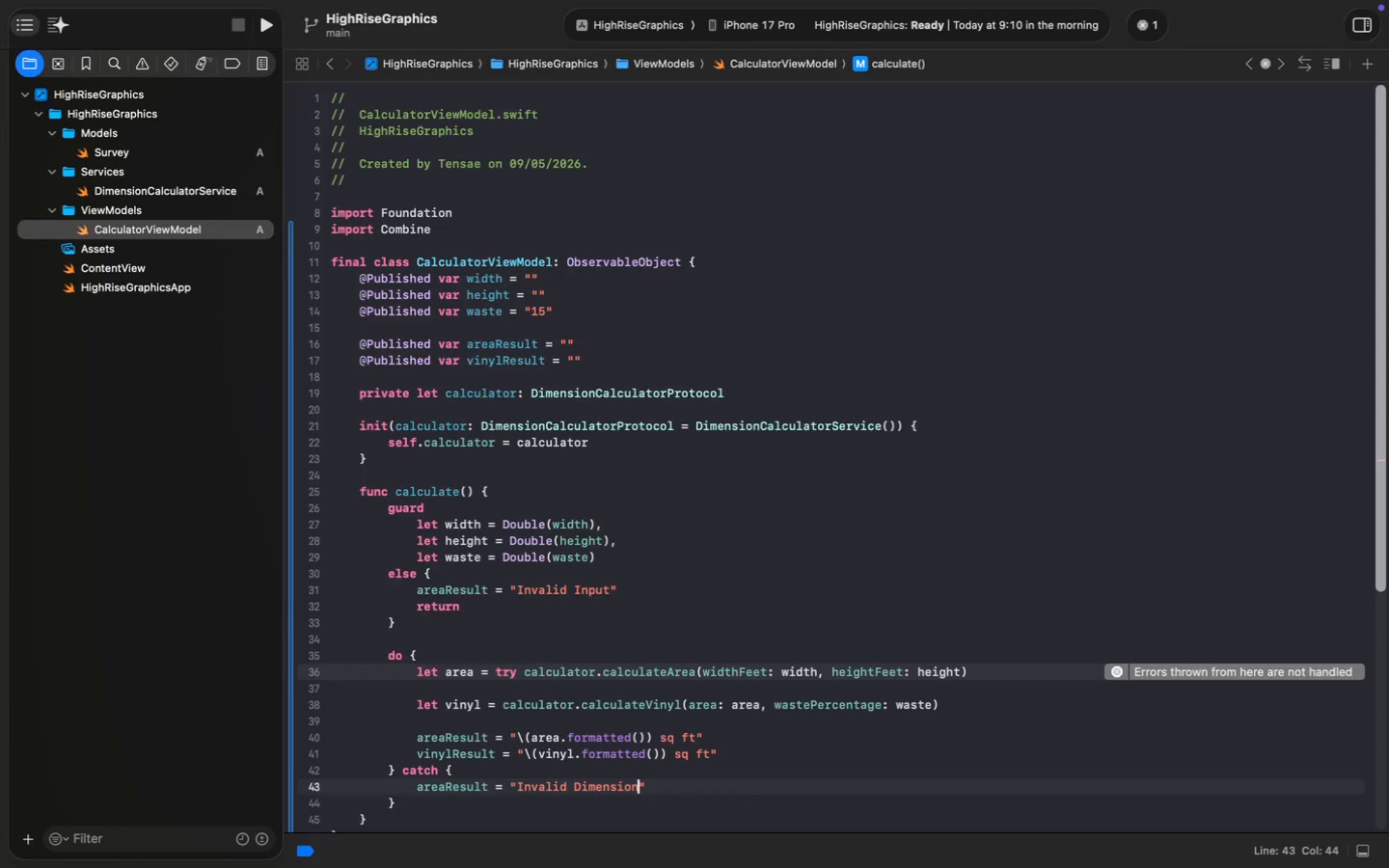 
key(Meta+S)
 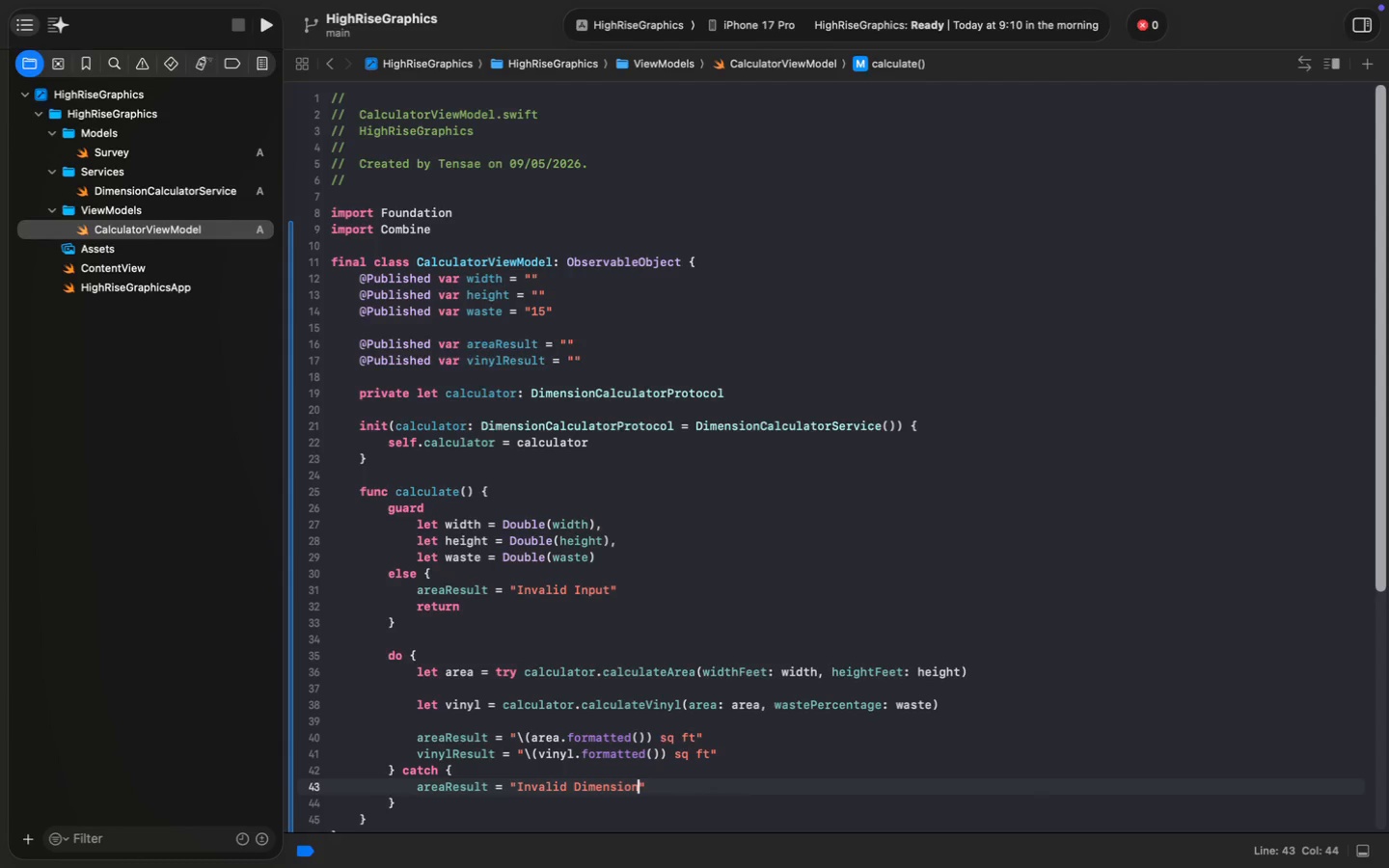 
key(S)
 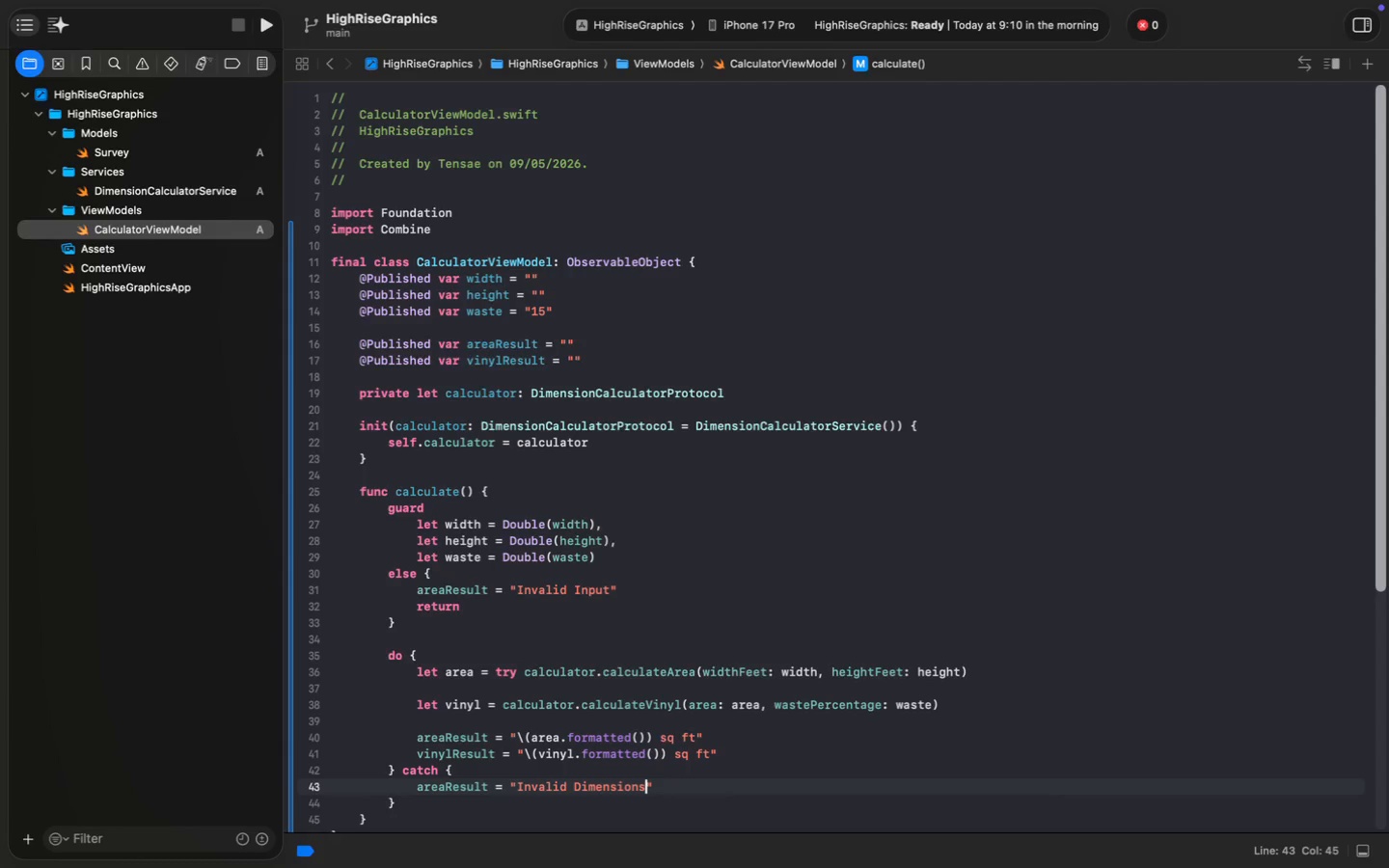 
key(Meta+S)
 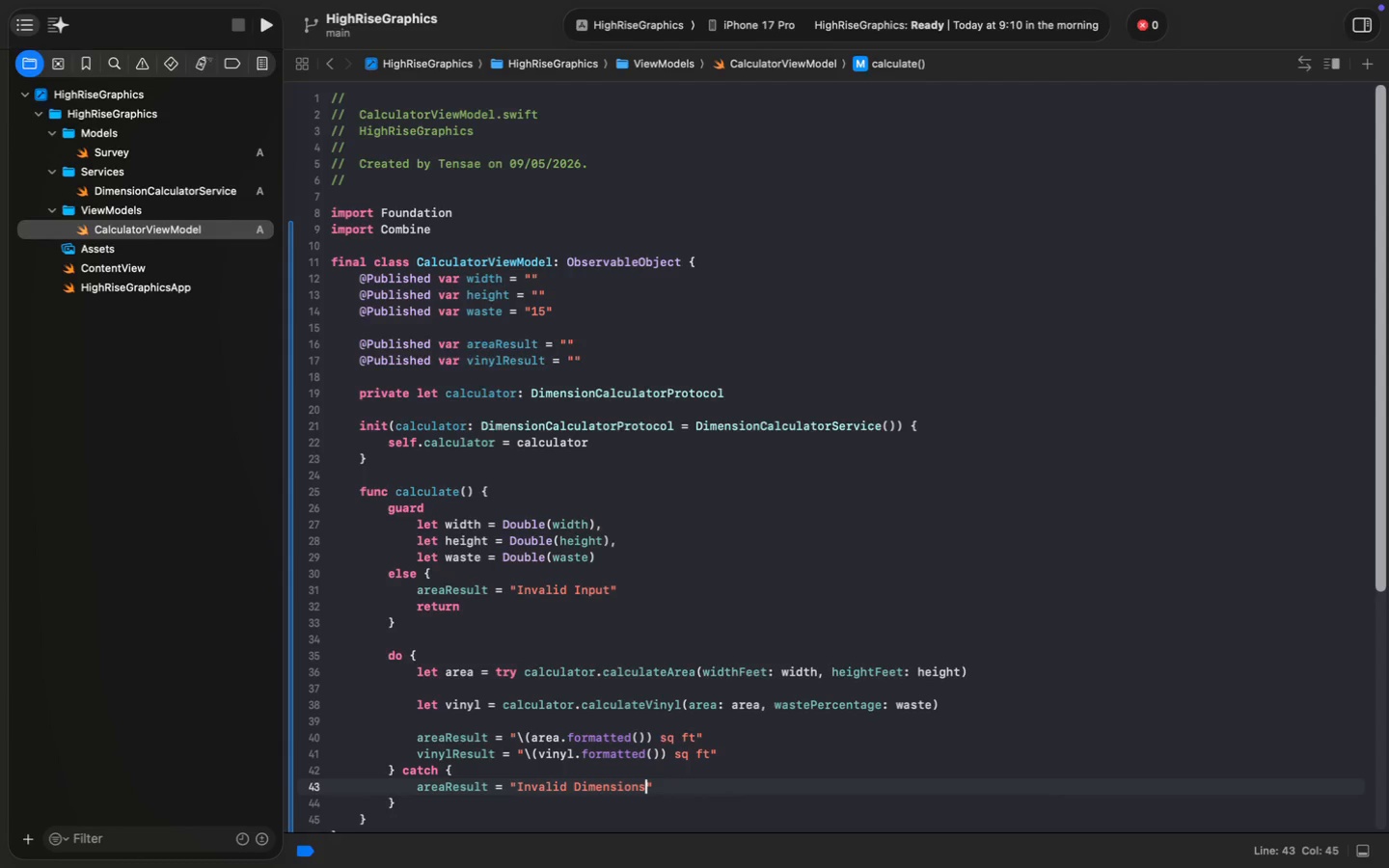 
key(Meta+S)
 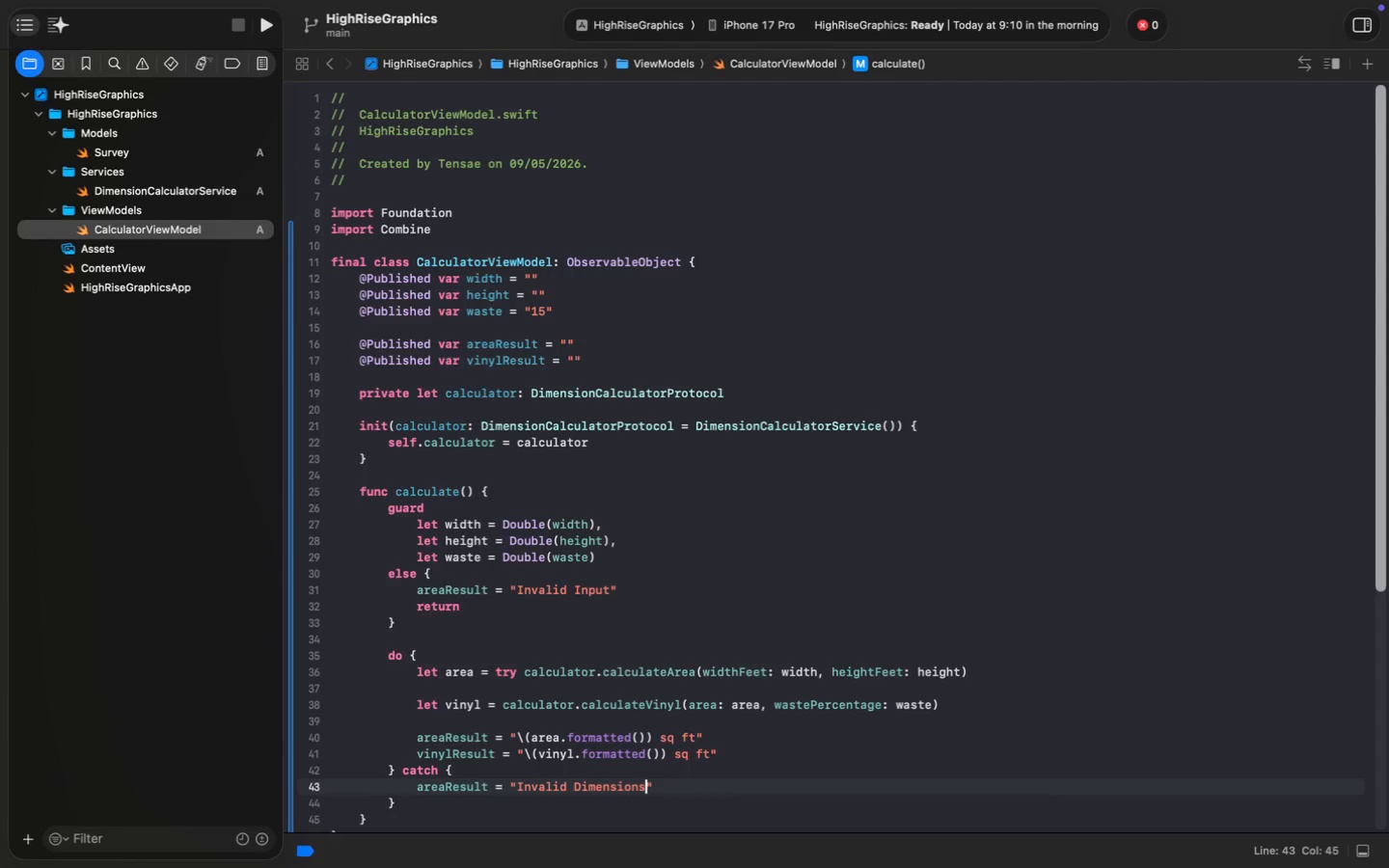 
key(Meta+S)
 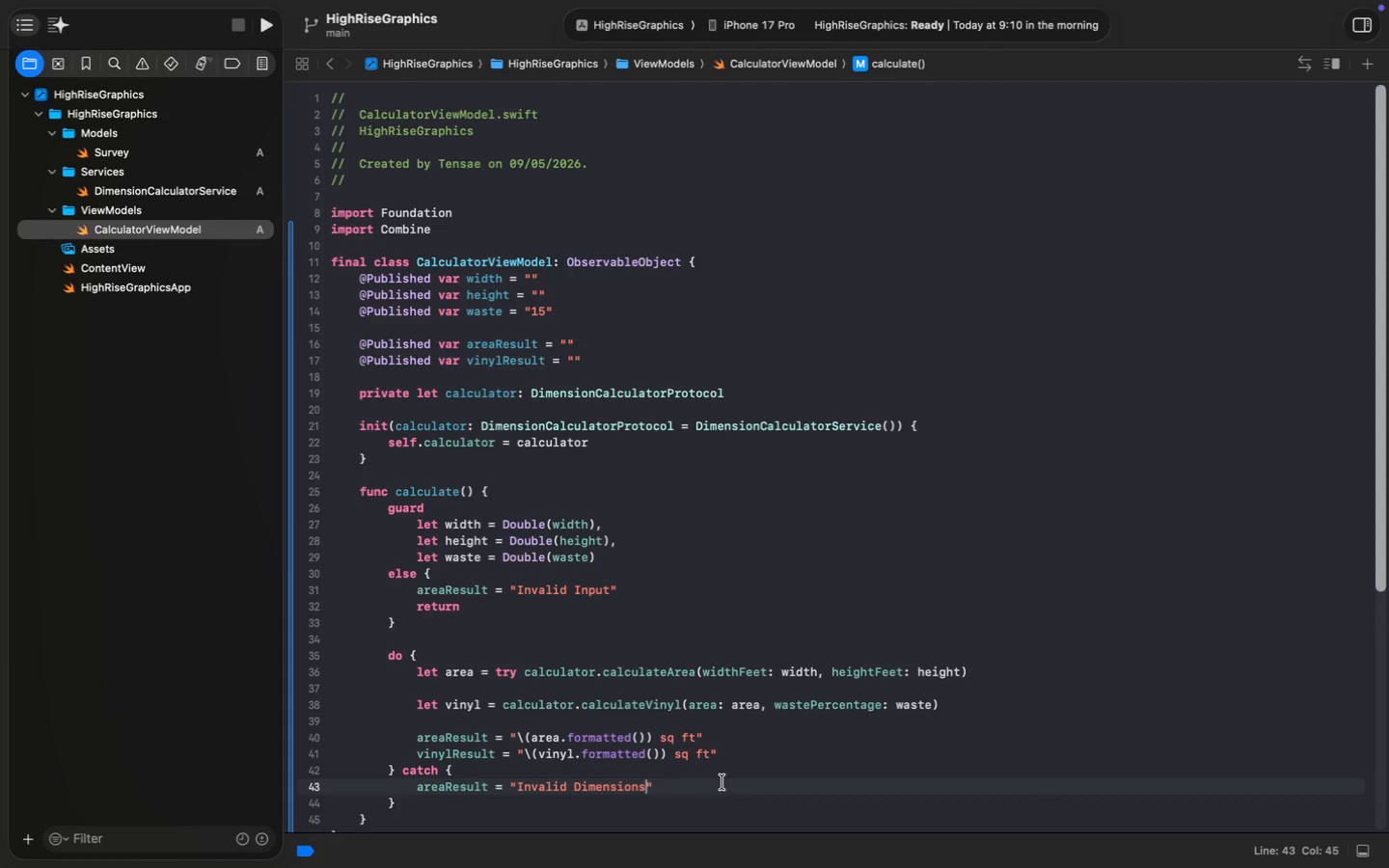 
wait(25.76)
 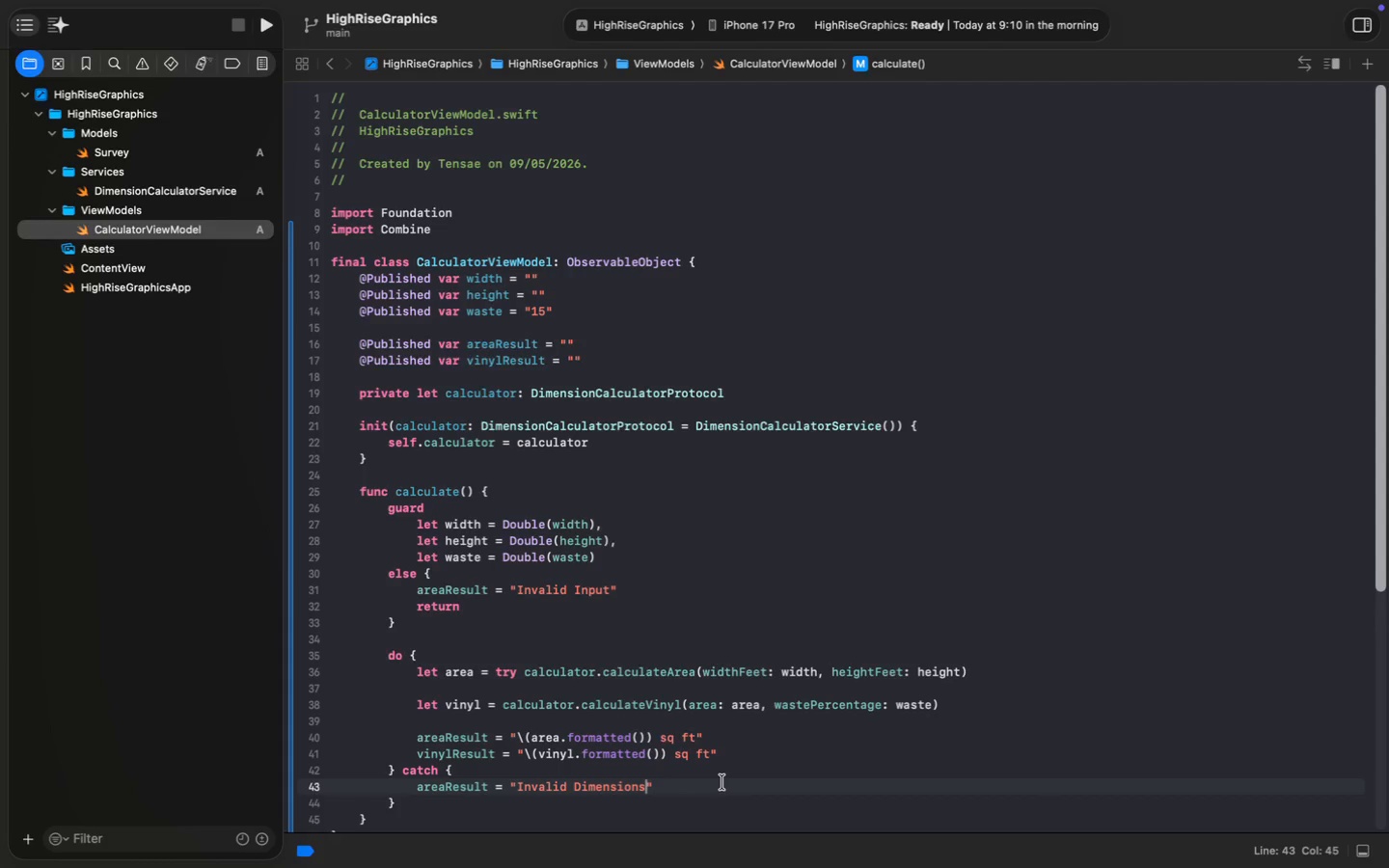 
left_click([50, 209])
 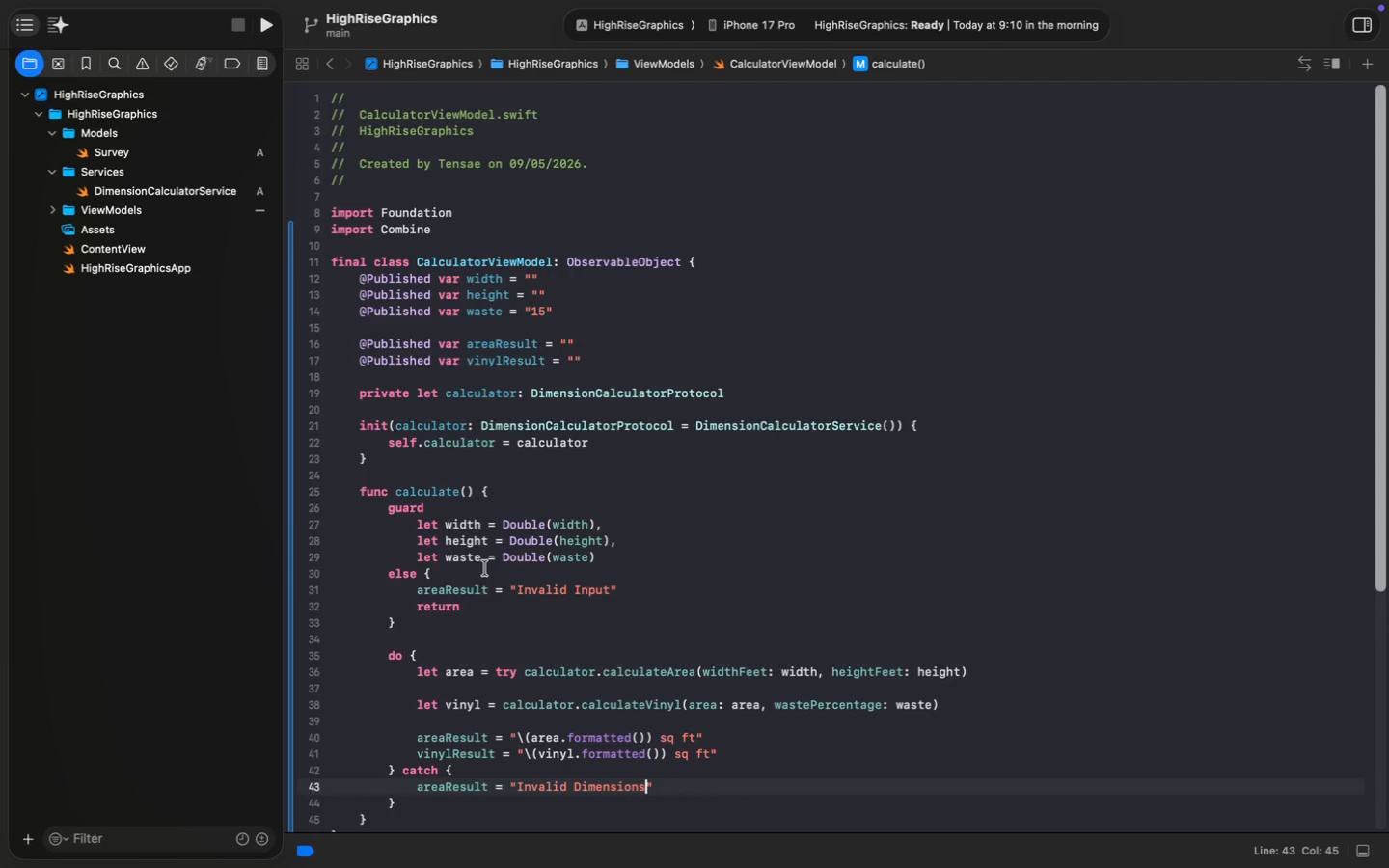 
wait(47.12)
 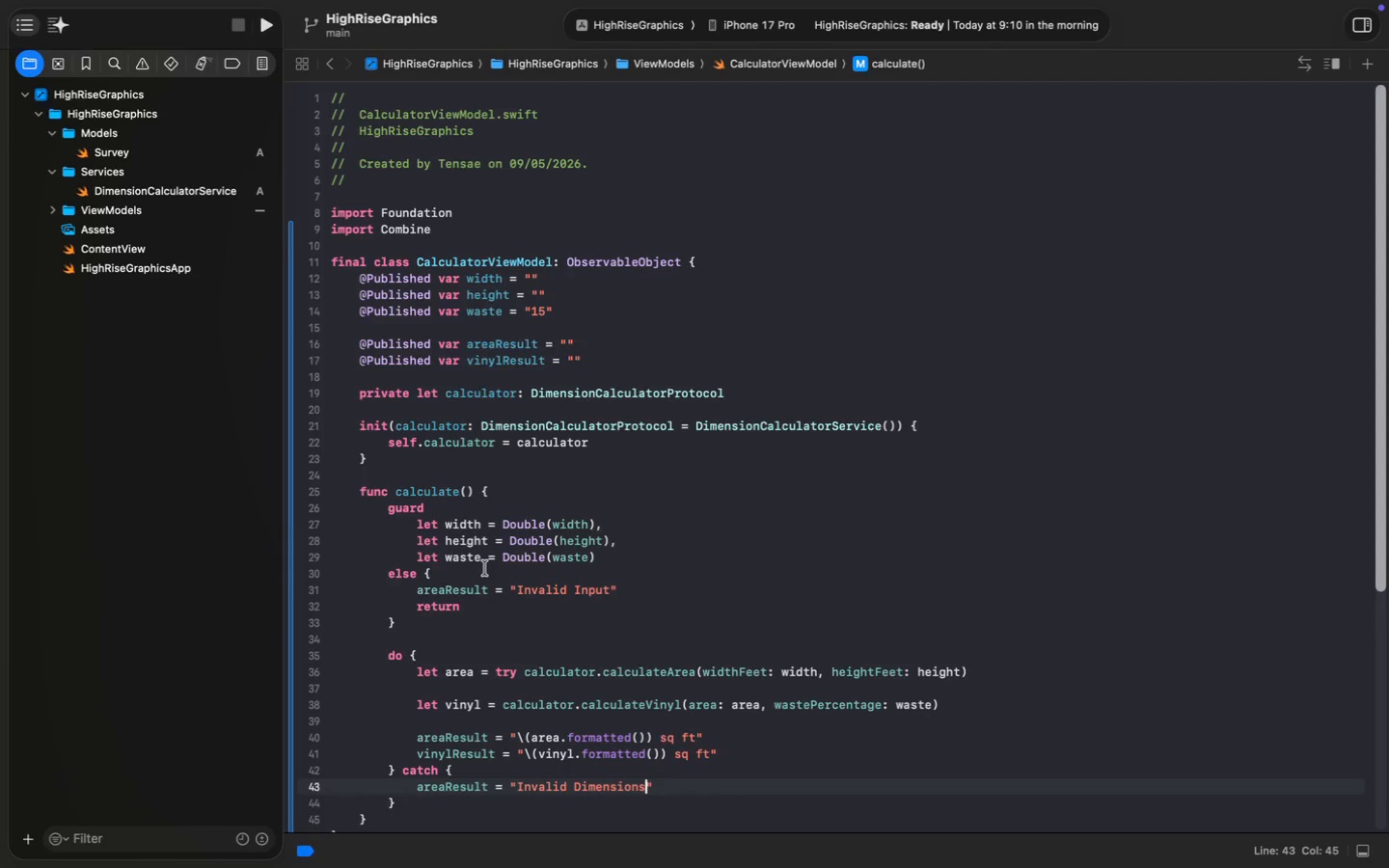 
left_click([52, 171])
 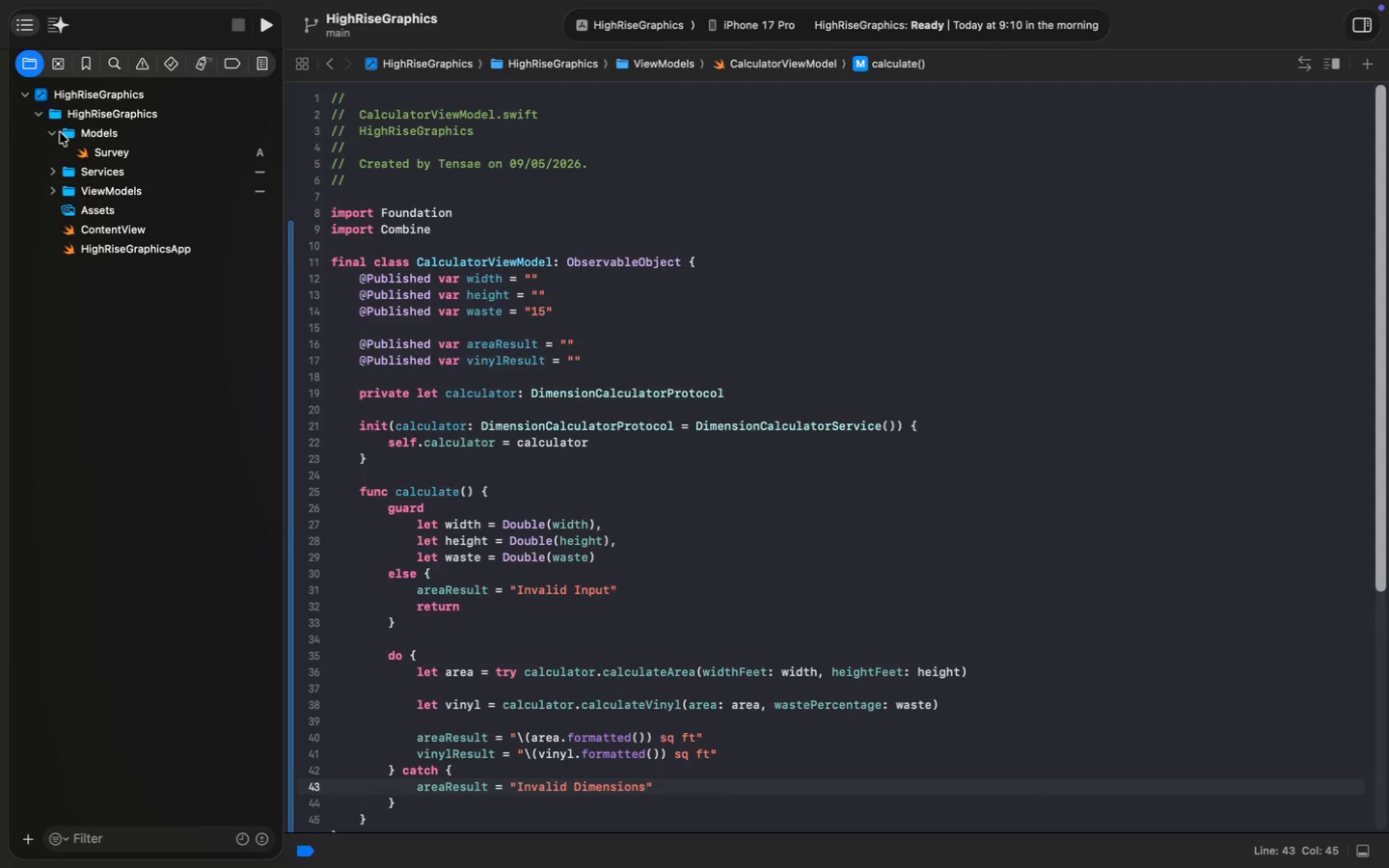 
left_click([55, 131])
 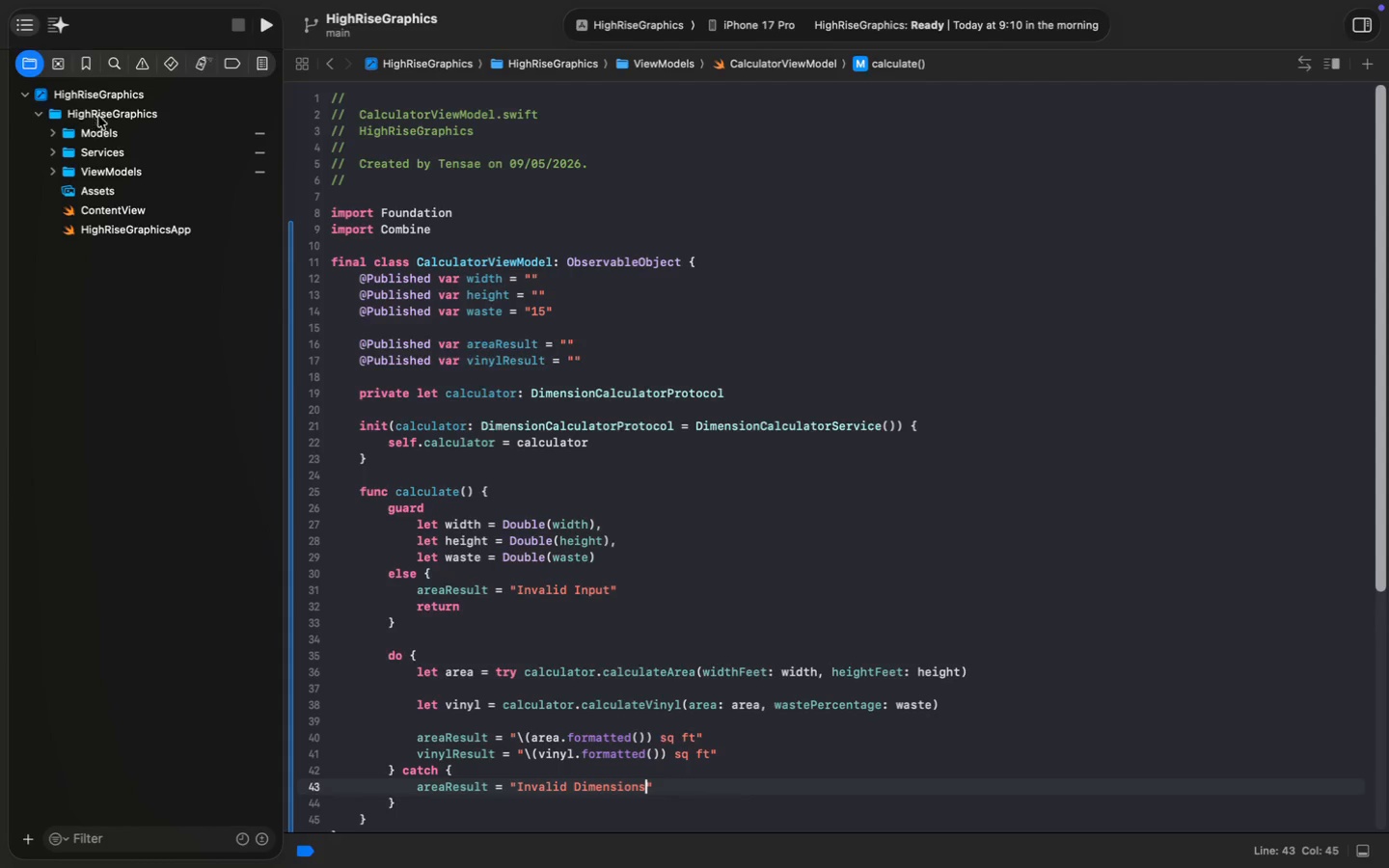 
left_click([101, 116])
 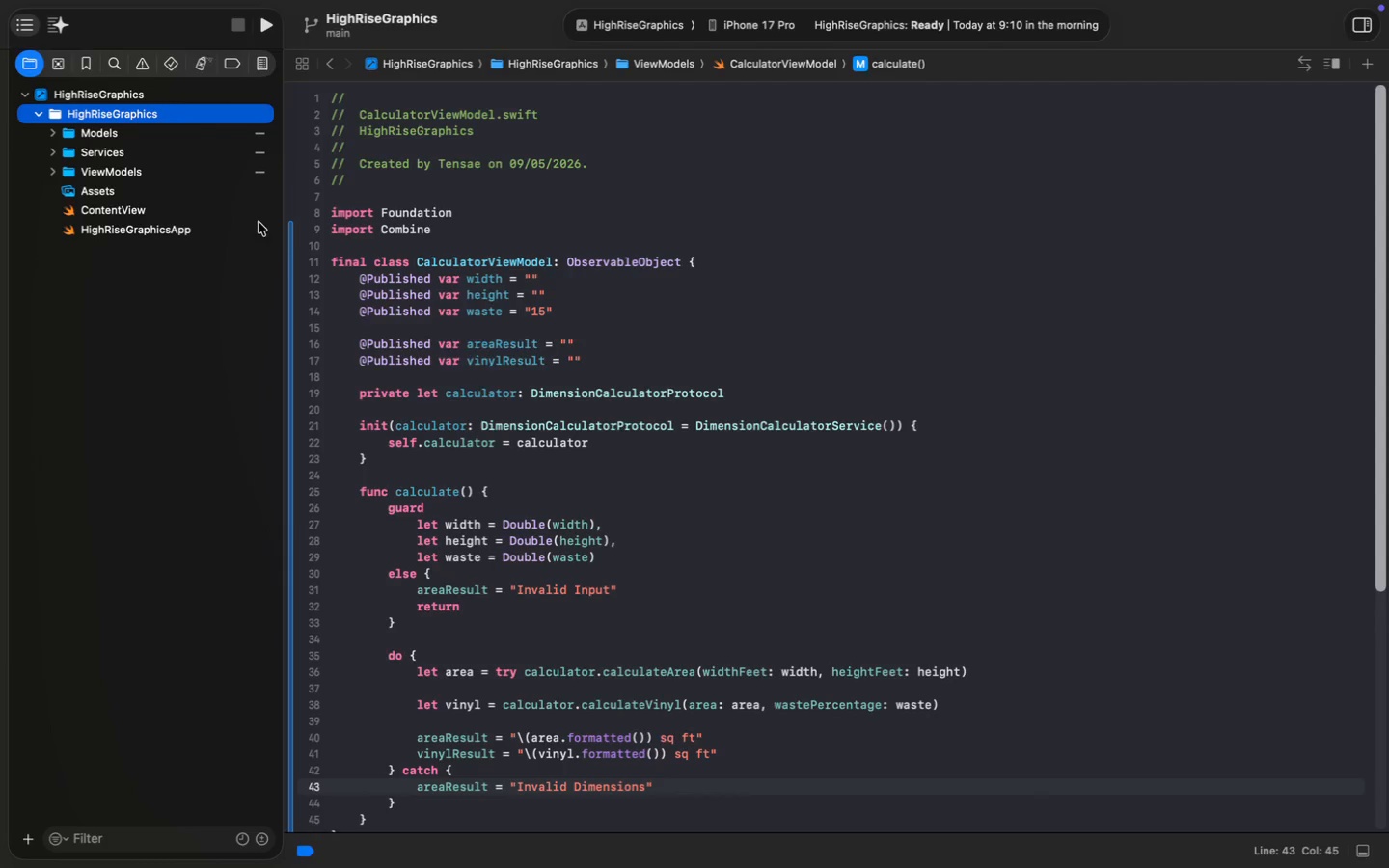 
wait(30.94)
 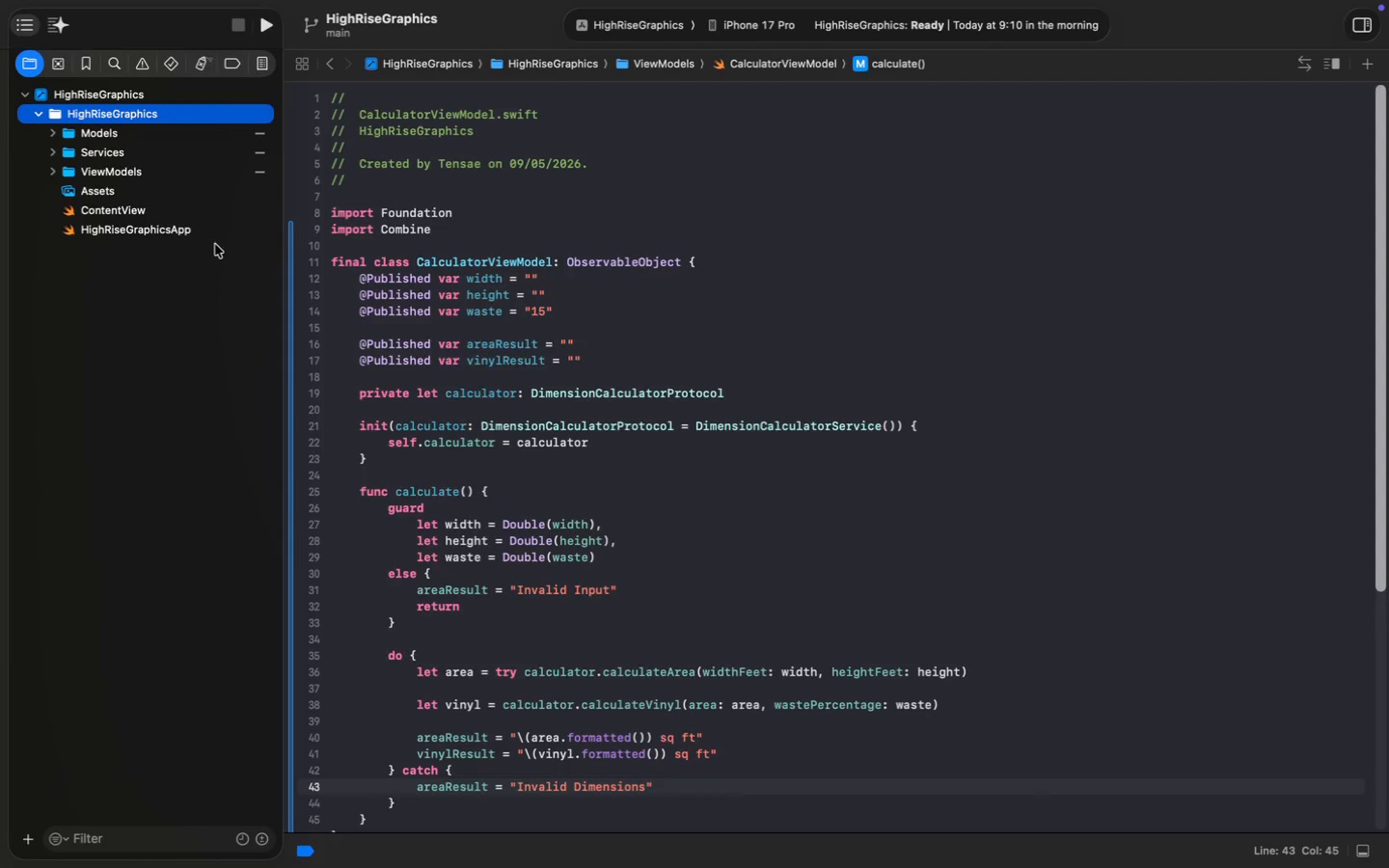 
key(Alt+Meta+N)
 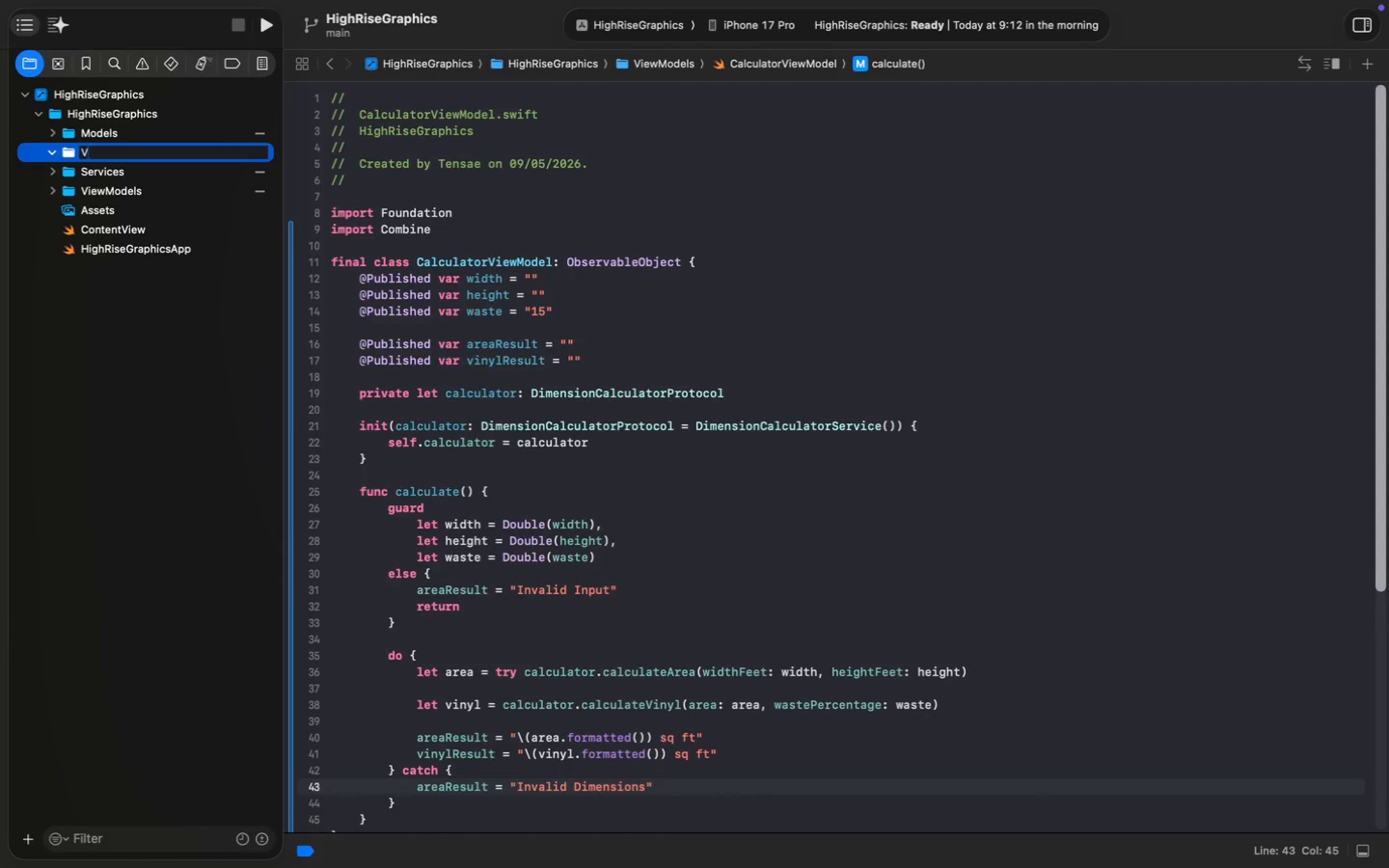 
type(Views)
 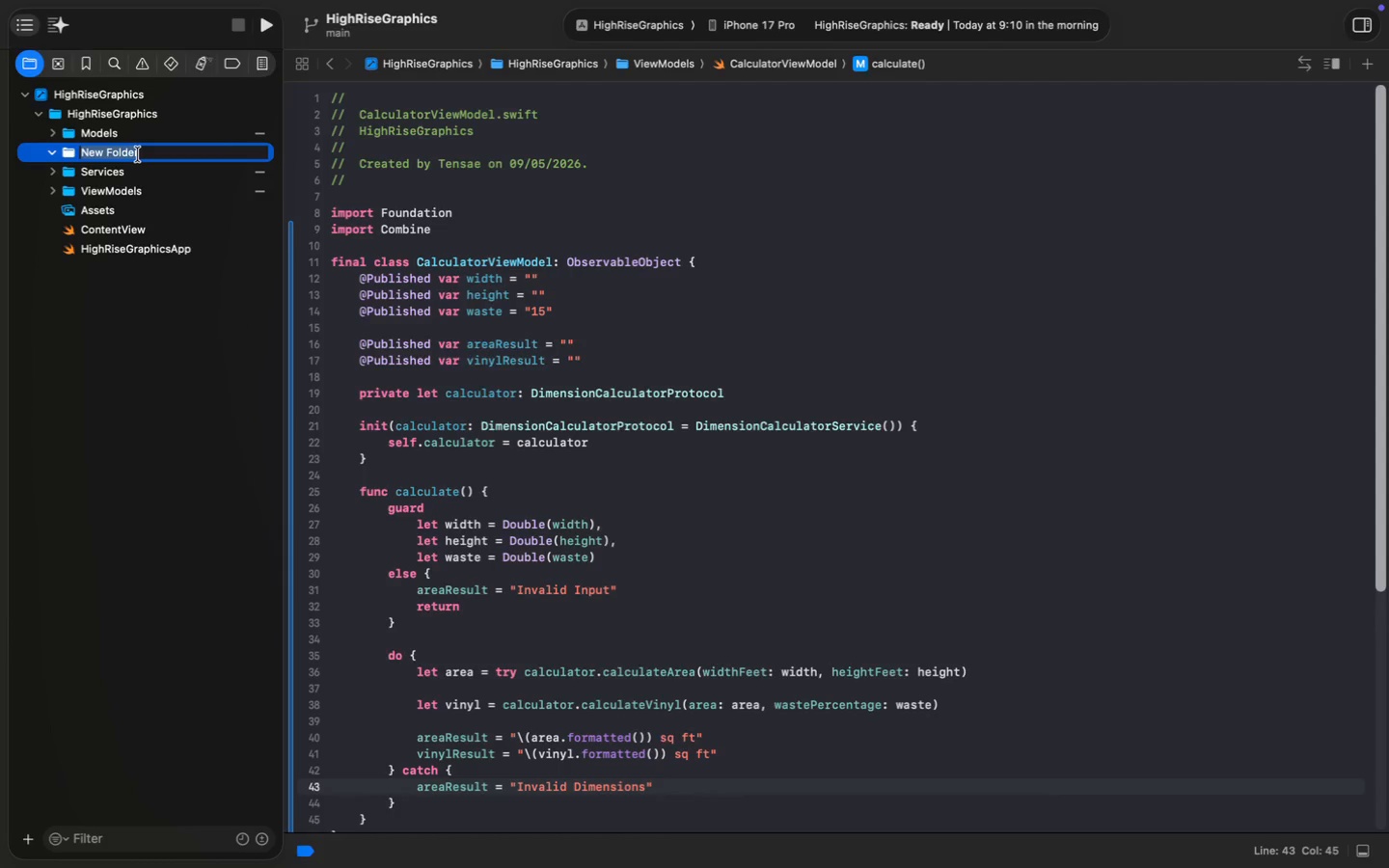 
key(Enter)
 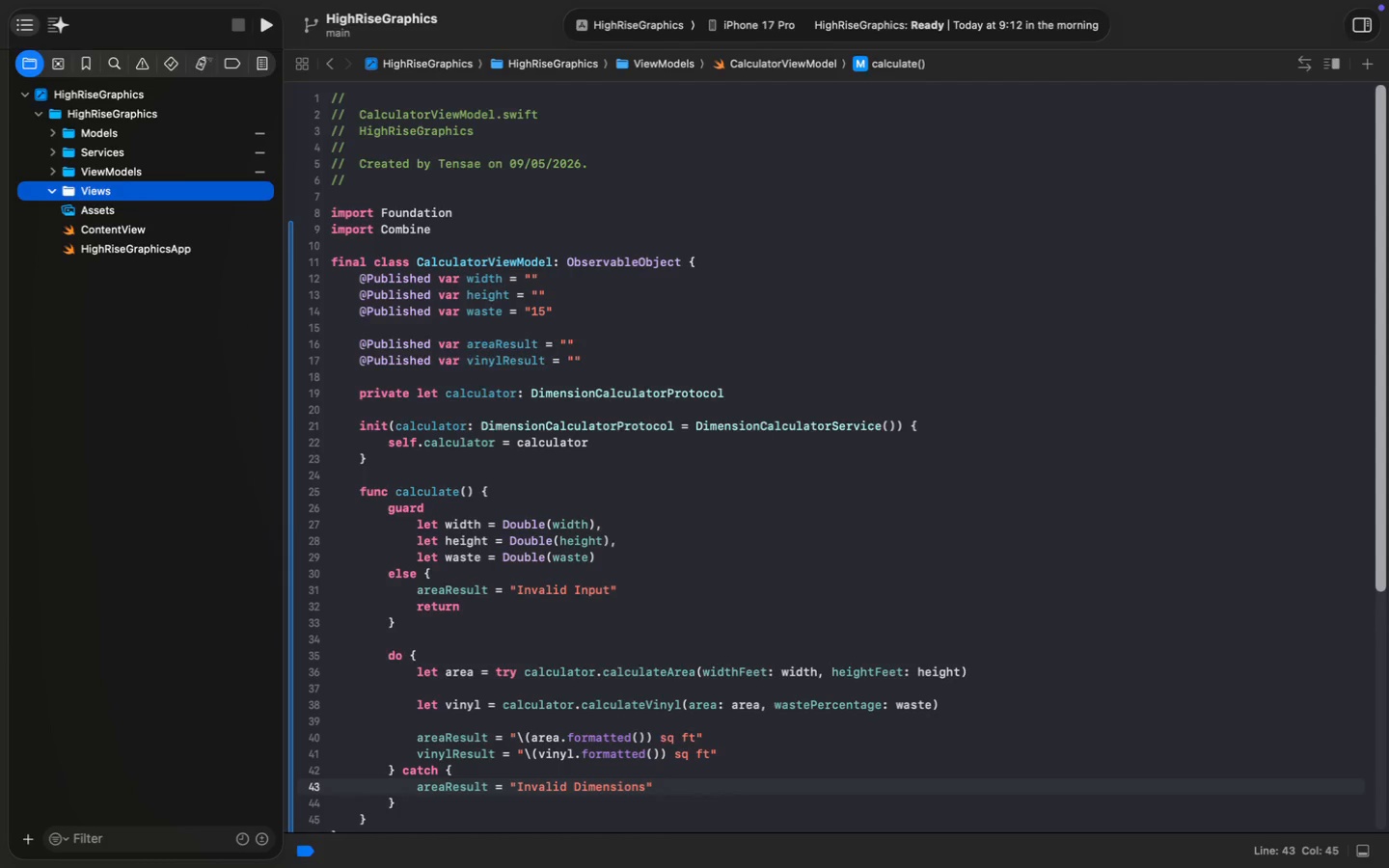 
key(Meta+N)
 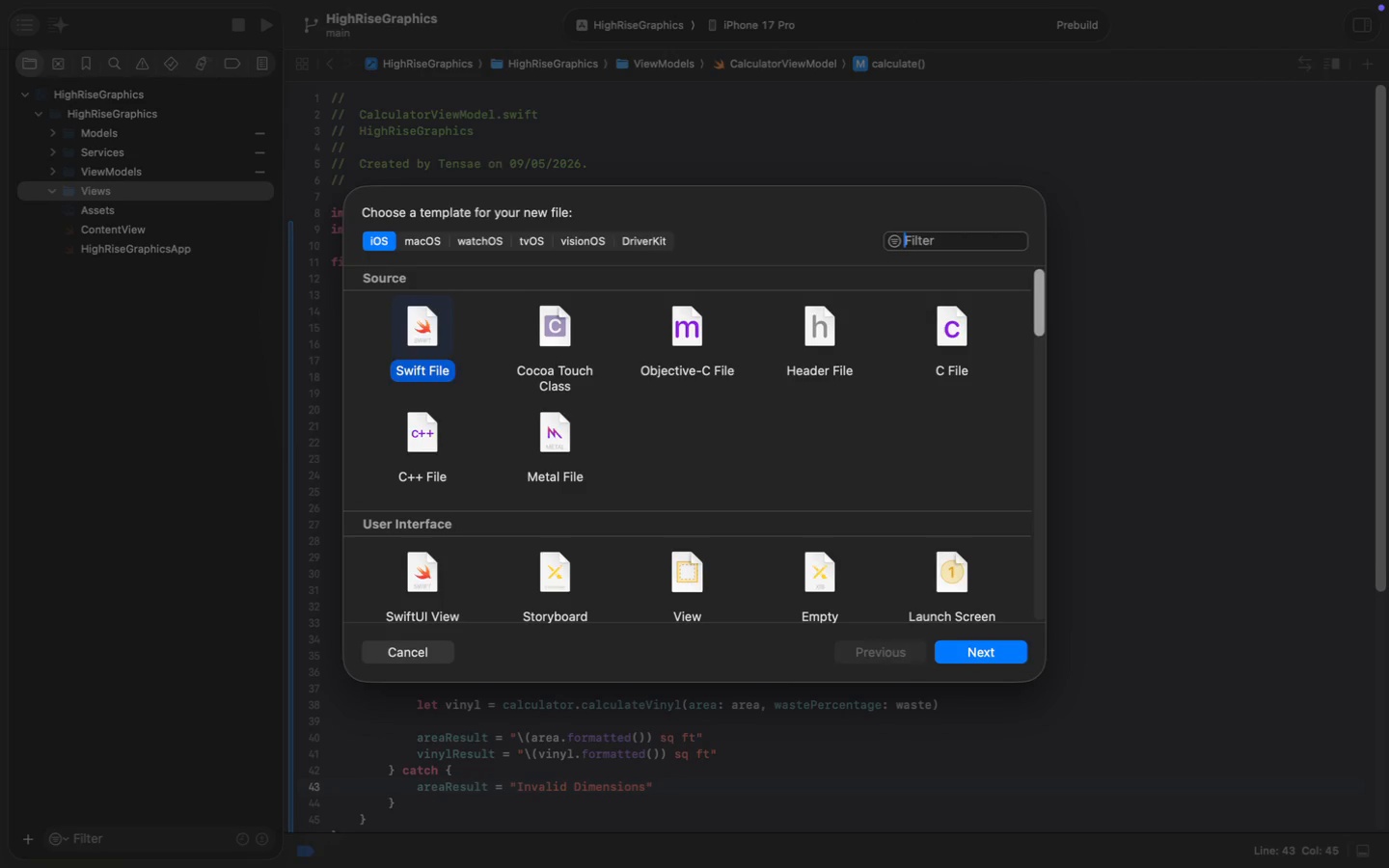 
key(Enter)
 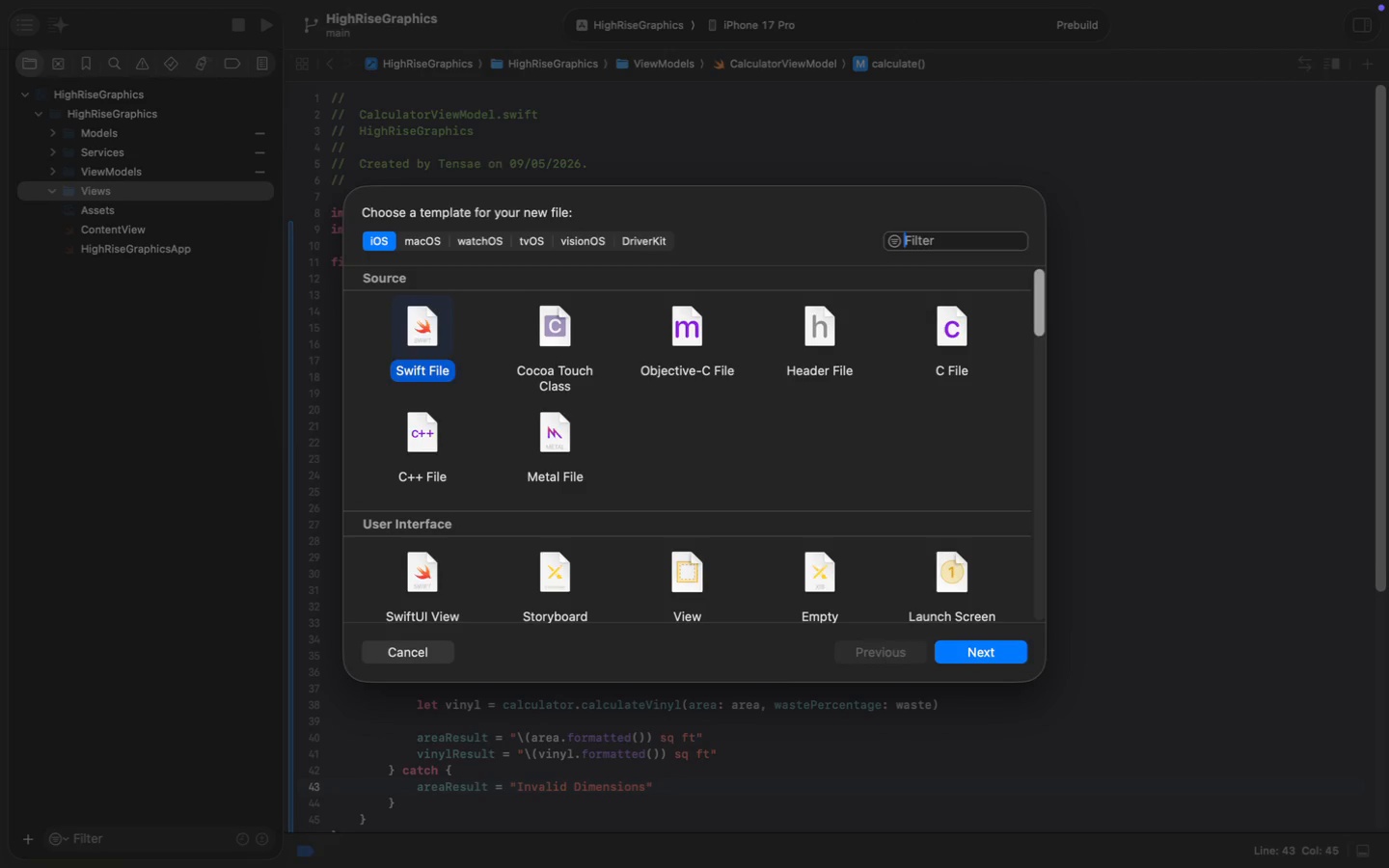 
type(CalculatorView)
 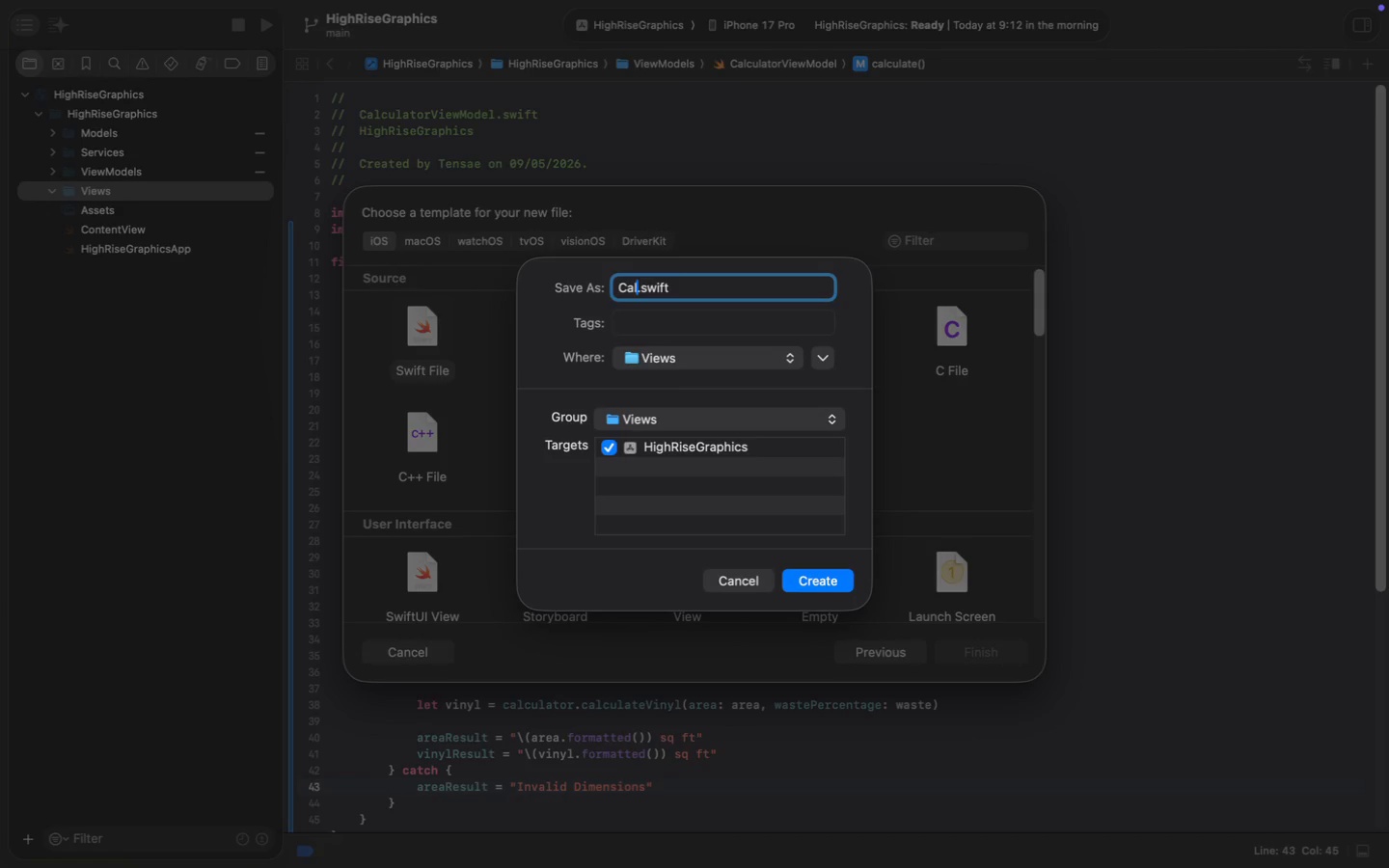 
key(Enter)
 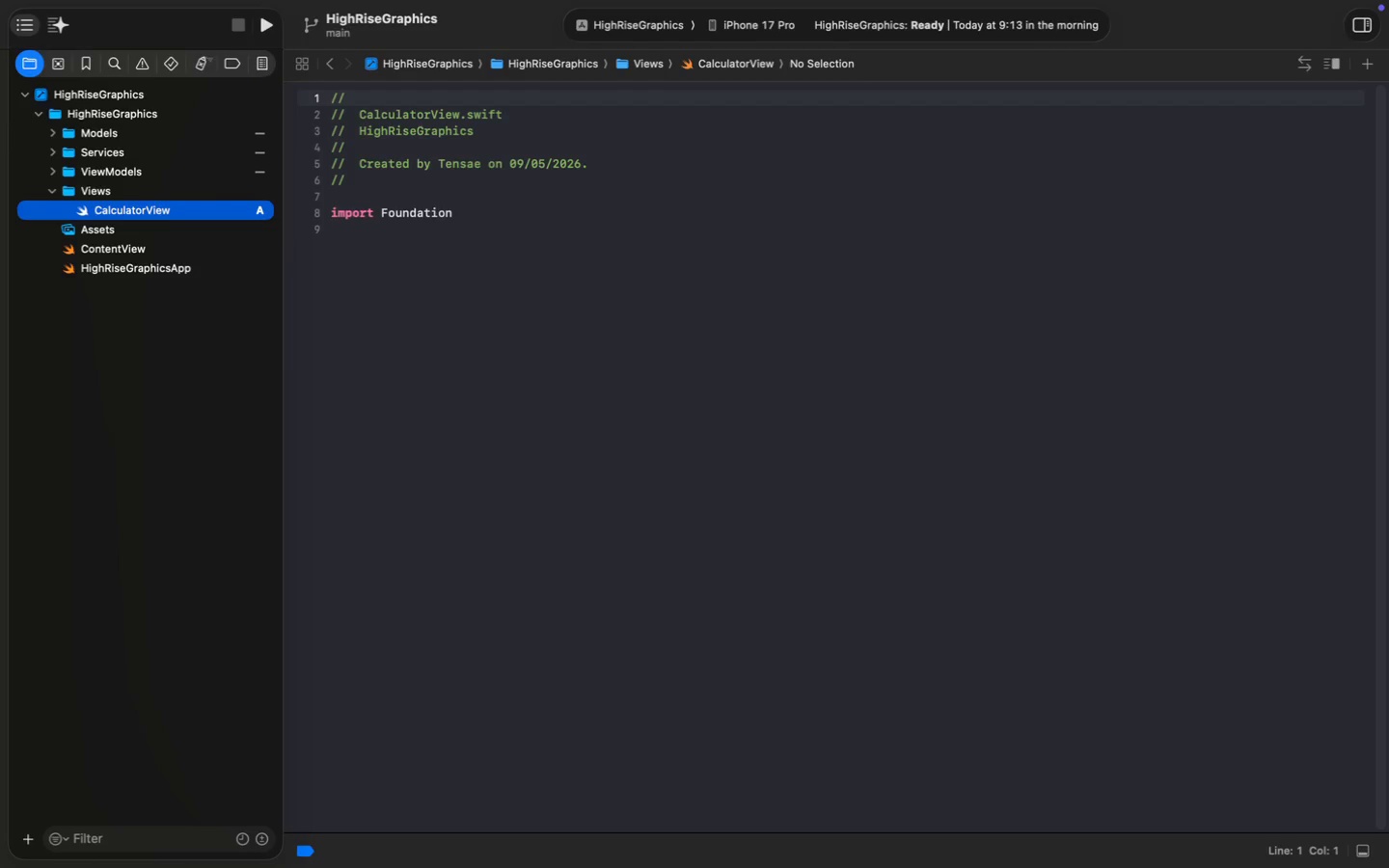 
wait(19.32)
 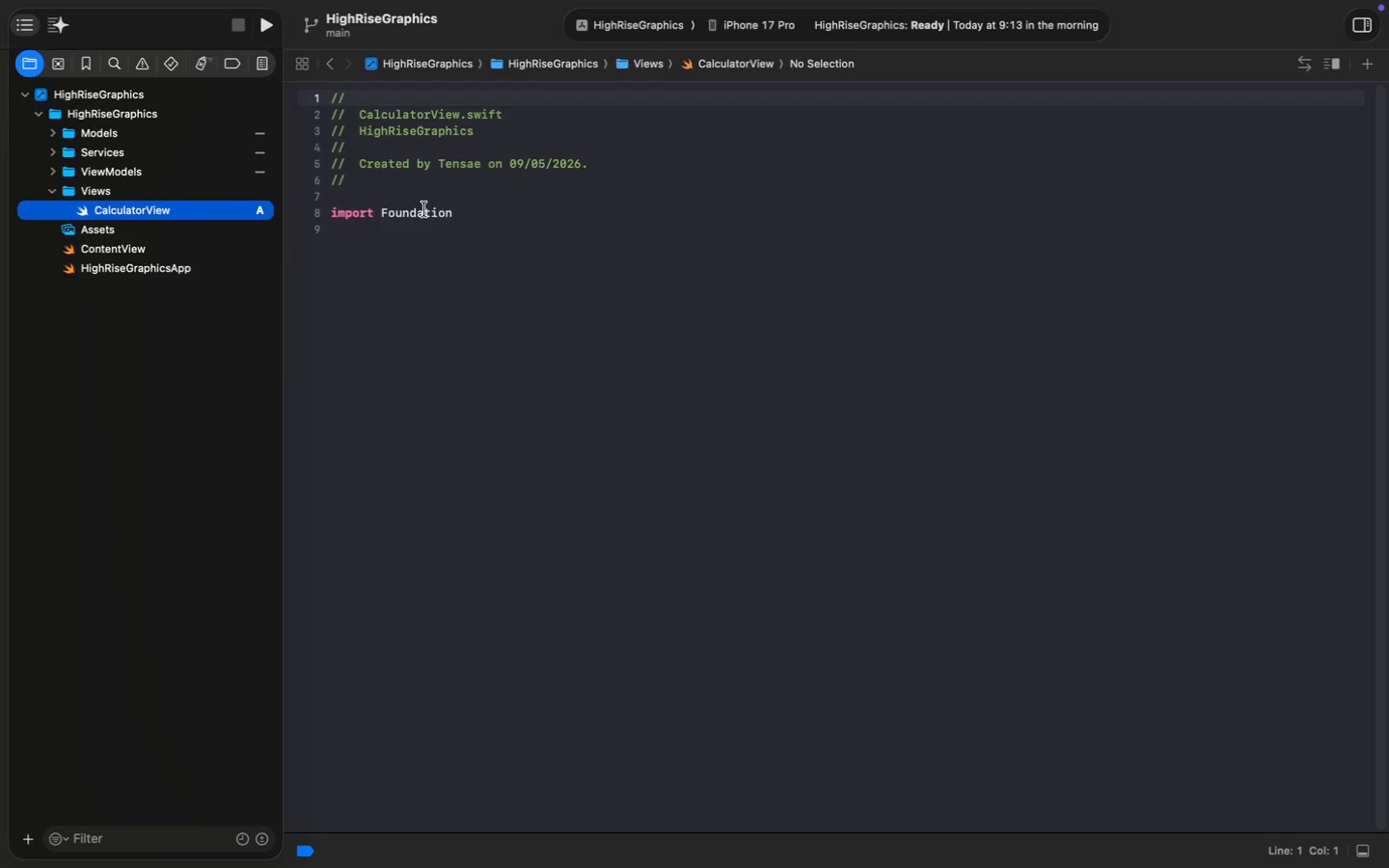 
double_click([424, 209])
 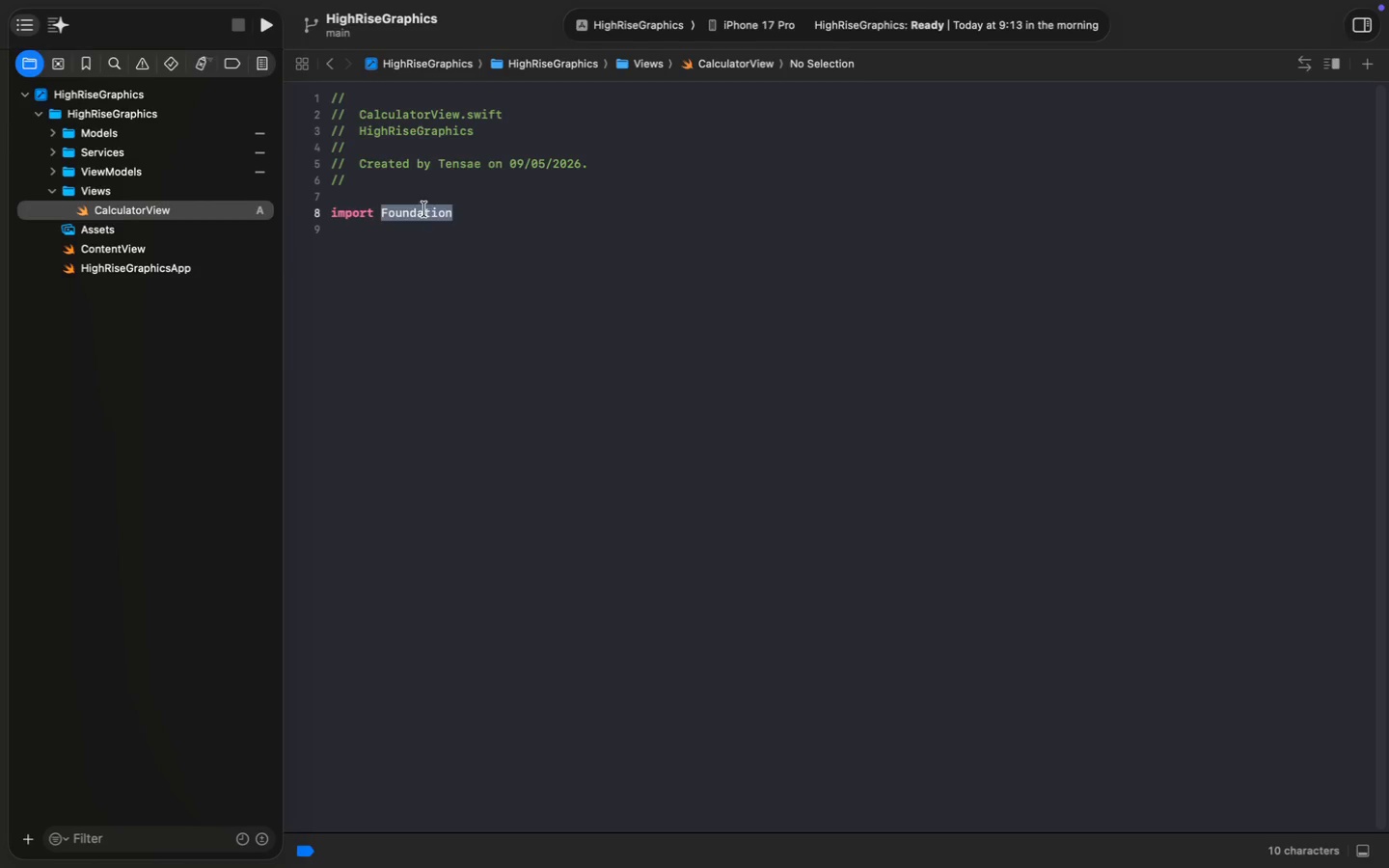 
type(Swi)
 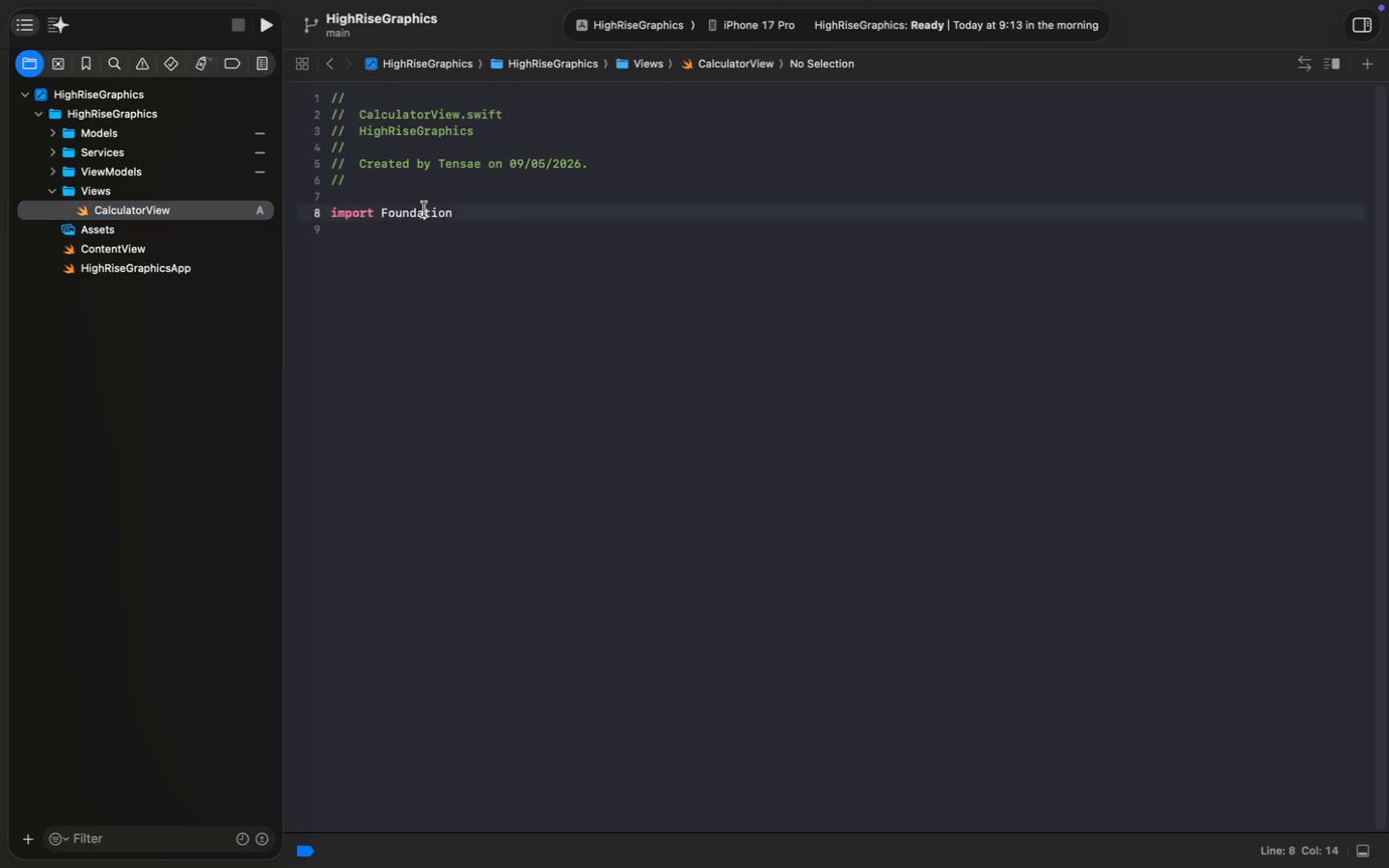 
key(Enter)
 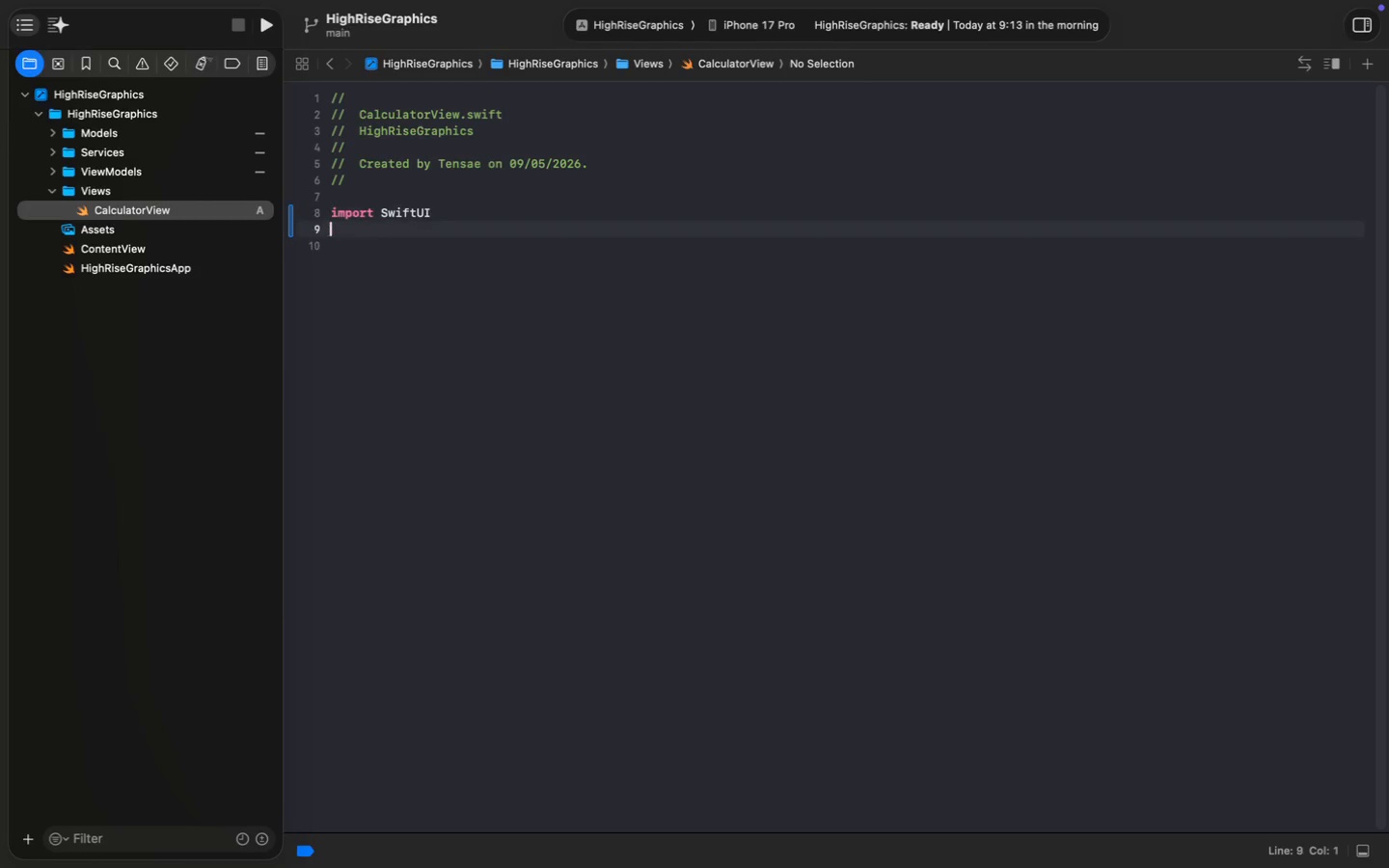 
key(Enter)
 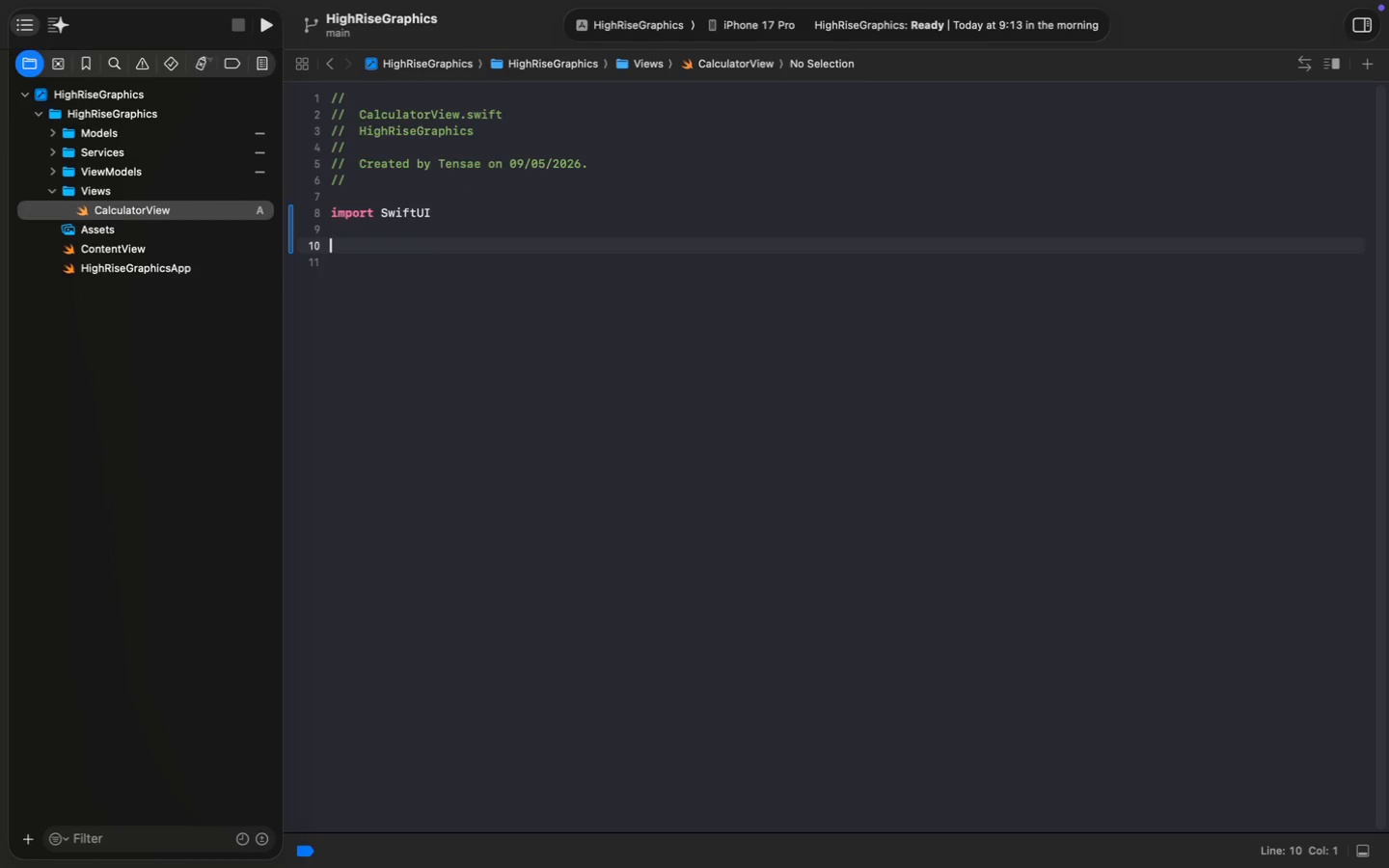 
key(Enter)
 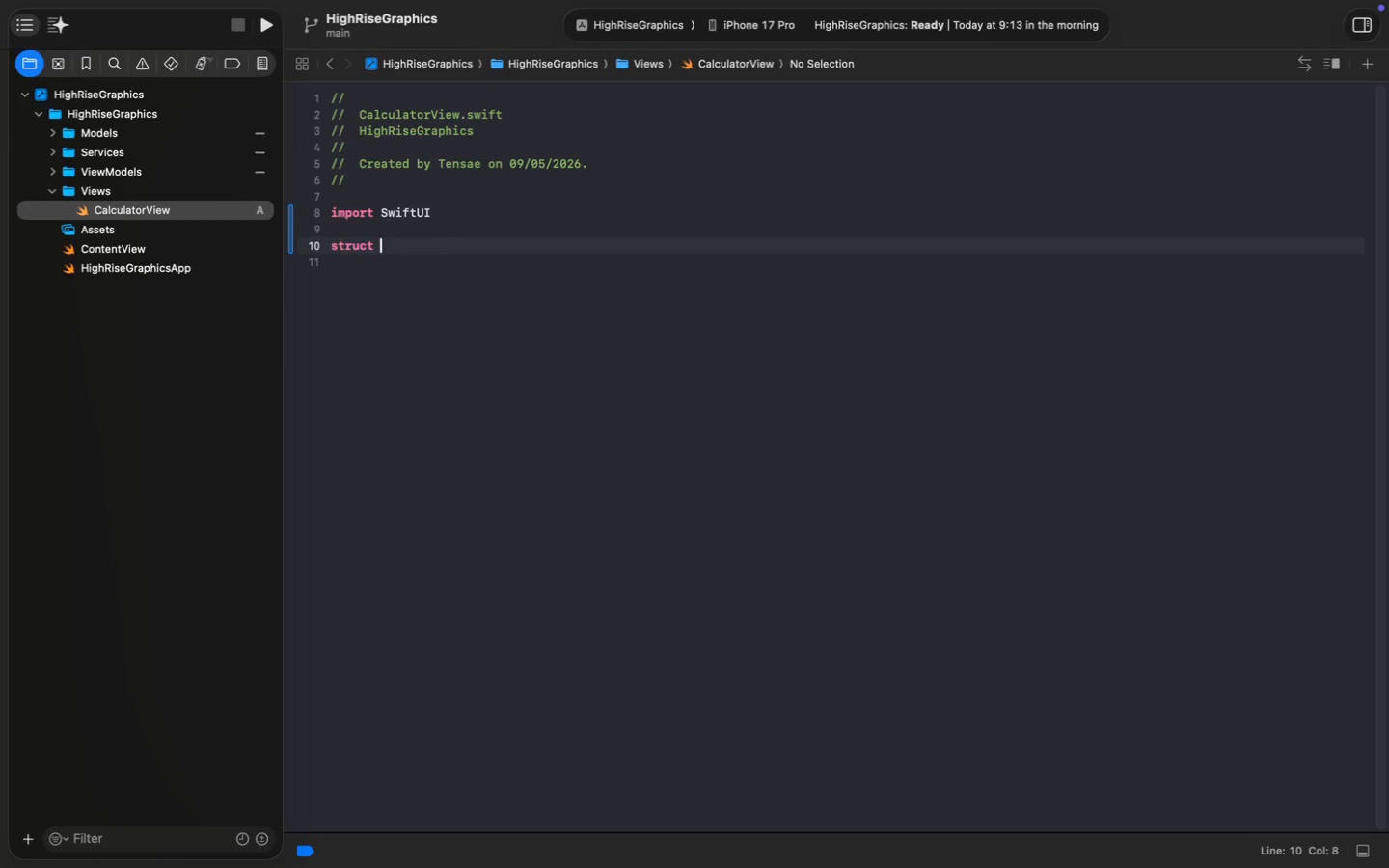 
type(struct CalculatorView)
key(Tab)
type(: View)
key(Tab)
 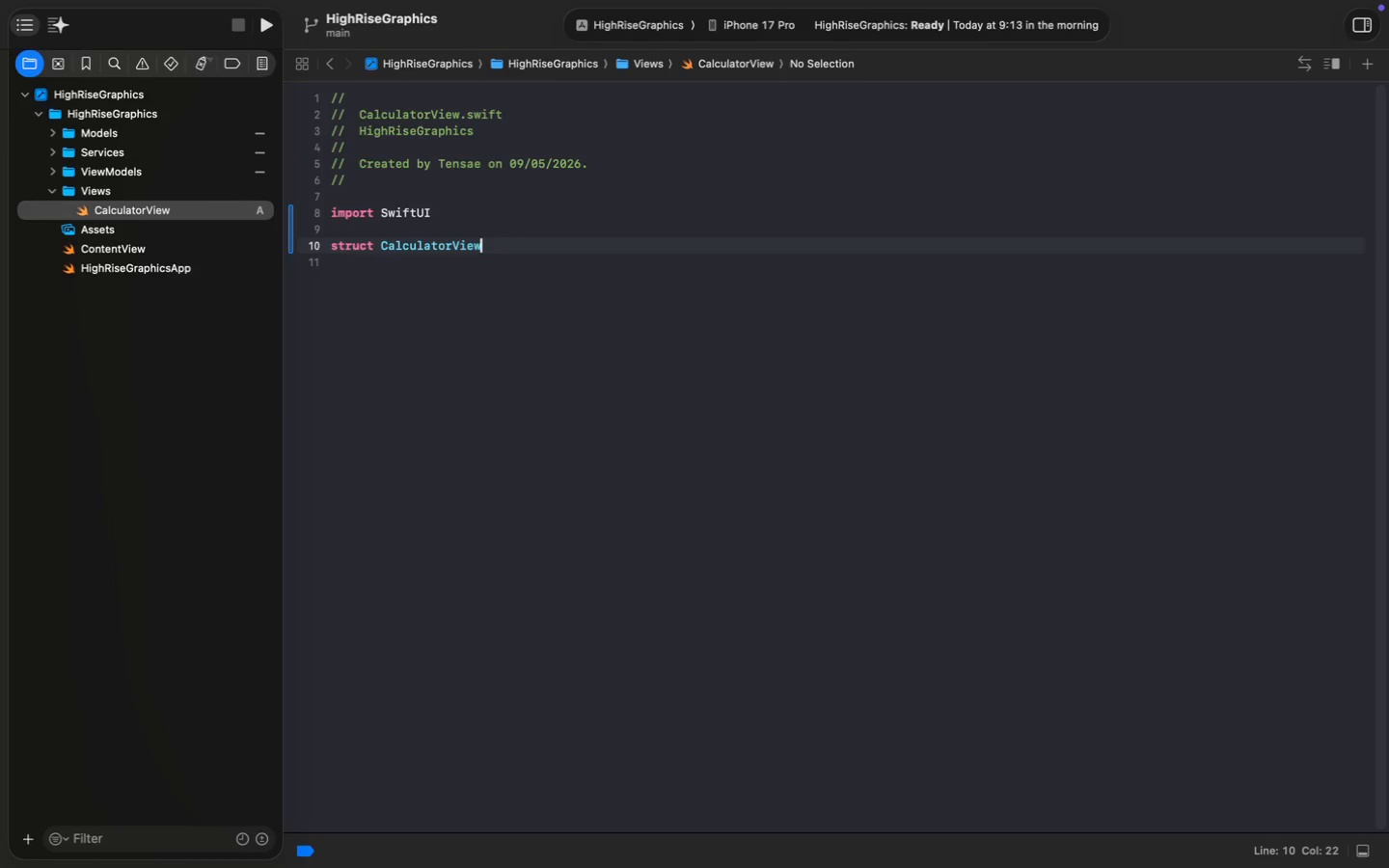 
left_click([552, 245])
 